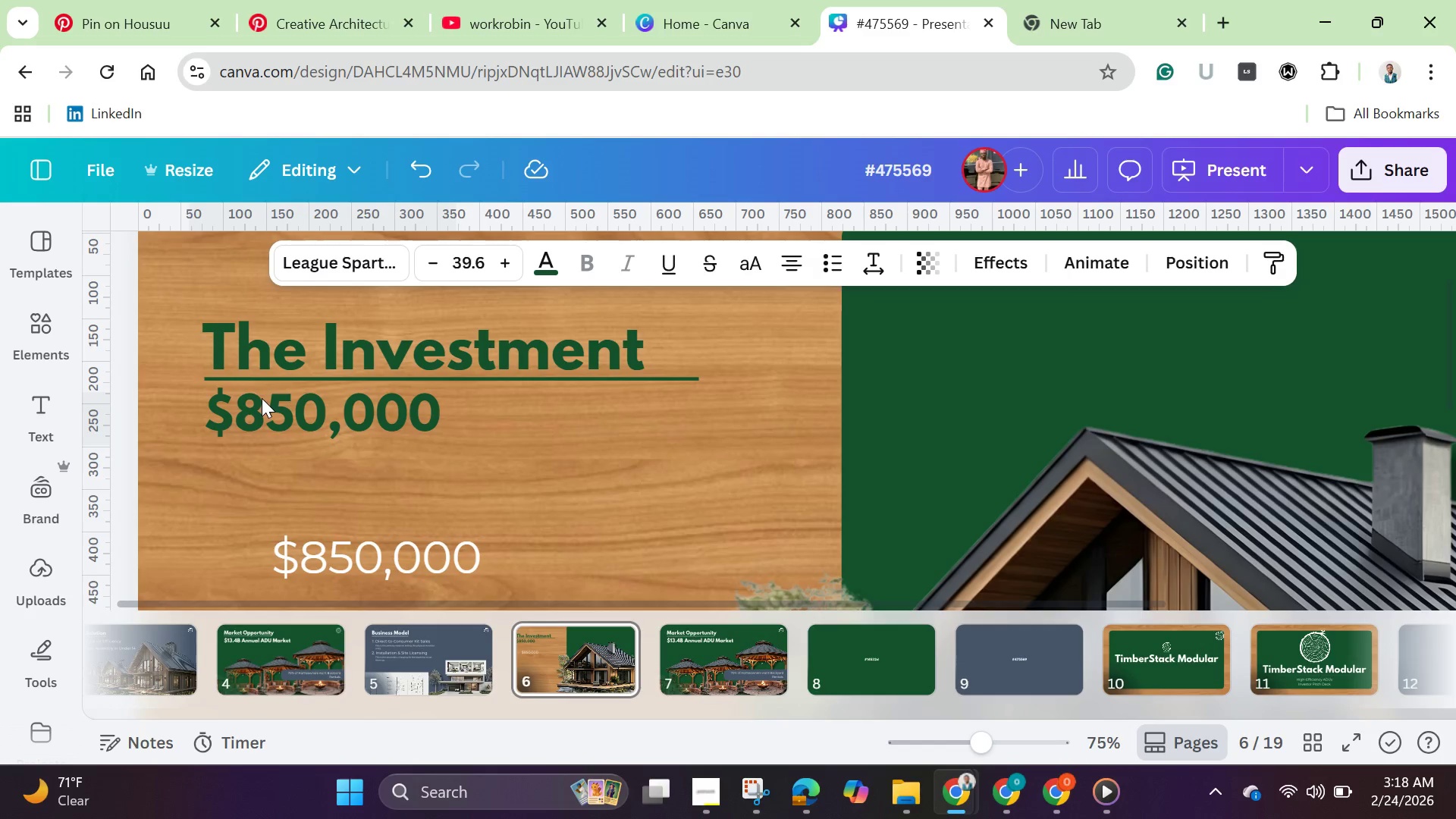 
key(ArrowUp)
 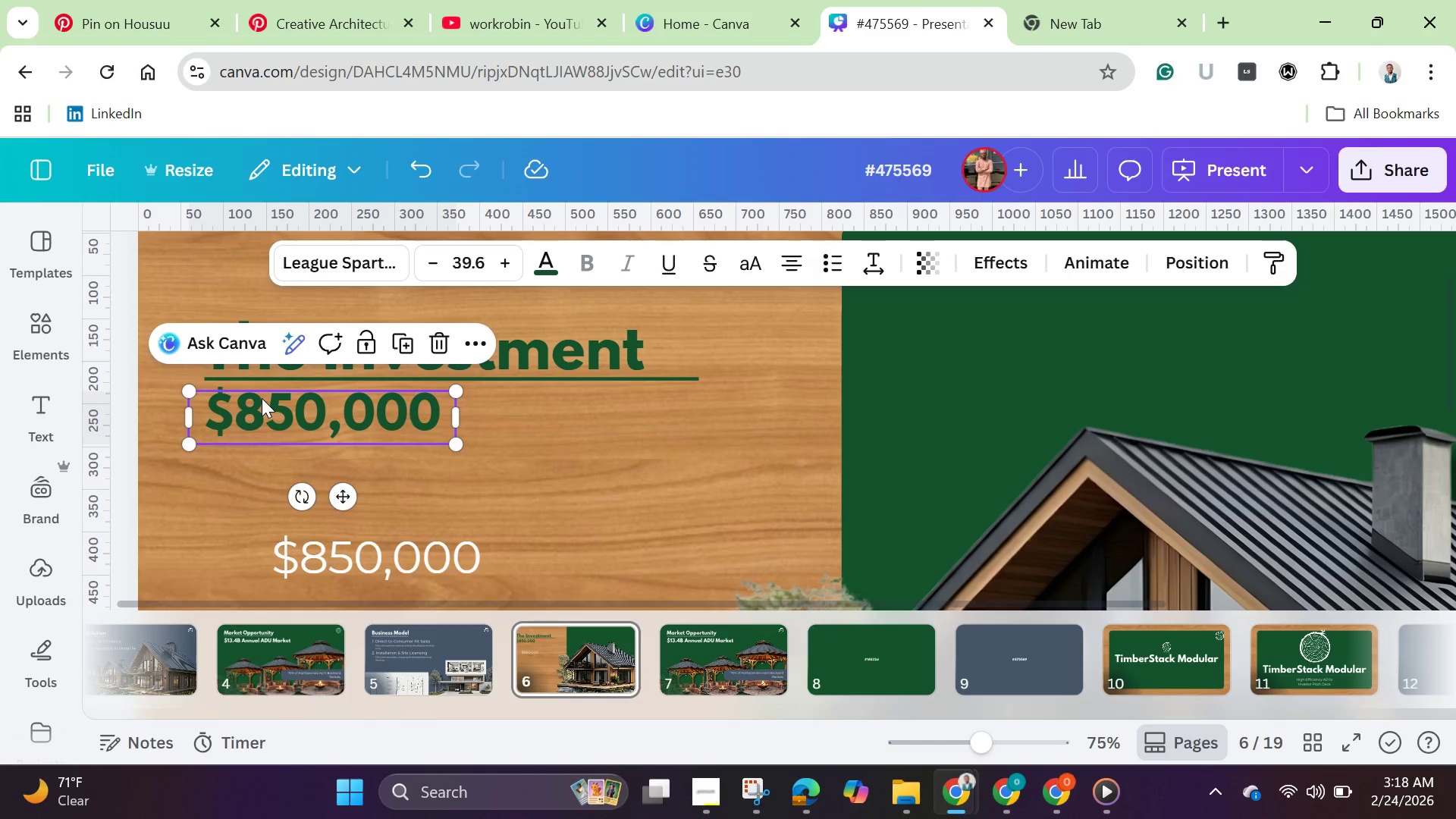 
wait(33.44)
 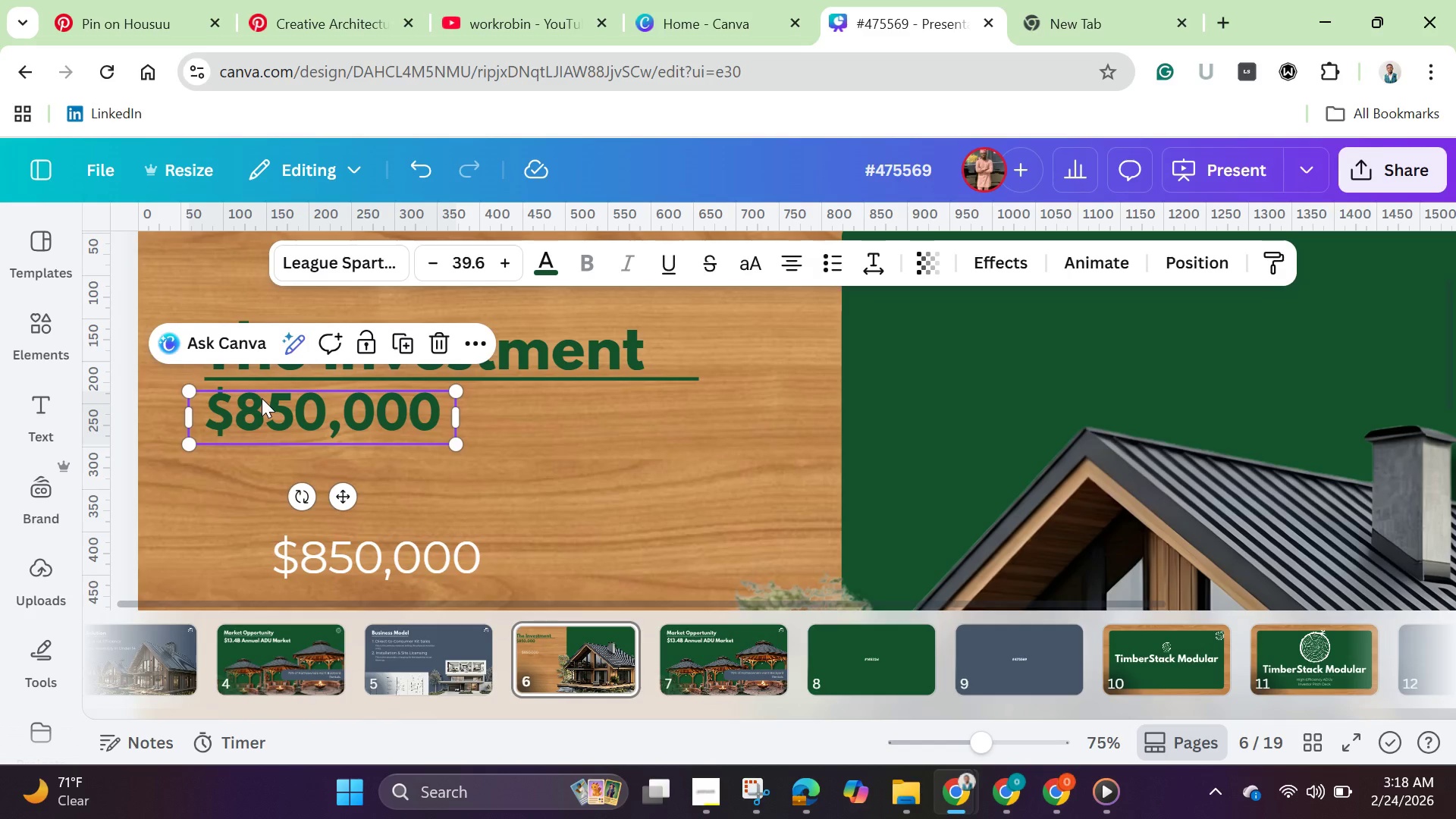 
left_click_drag(start_coordinate=[358, 425], to_coordinate=[1305, 344])
 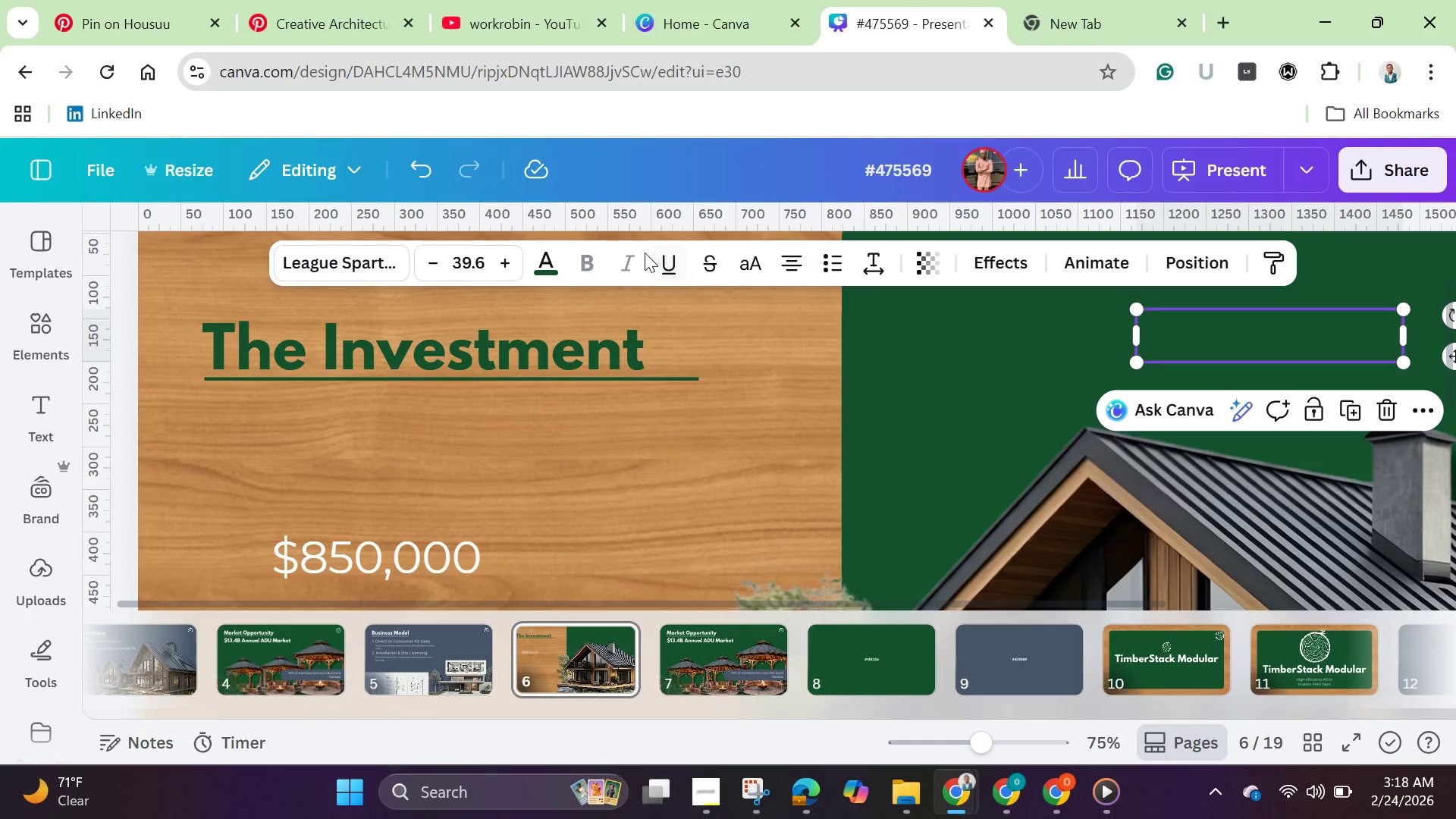 
wait(13.64)
 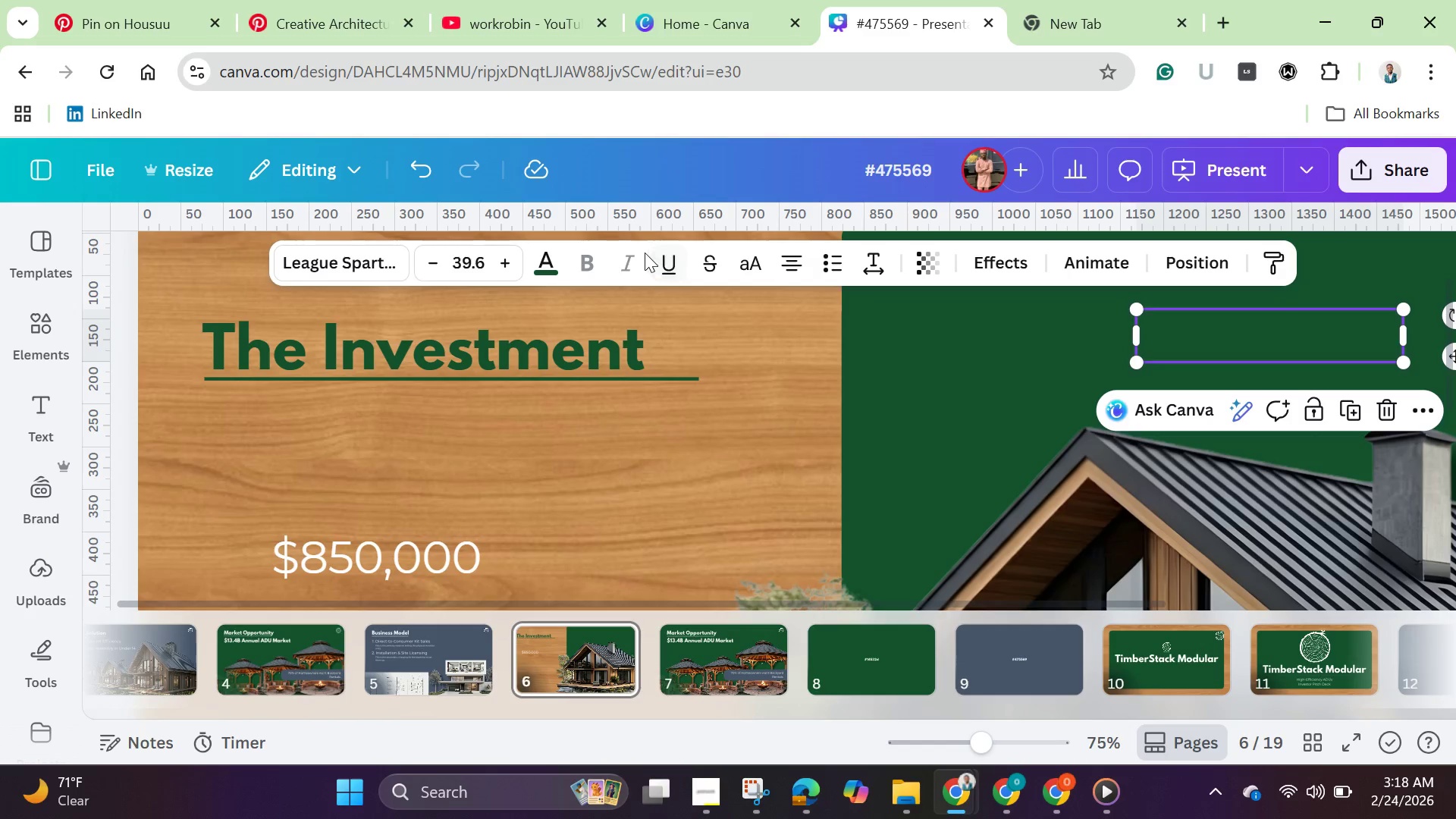 
left_click([541, 271])
 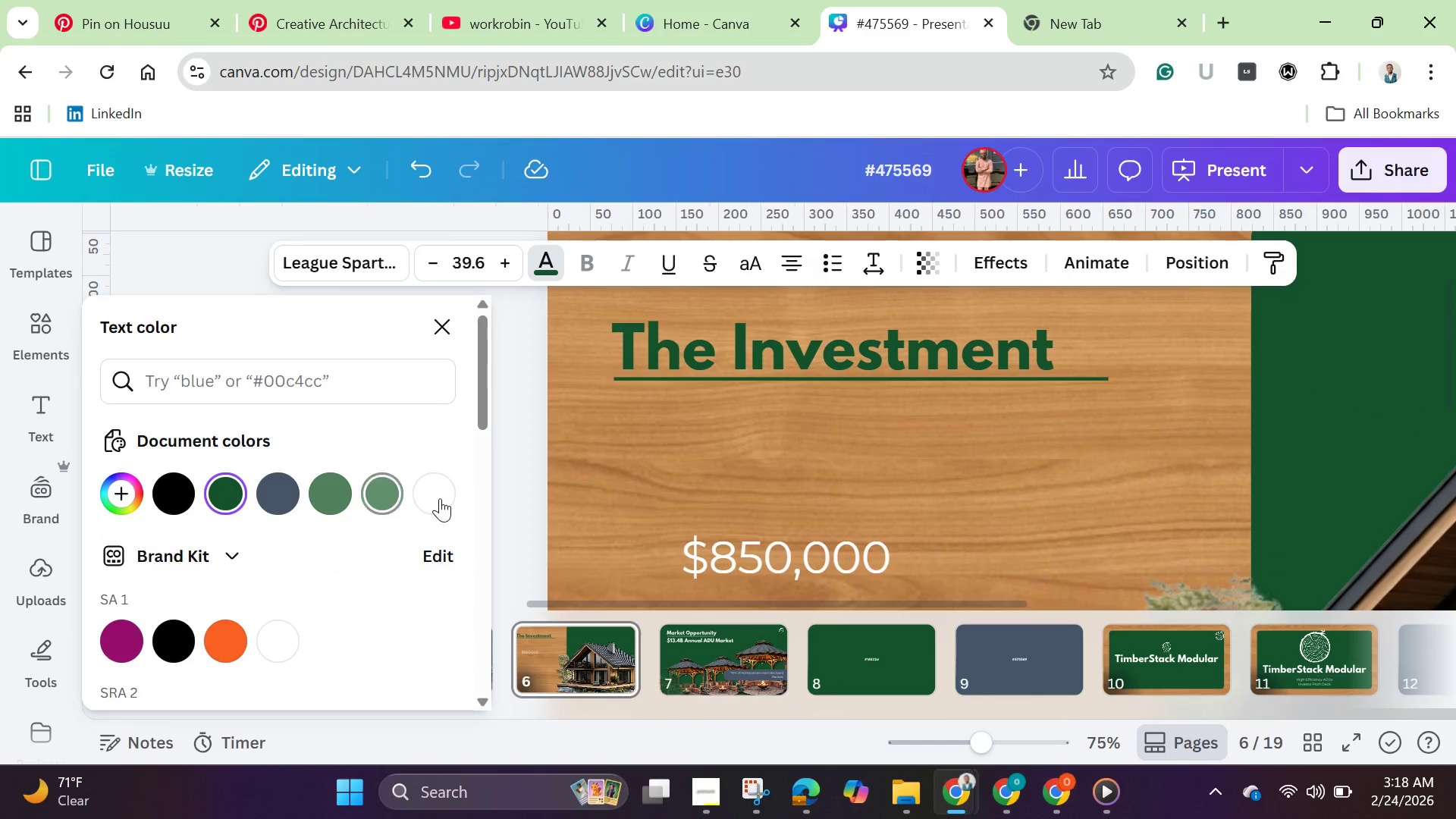 
left_click([442, 498])
 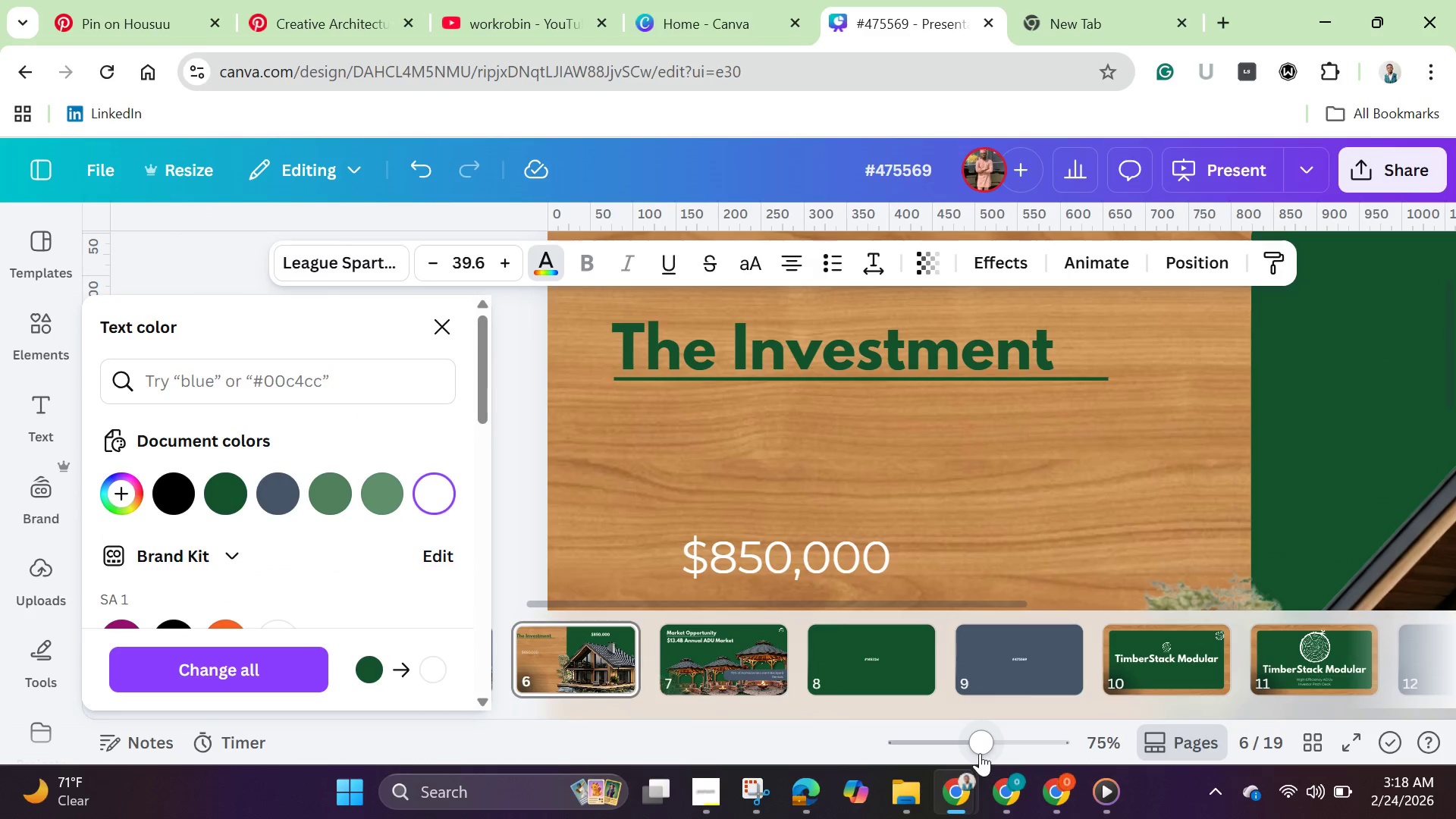 
left_click_drag(start_coordinate=[978, 753], to_coordinate=[932, 770])
 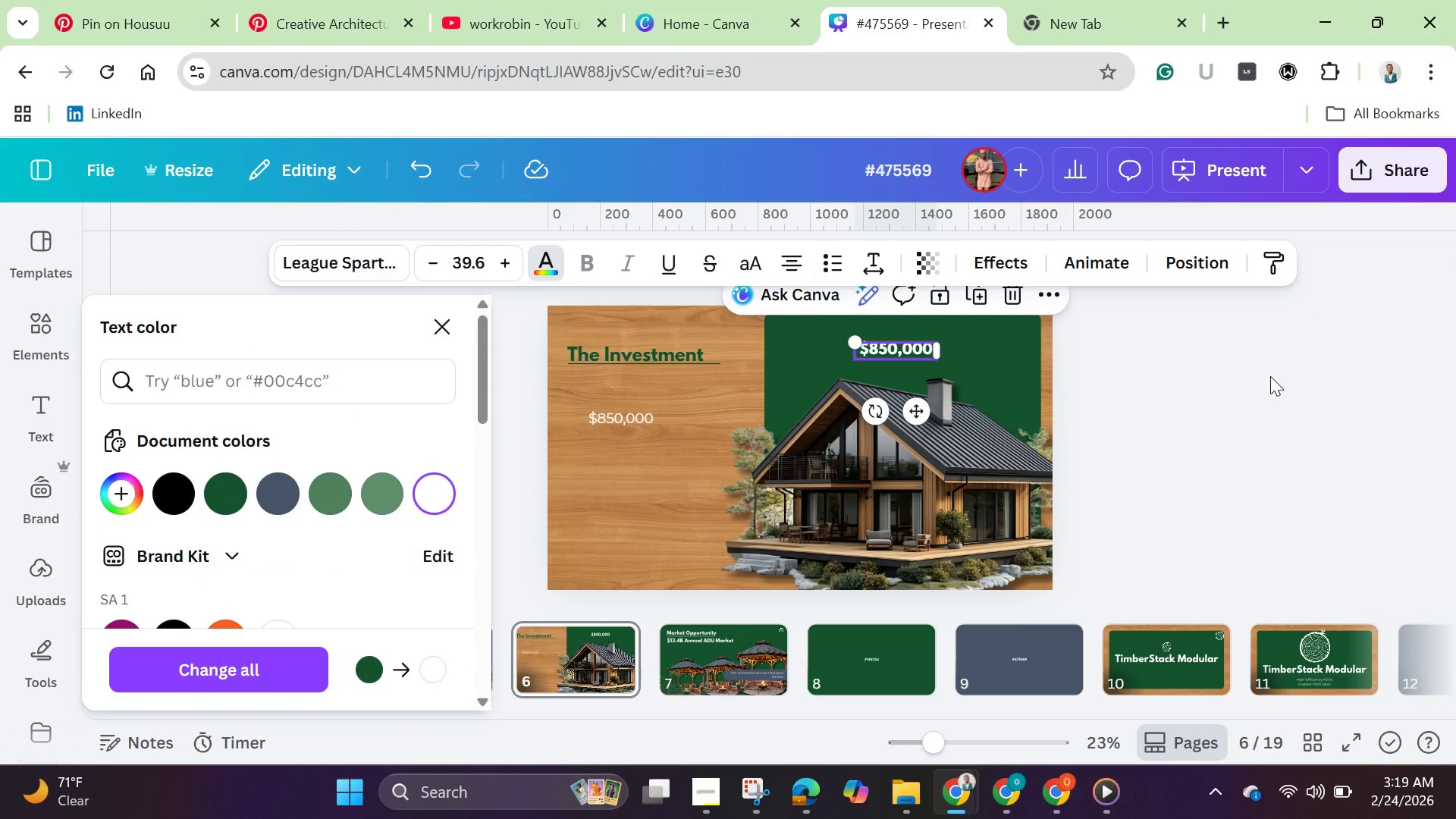 
left_click([1270, 376])
 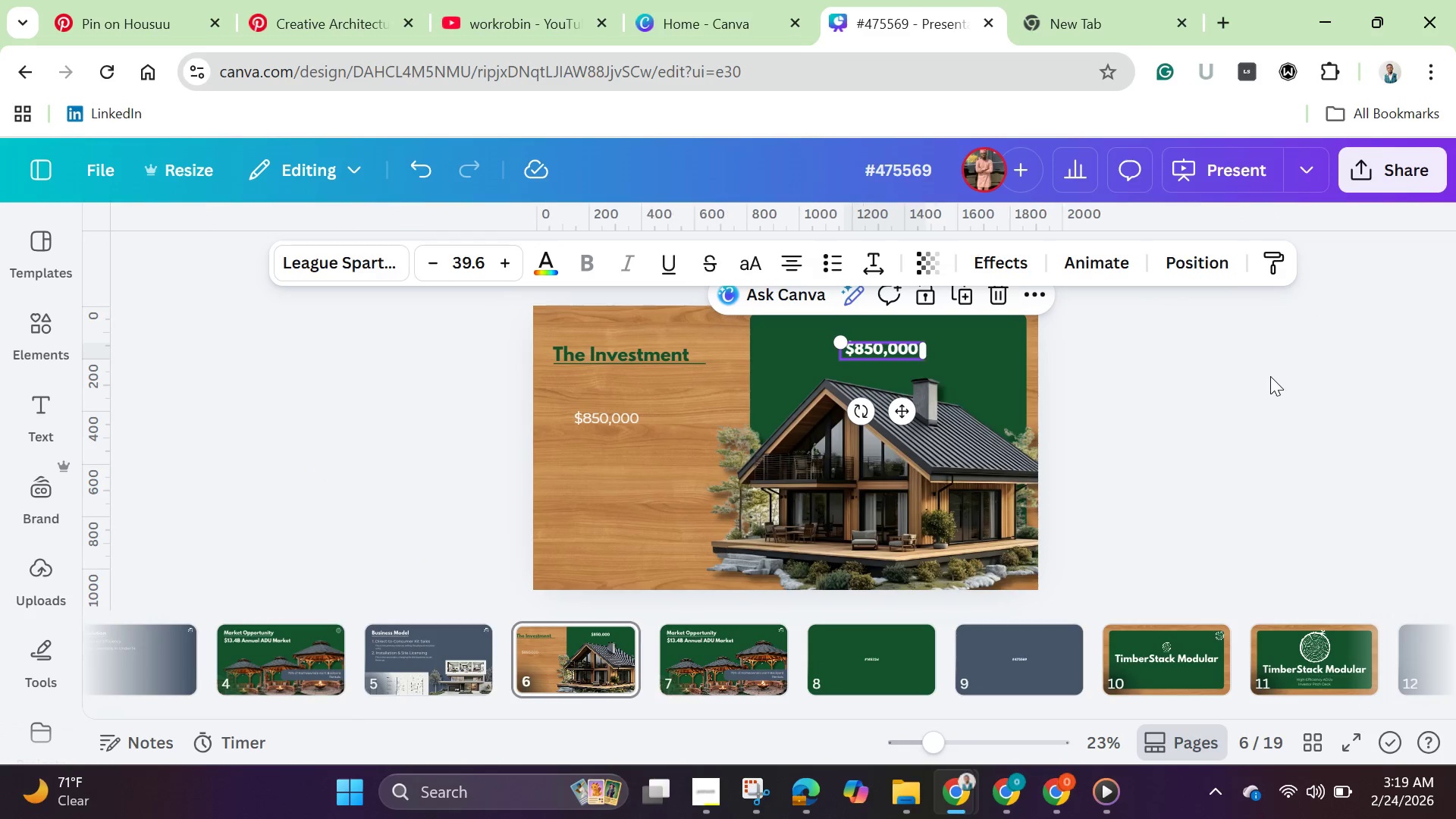 
left_click([1270, 376])
 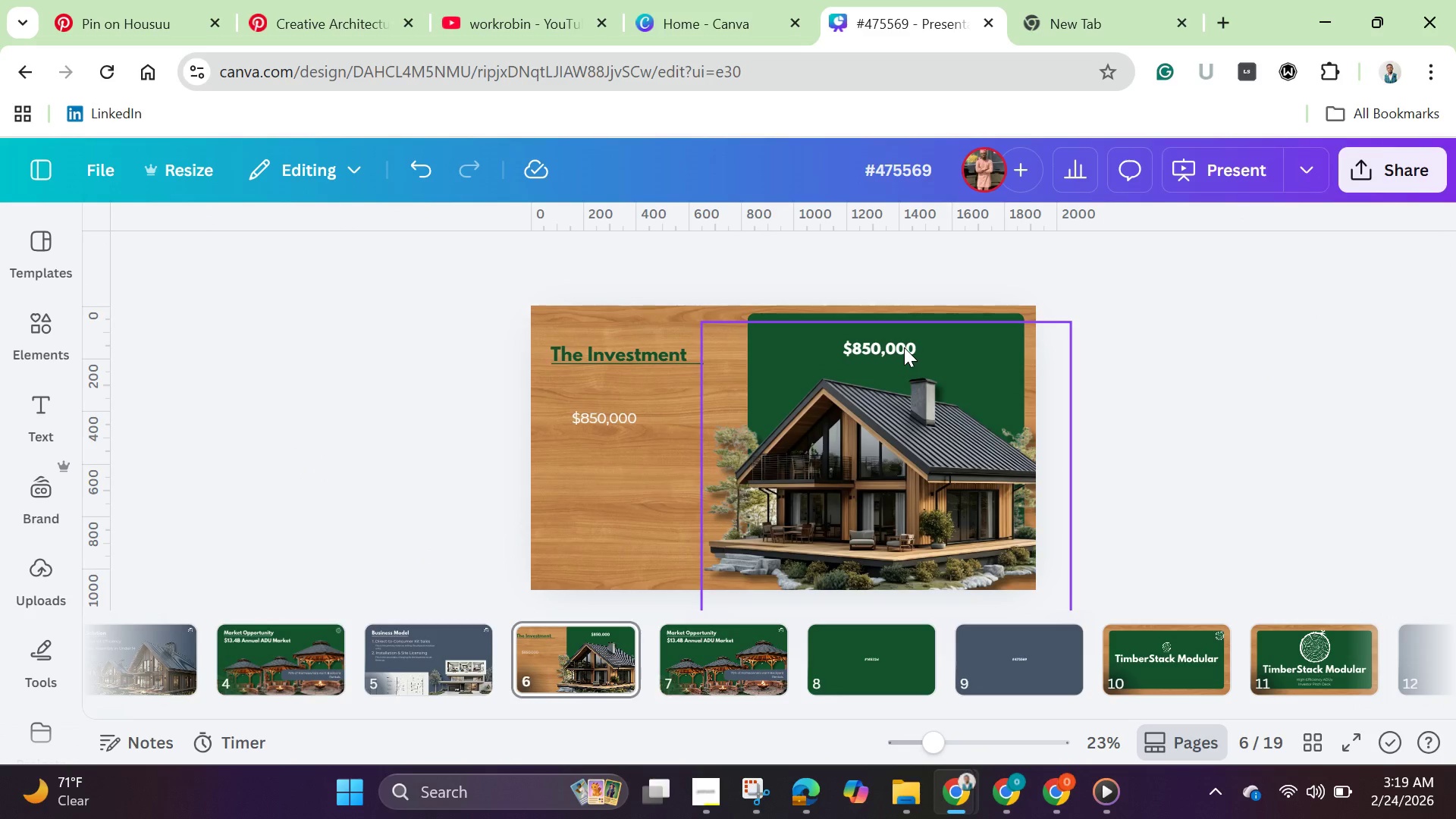 
left_click([904, 347])
 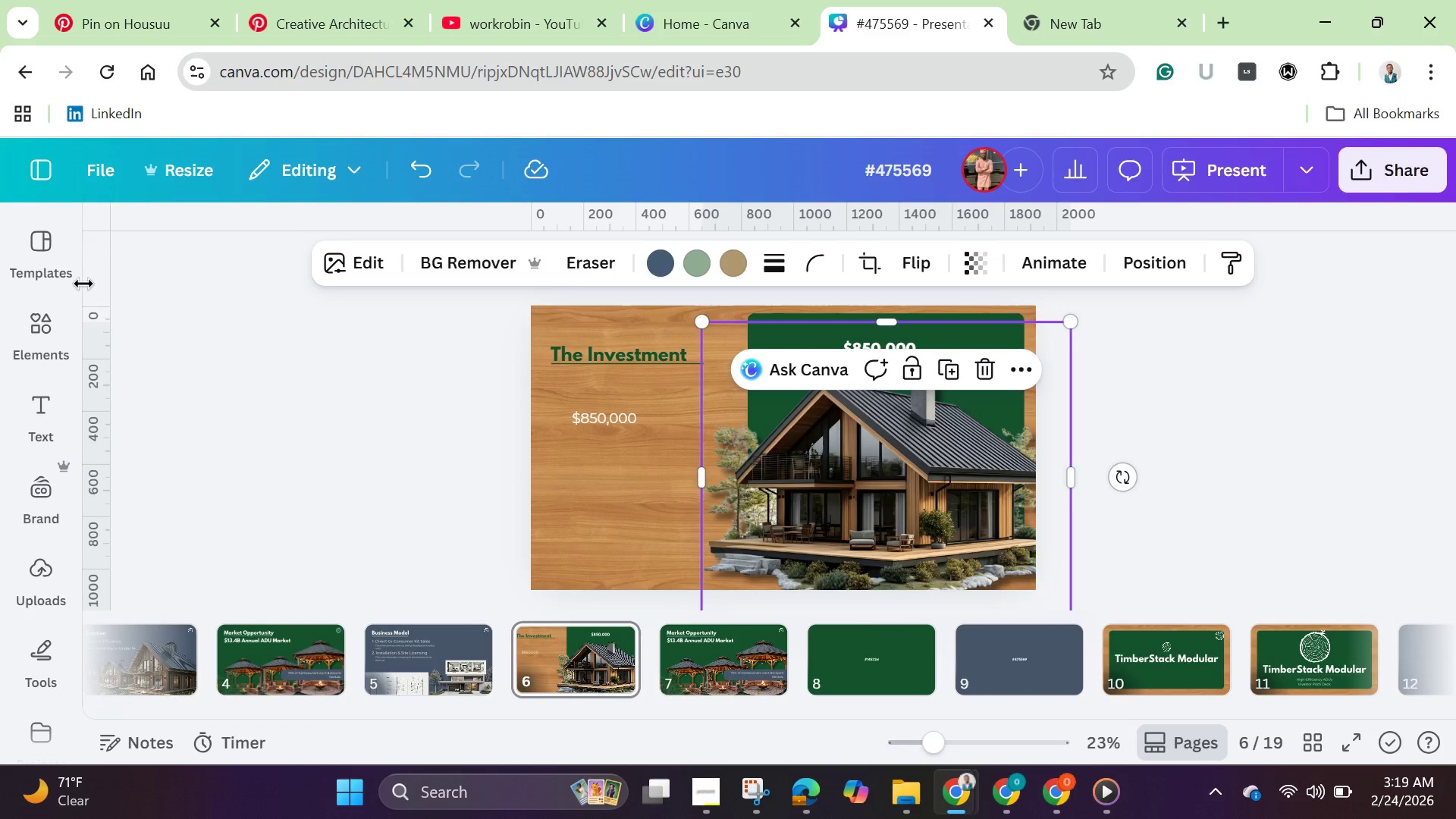 
left_click([41, 332])
 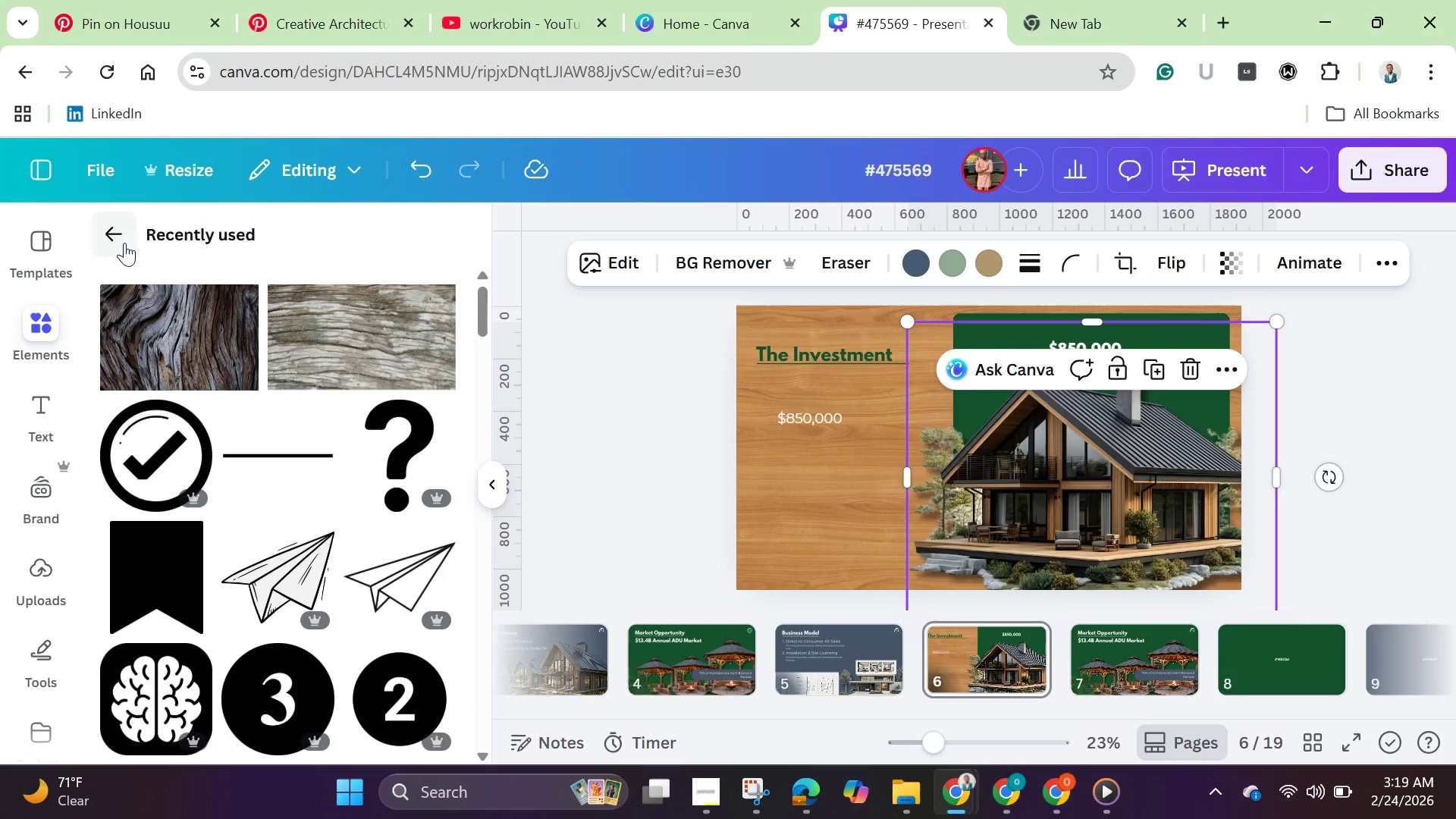 
left_click([118, 238])
 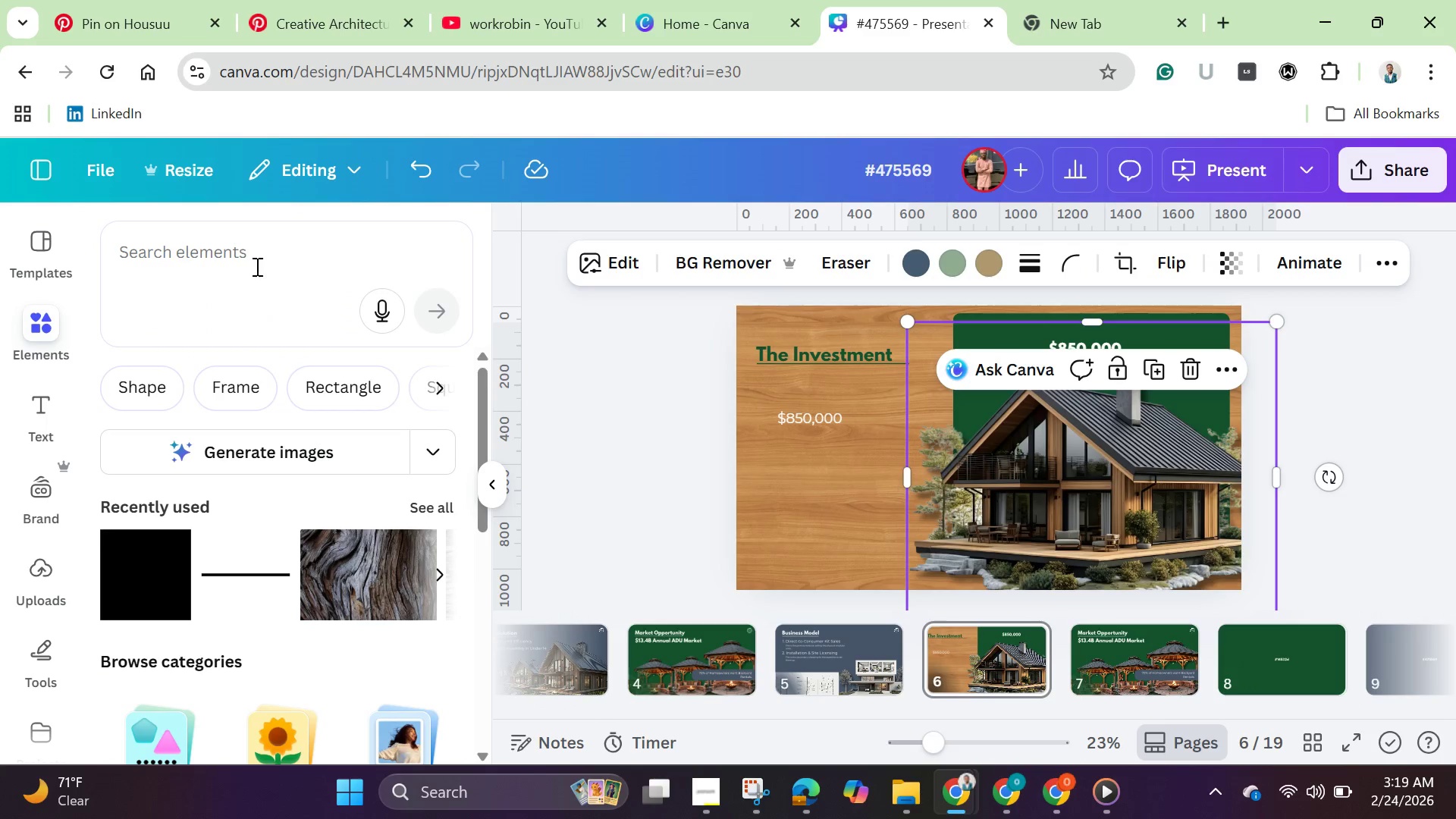 
left_click([256, 266])
 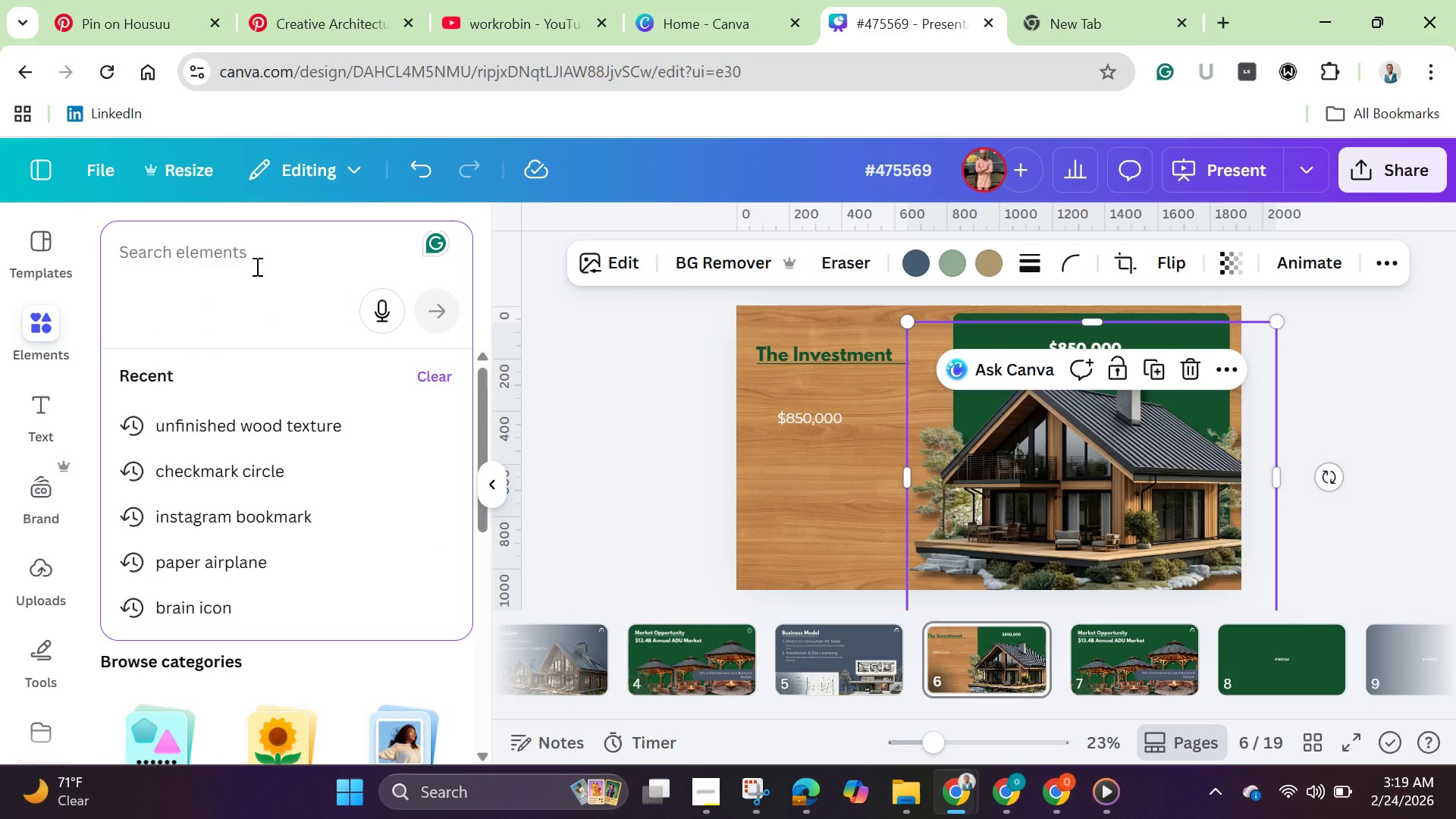 
type(circle)
 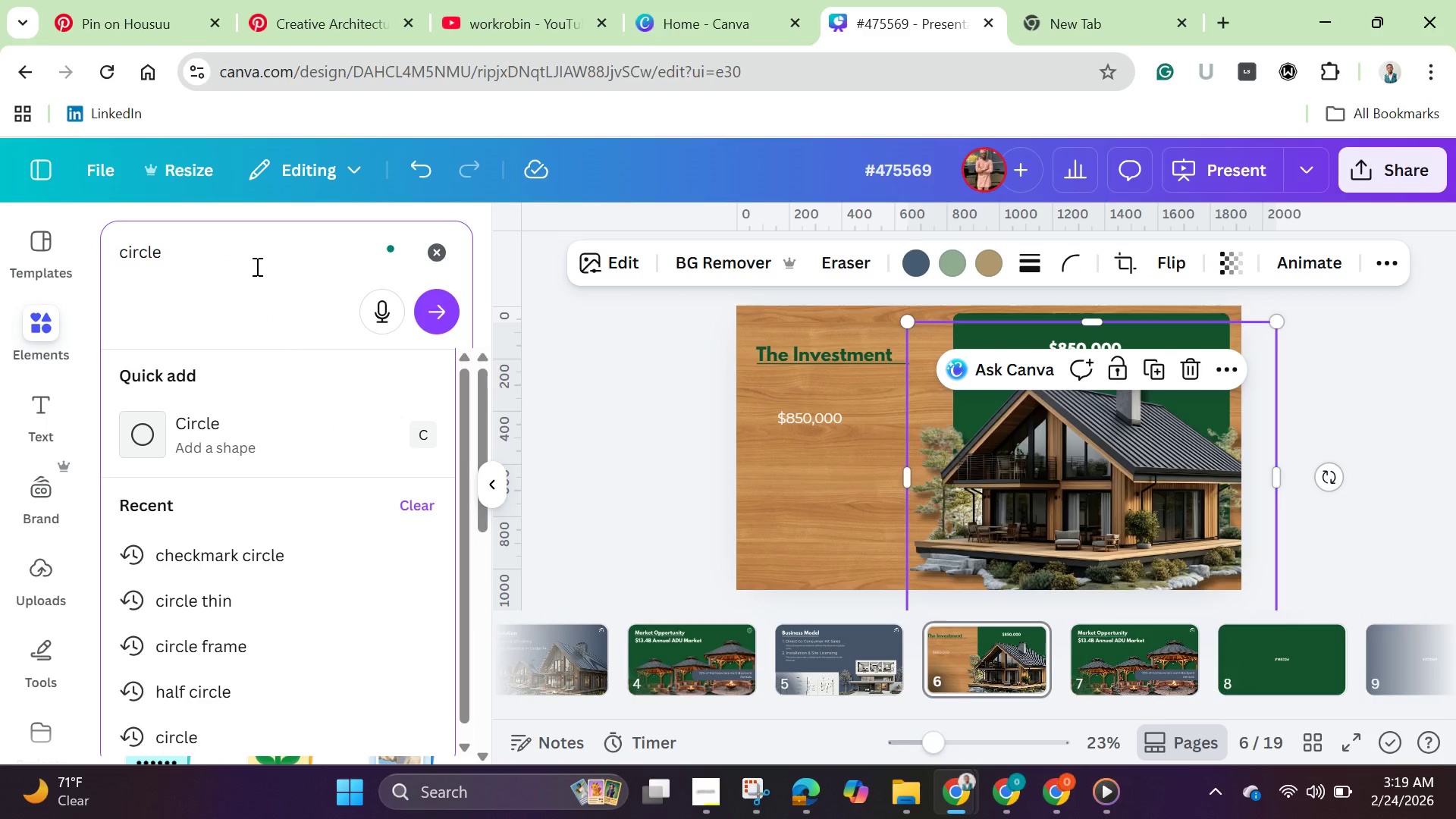 
key(Enter)
 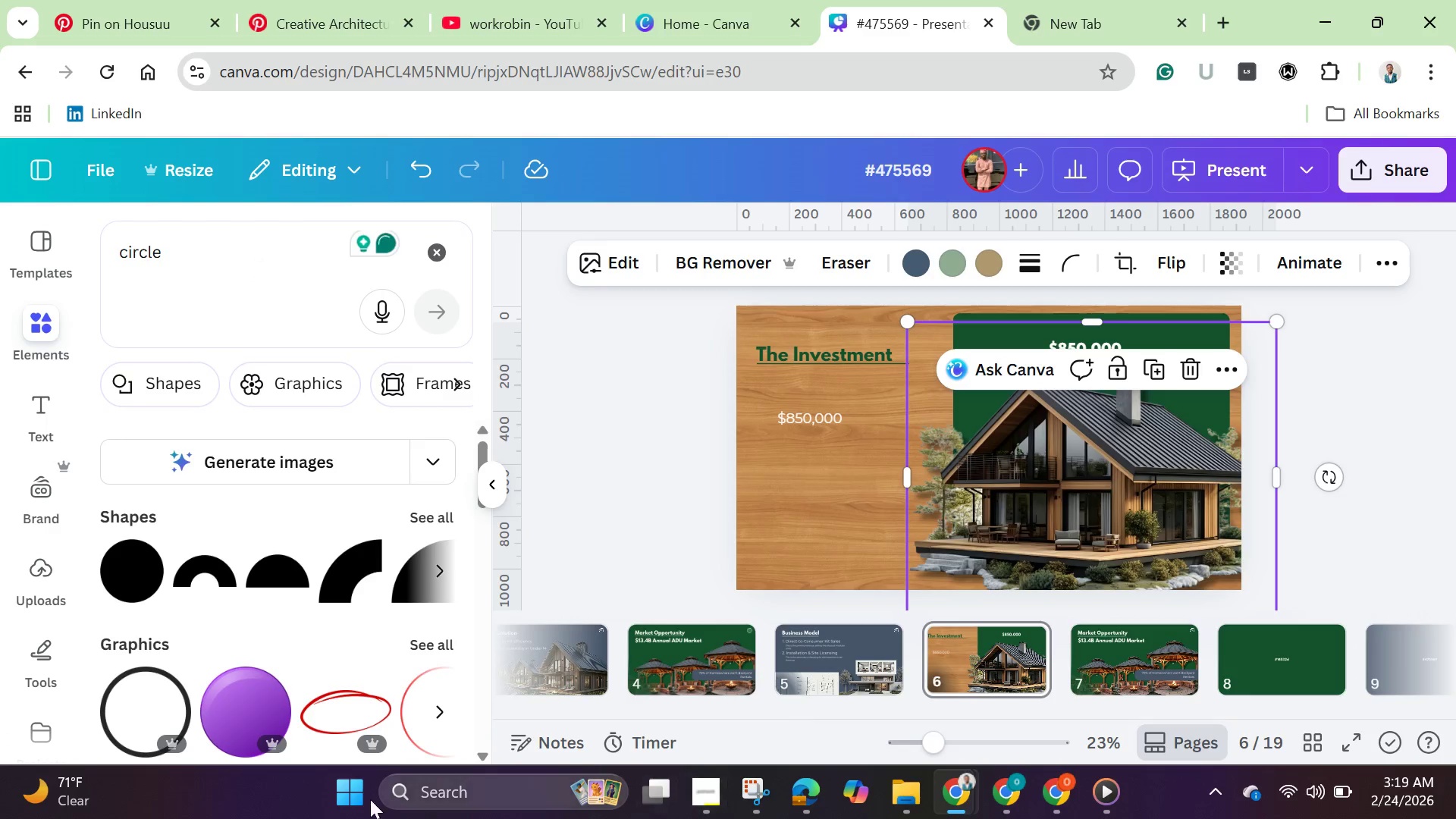 
left_click([341, 691])
 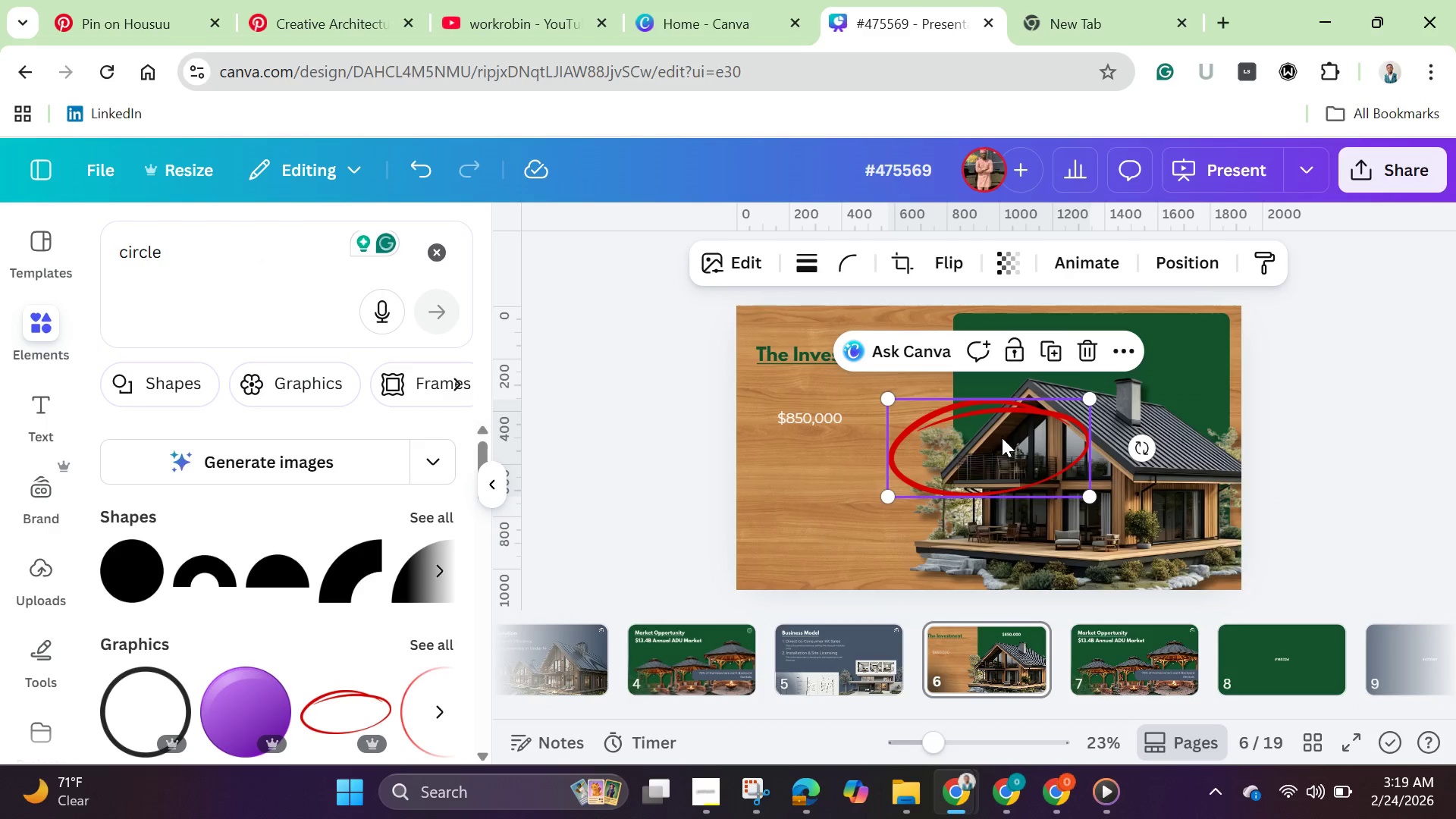 
left_click_drag(start_coordinate=[1002, 438], to_coordinate=[1101, 339])
 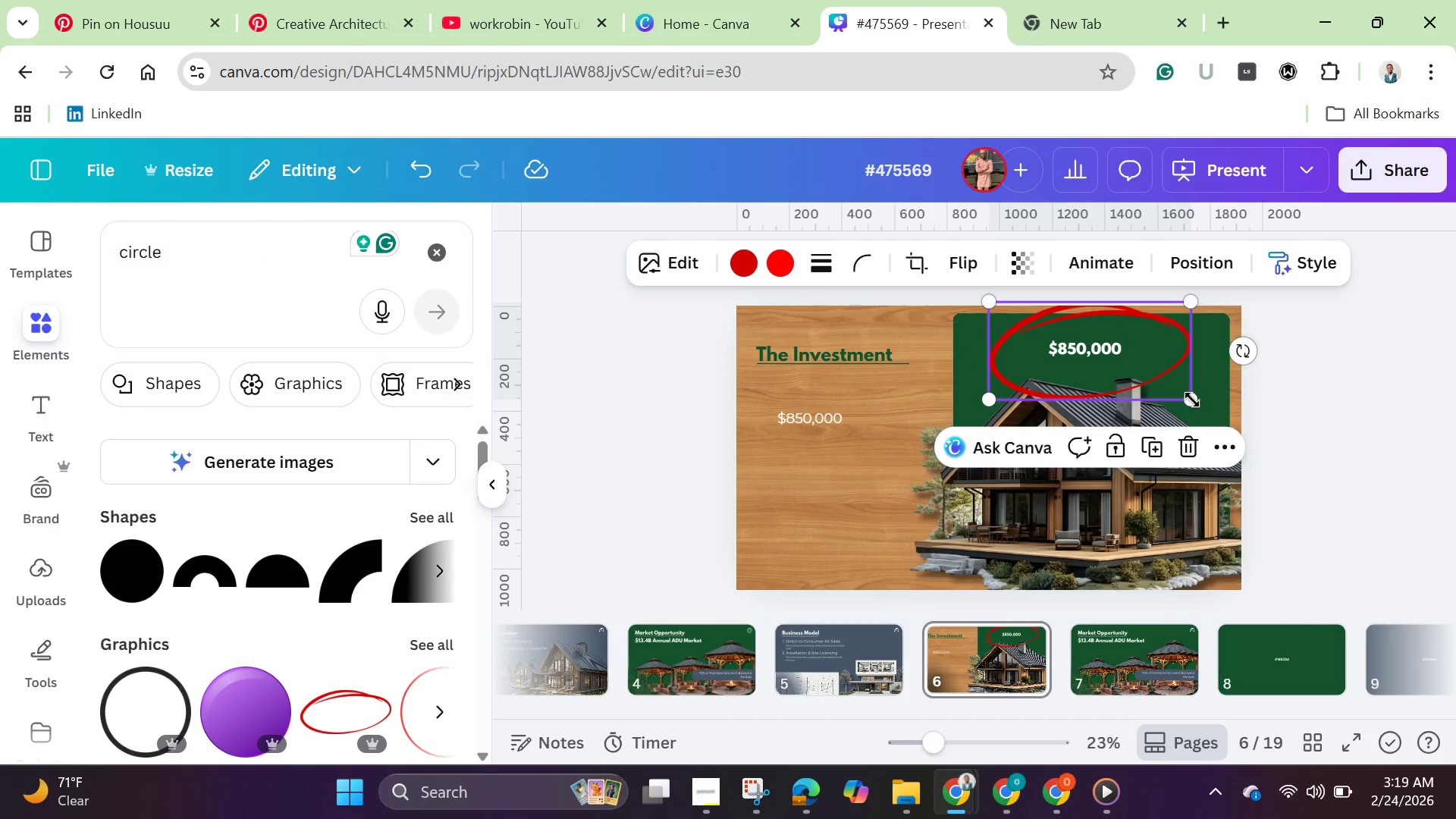 
left_click_drag(start_coordinate=[1192, 400], to_coordinate=[1117, 361])
 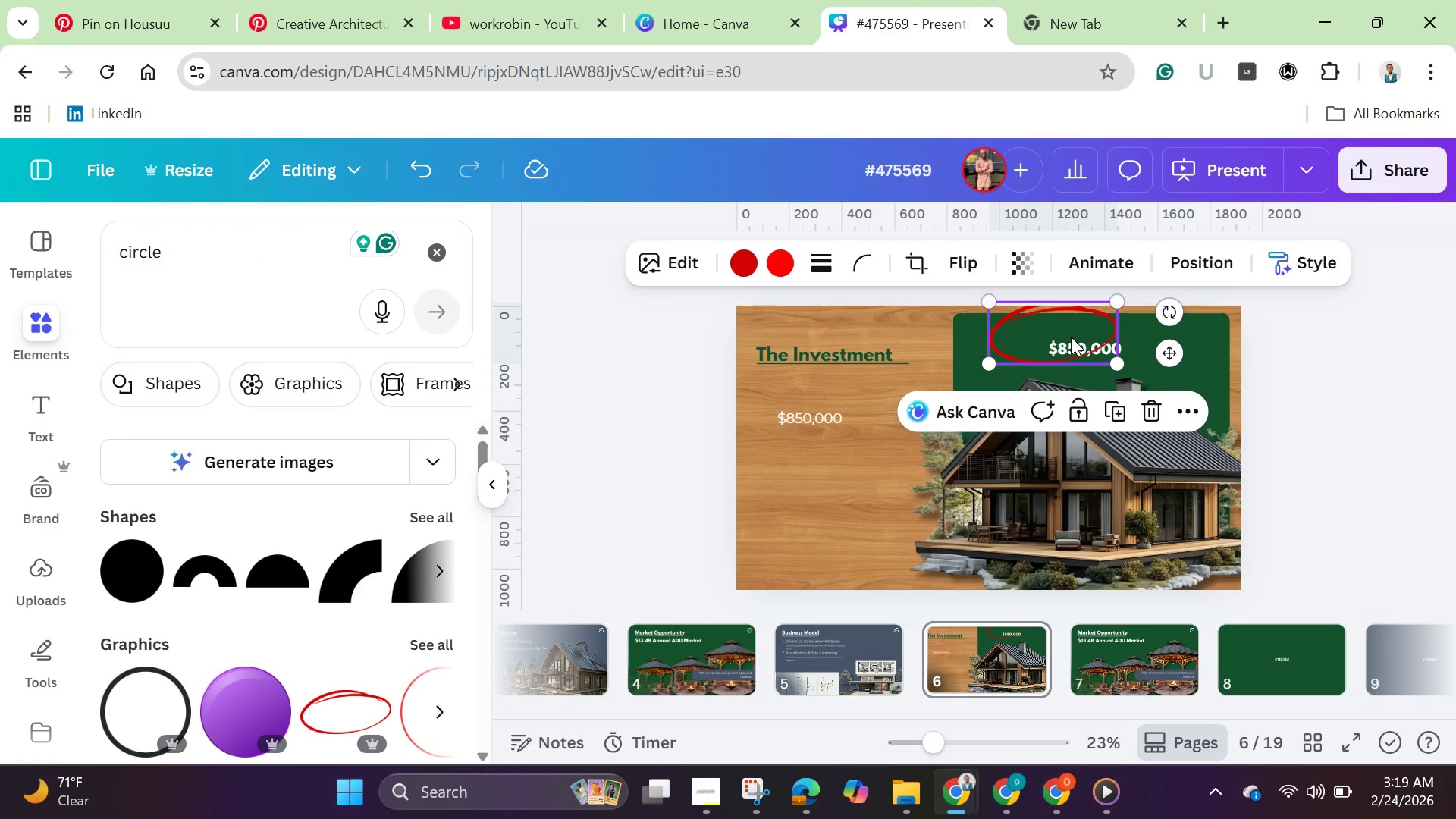 
left_click_drag(start_coordinate=[1065, 336], to_coordinate=[1095, 349])
 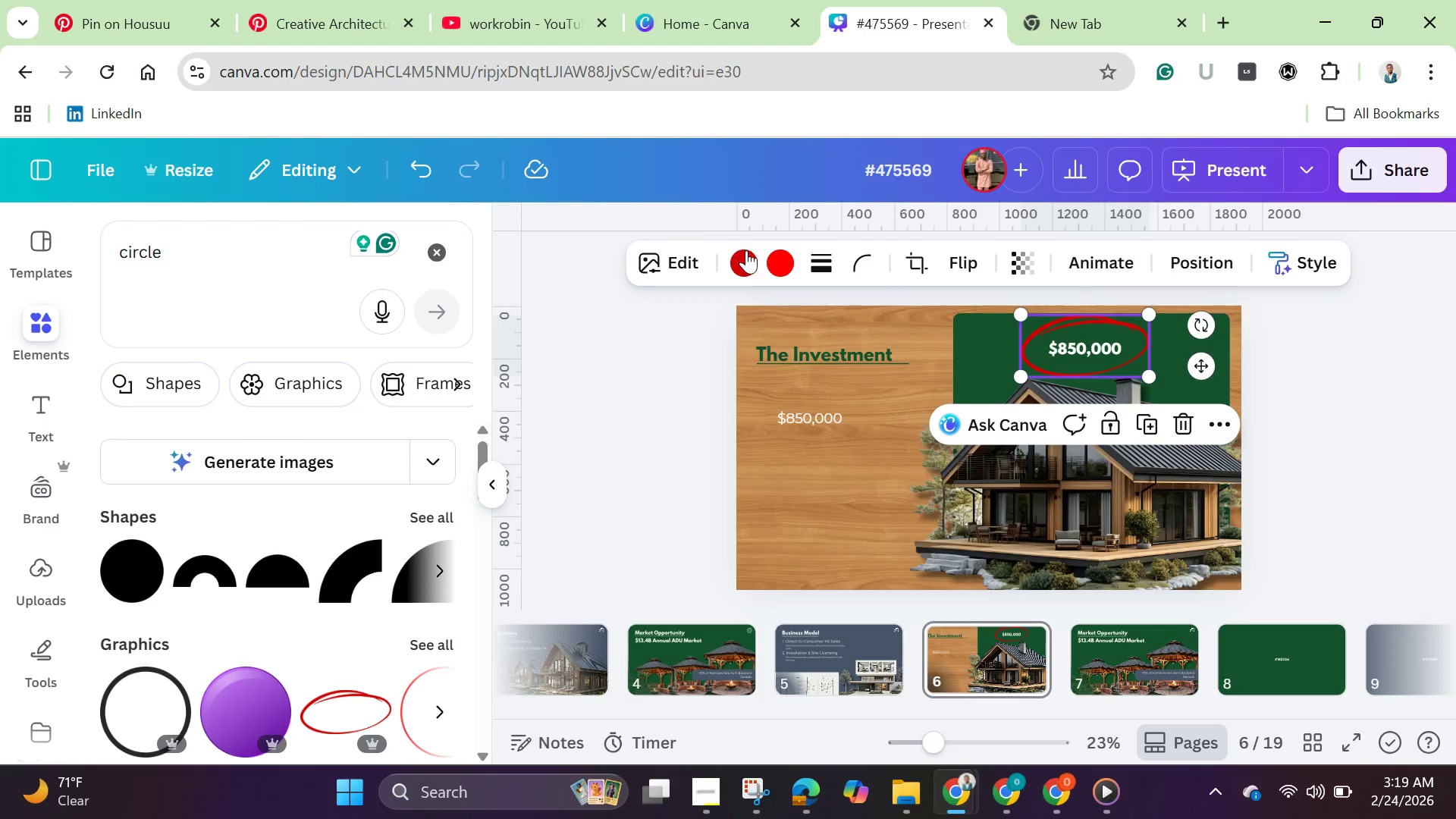 
left_click([746, 252])
 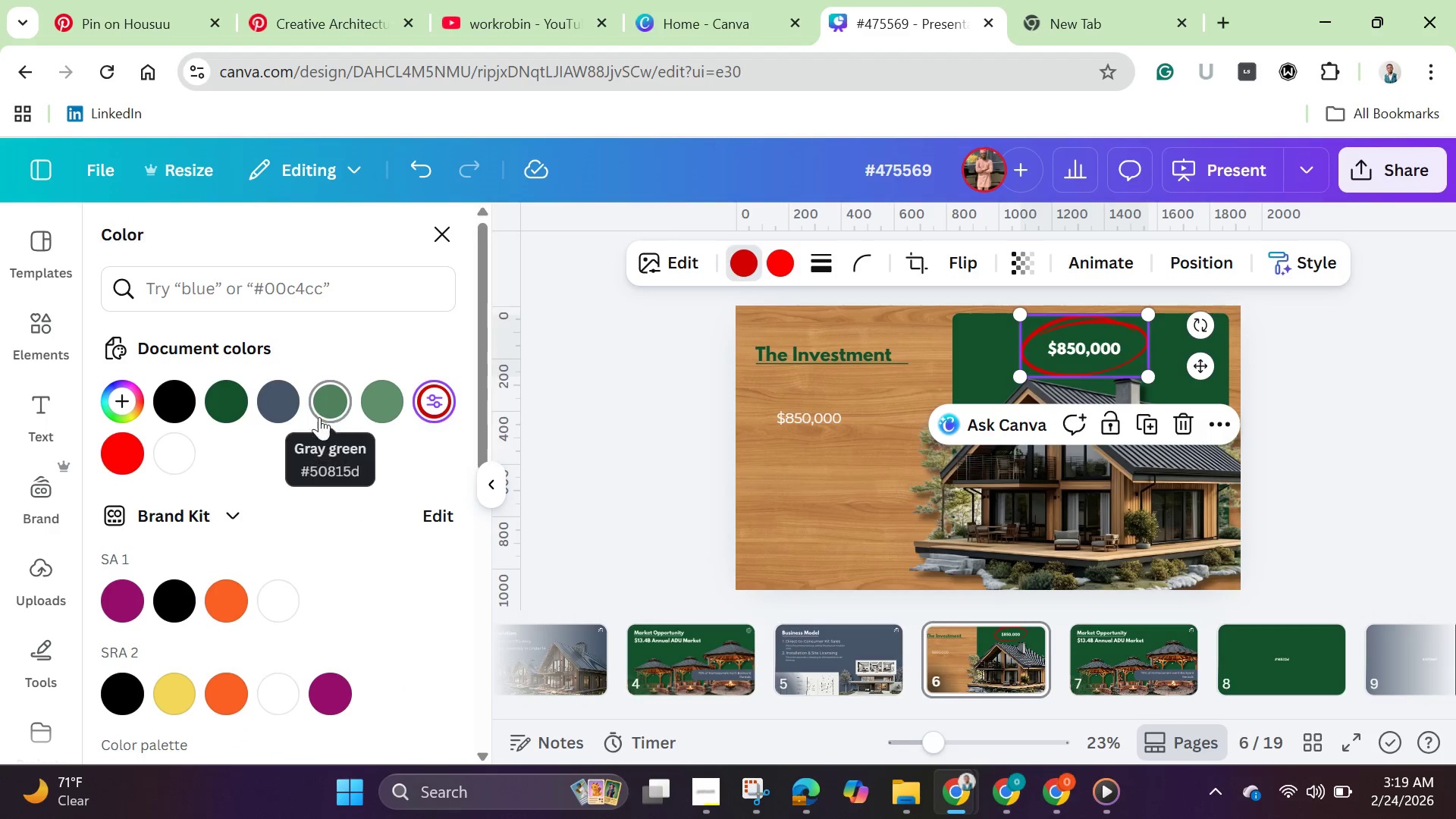 
left_click([268, 412])
 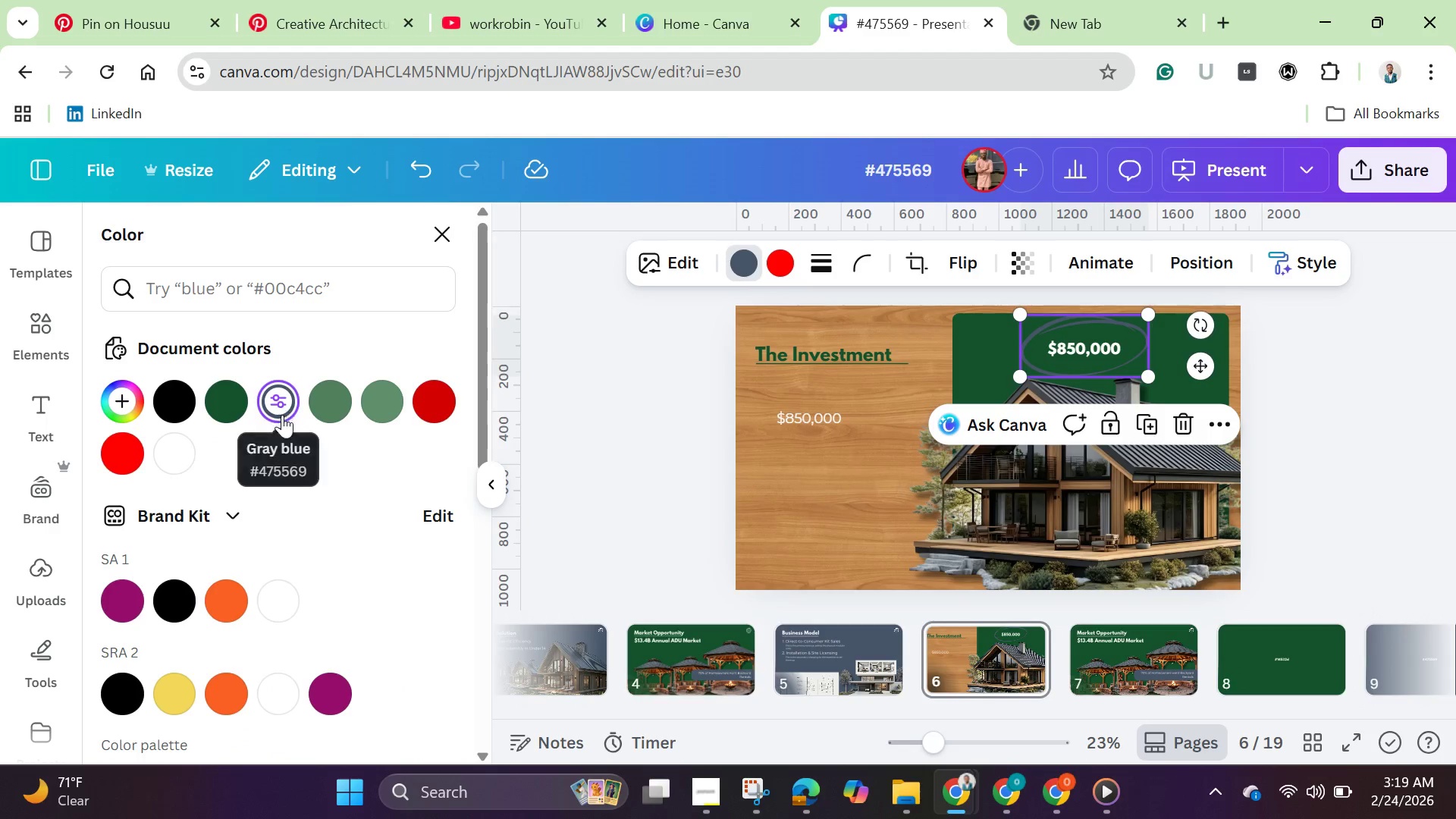 
left_click([165, 450])
 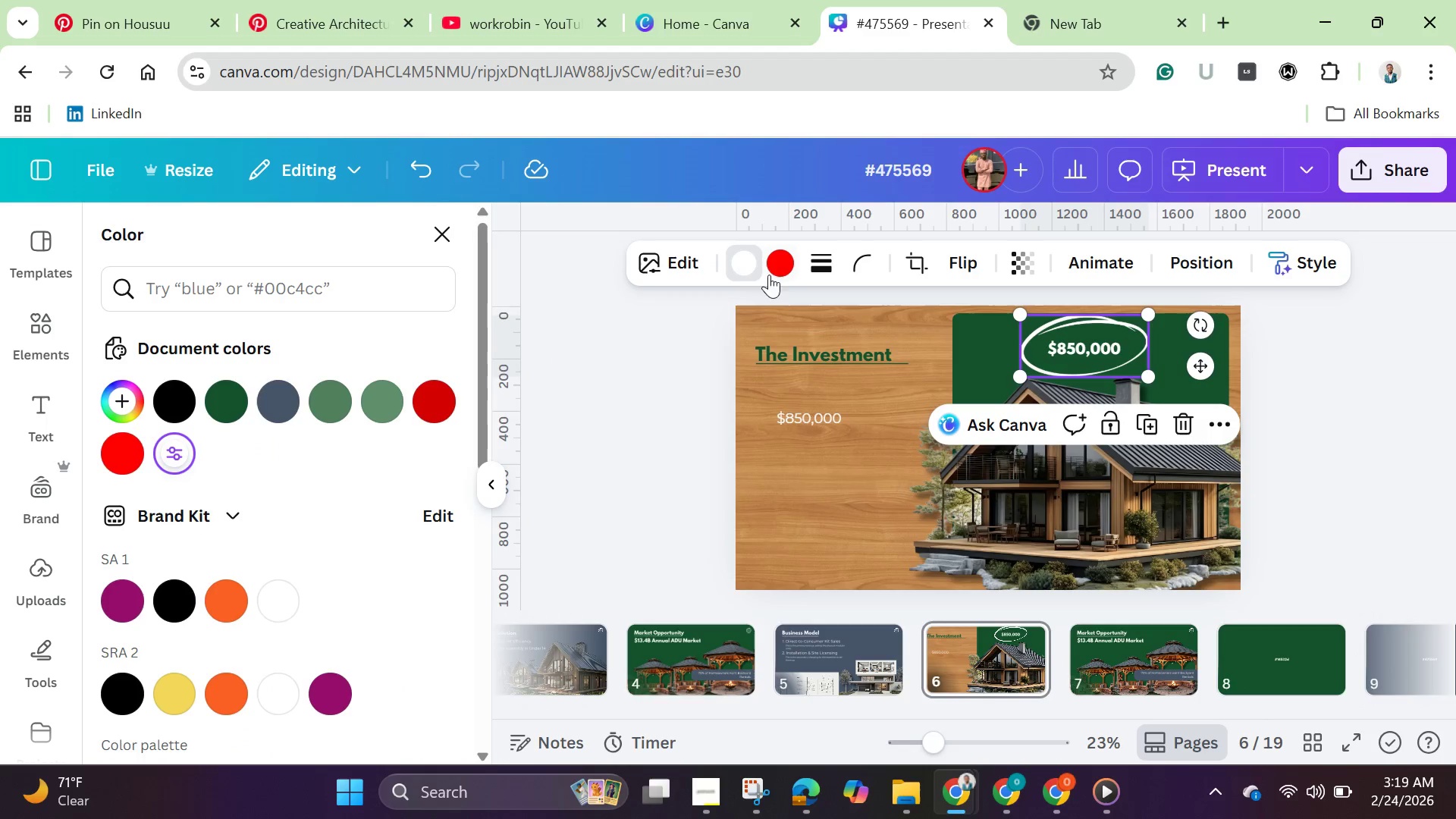 
left_click([777, 264])
 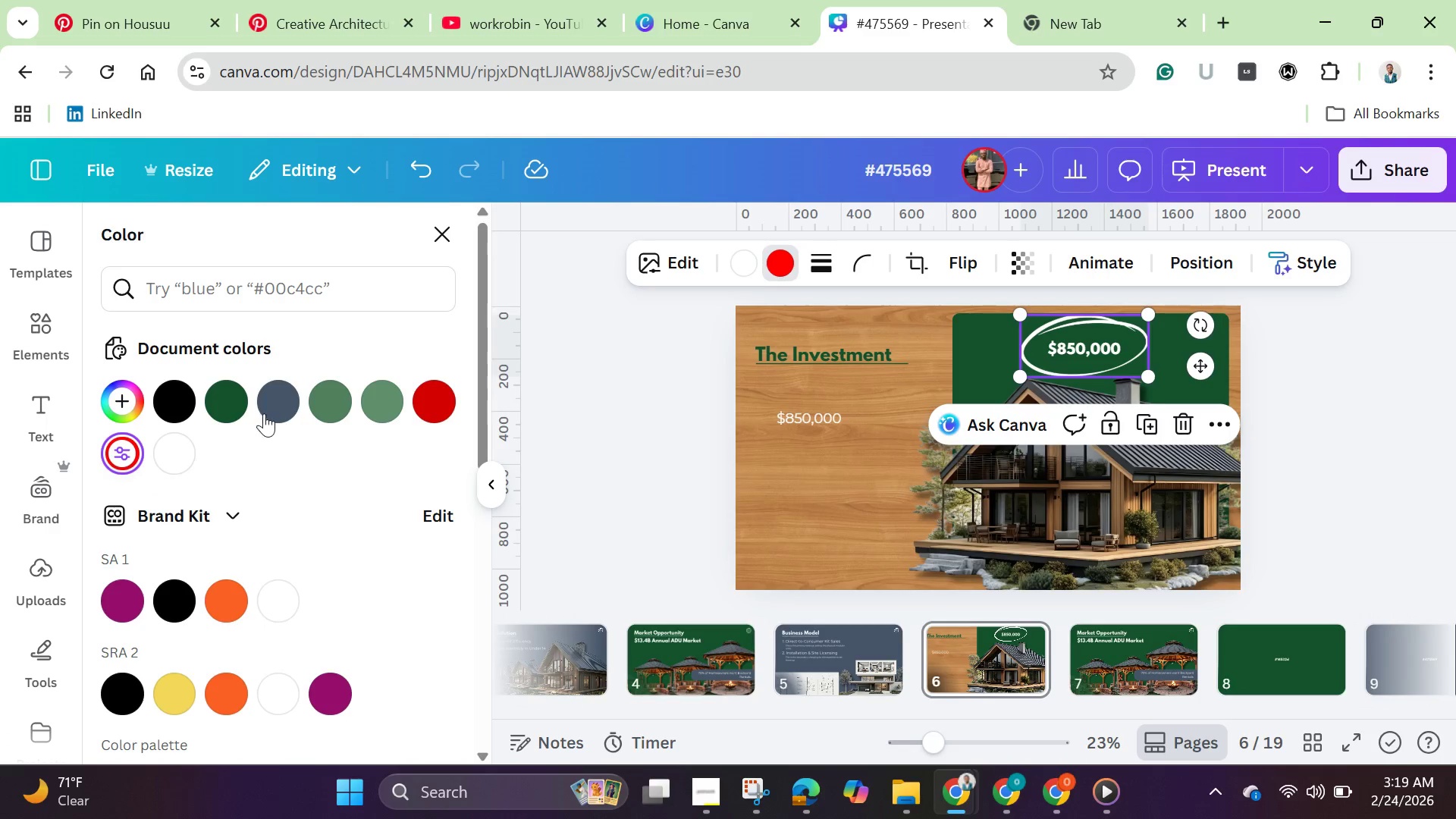 
left_click([238, 404])
 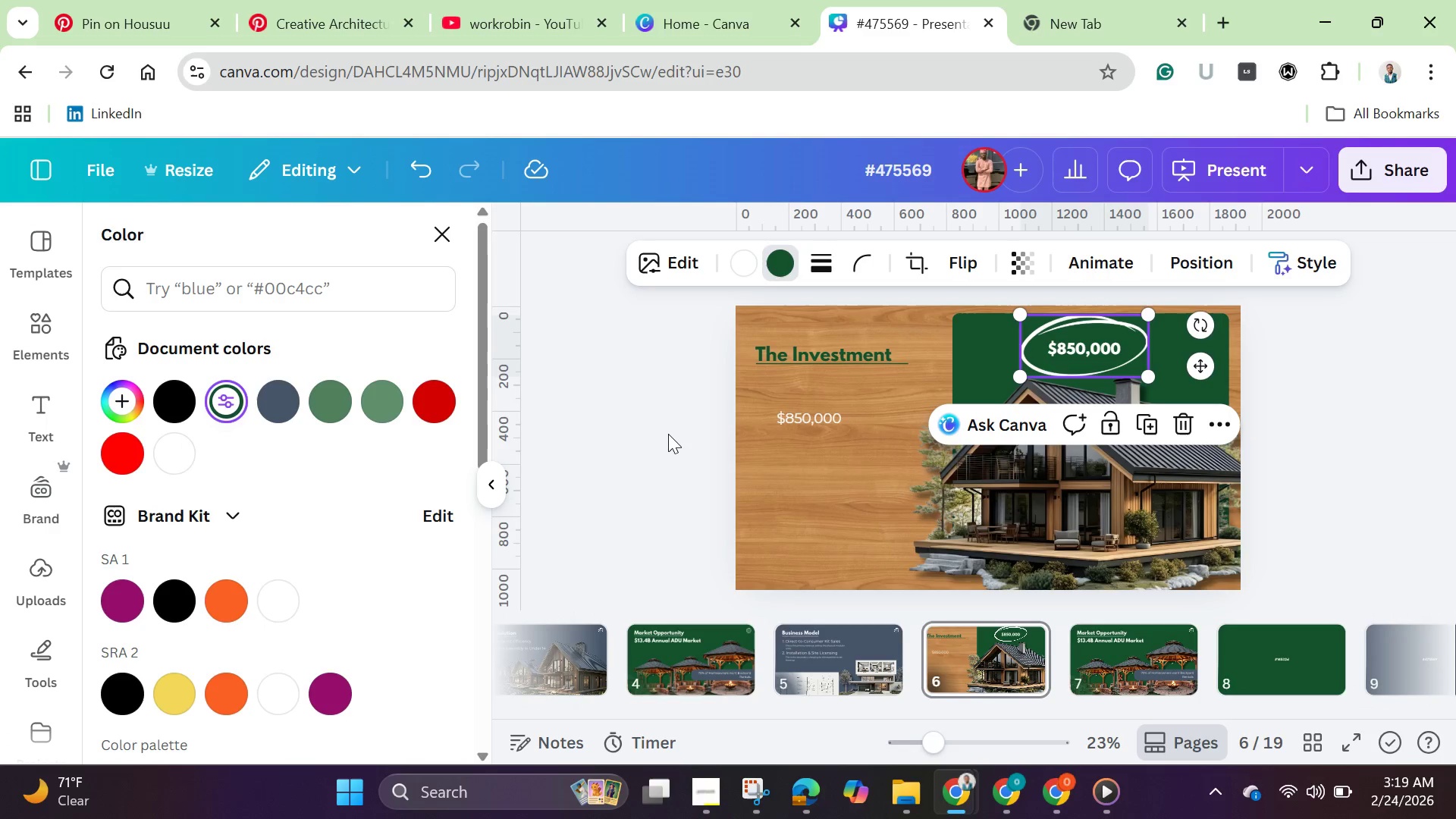 
double_click([667, 434])
 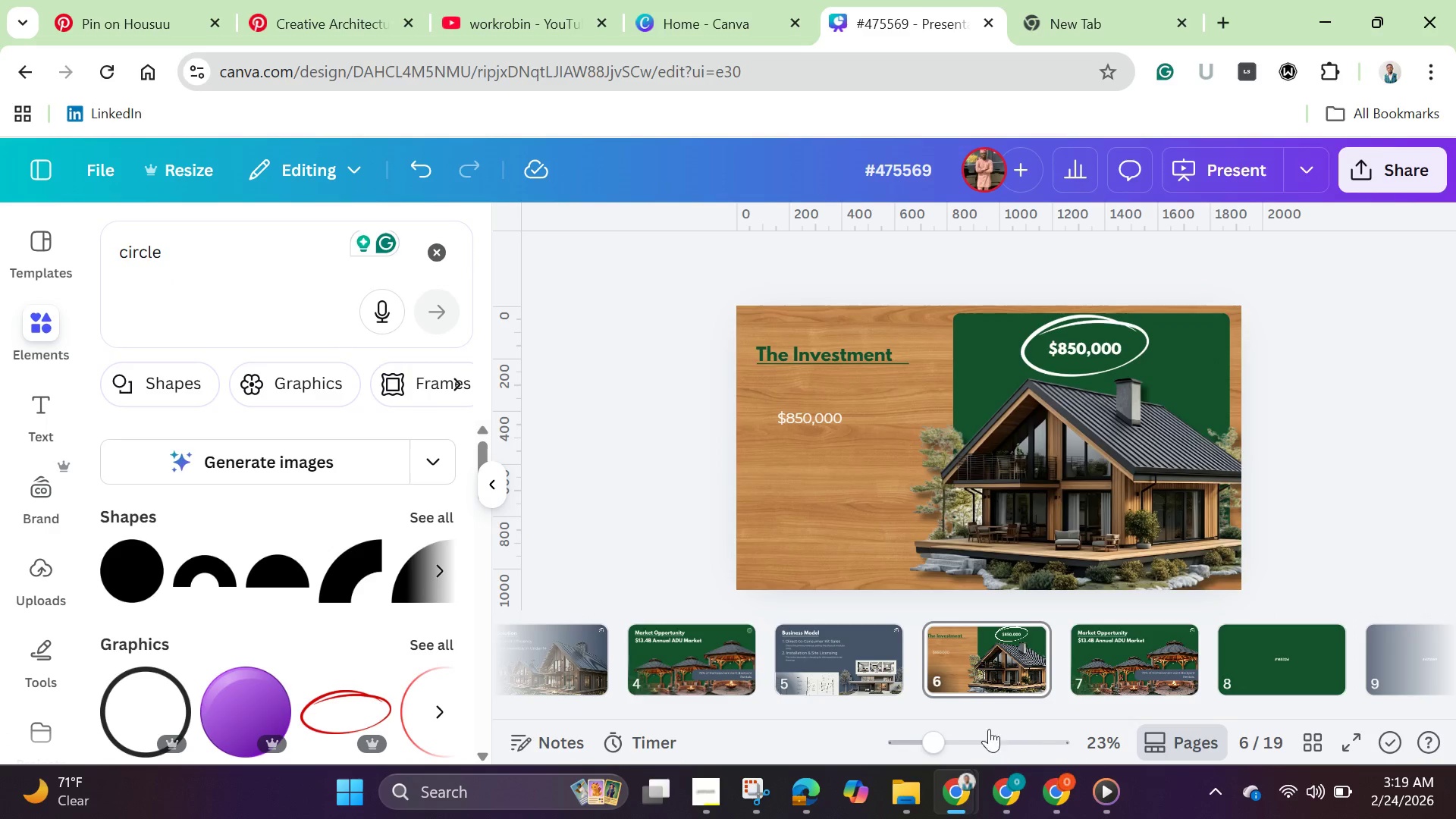 
left_click_drag(start_coordinate=[943, 736], to_coordinate=[915, 736])
 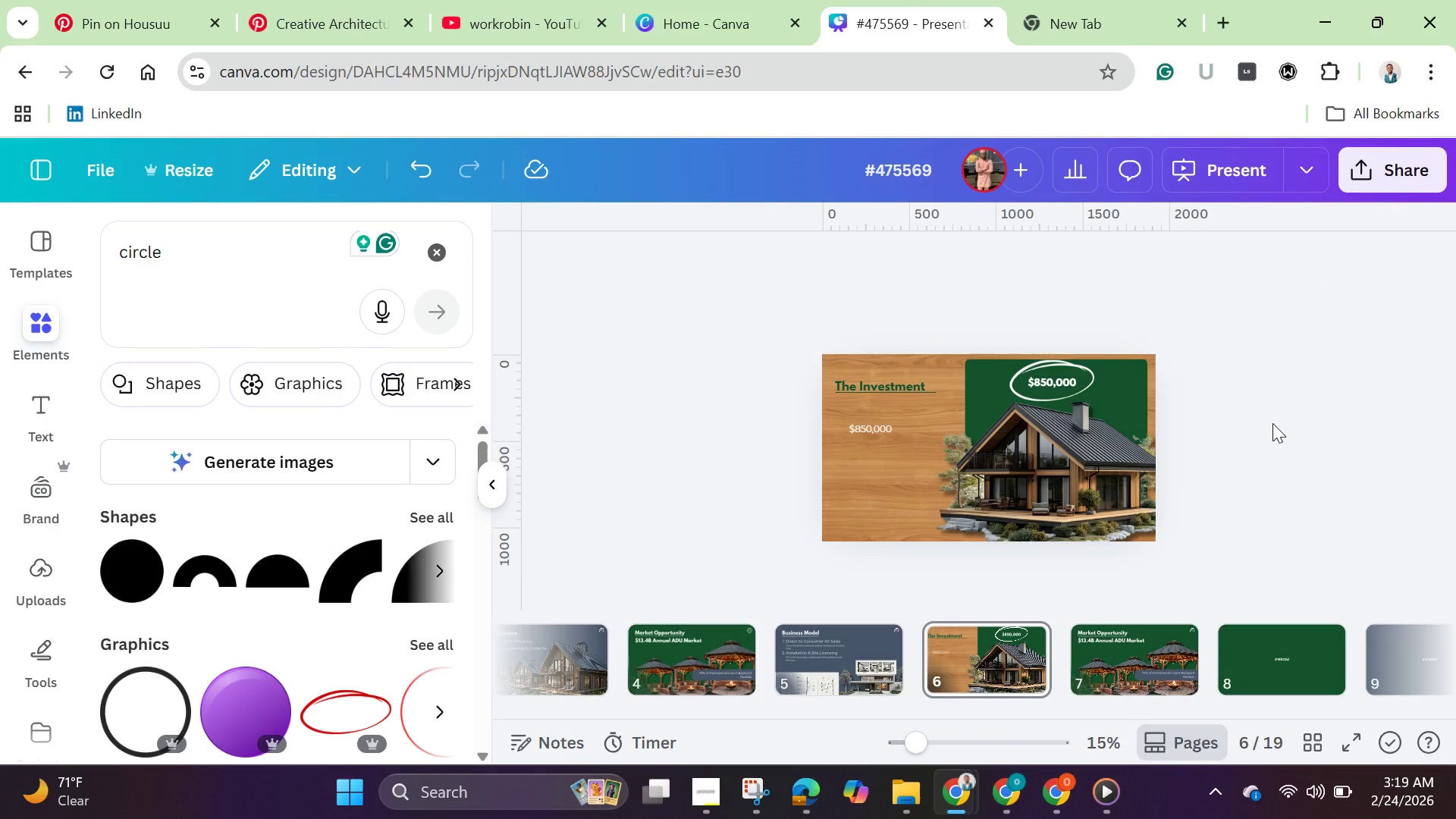 
left_click([1272, 423])
 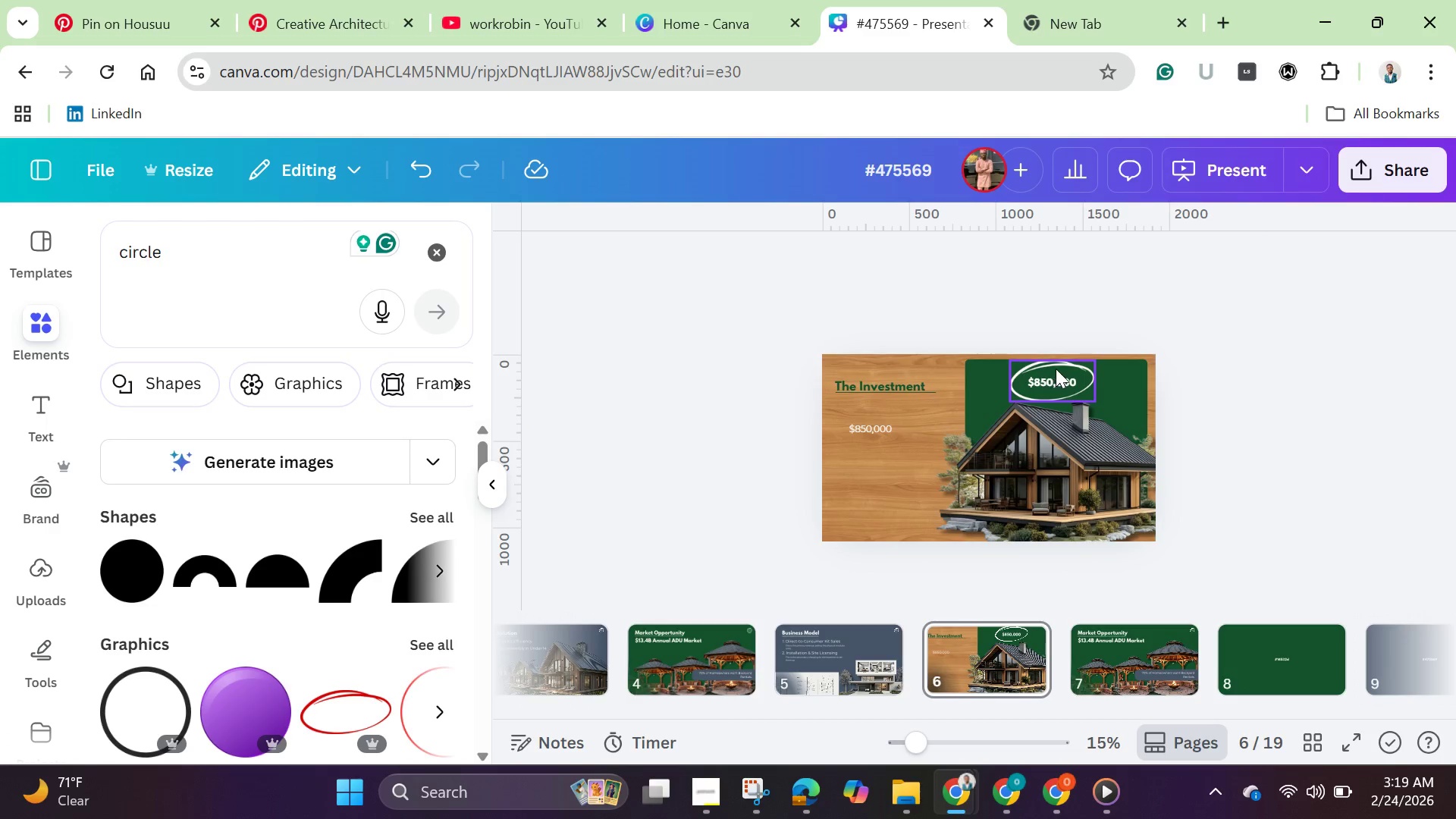 
left_click([1056, 369])
 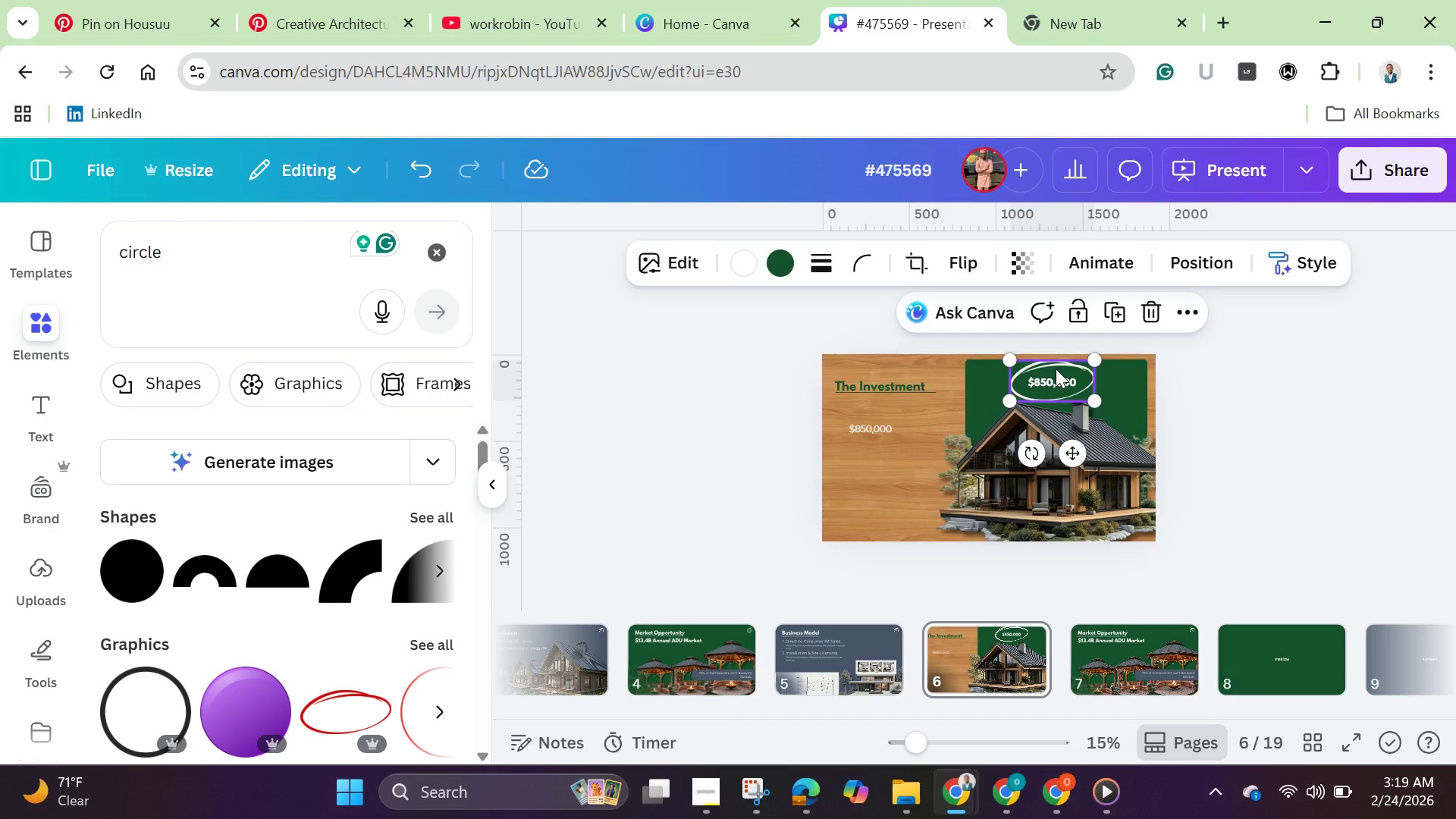 
hold_key(key=ShiftLeft, duration=1.2)
left_click([1050, 381])
 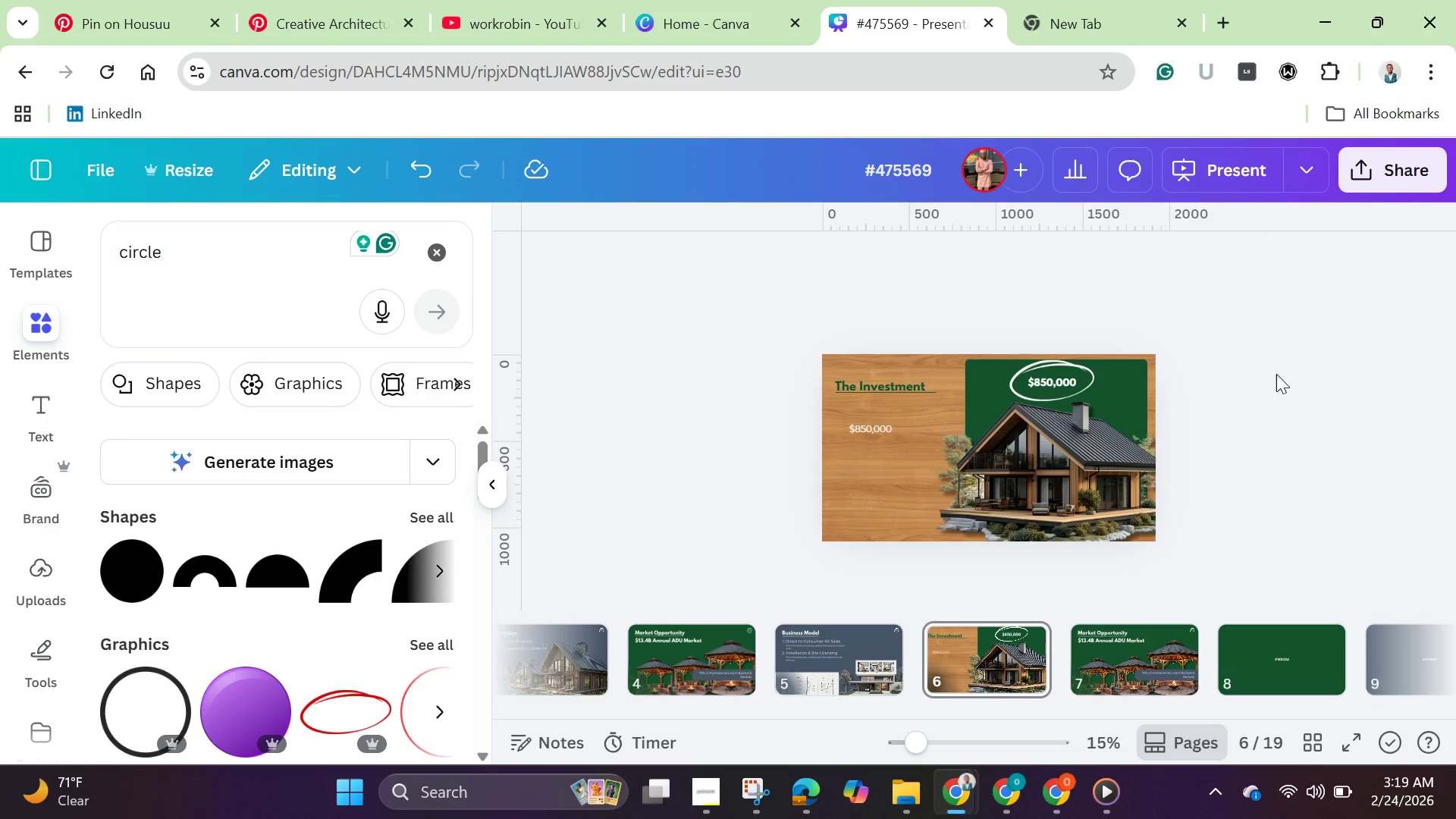 
left_click([1276, 374])
 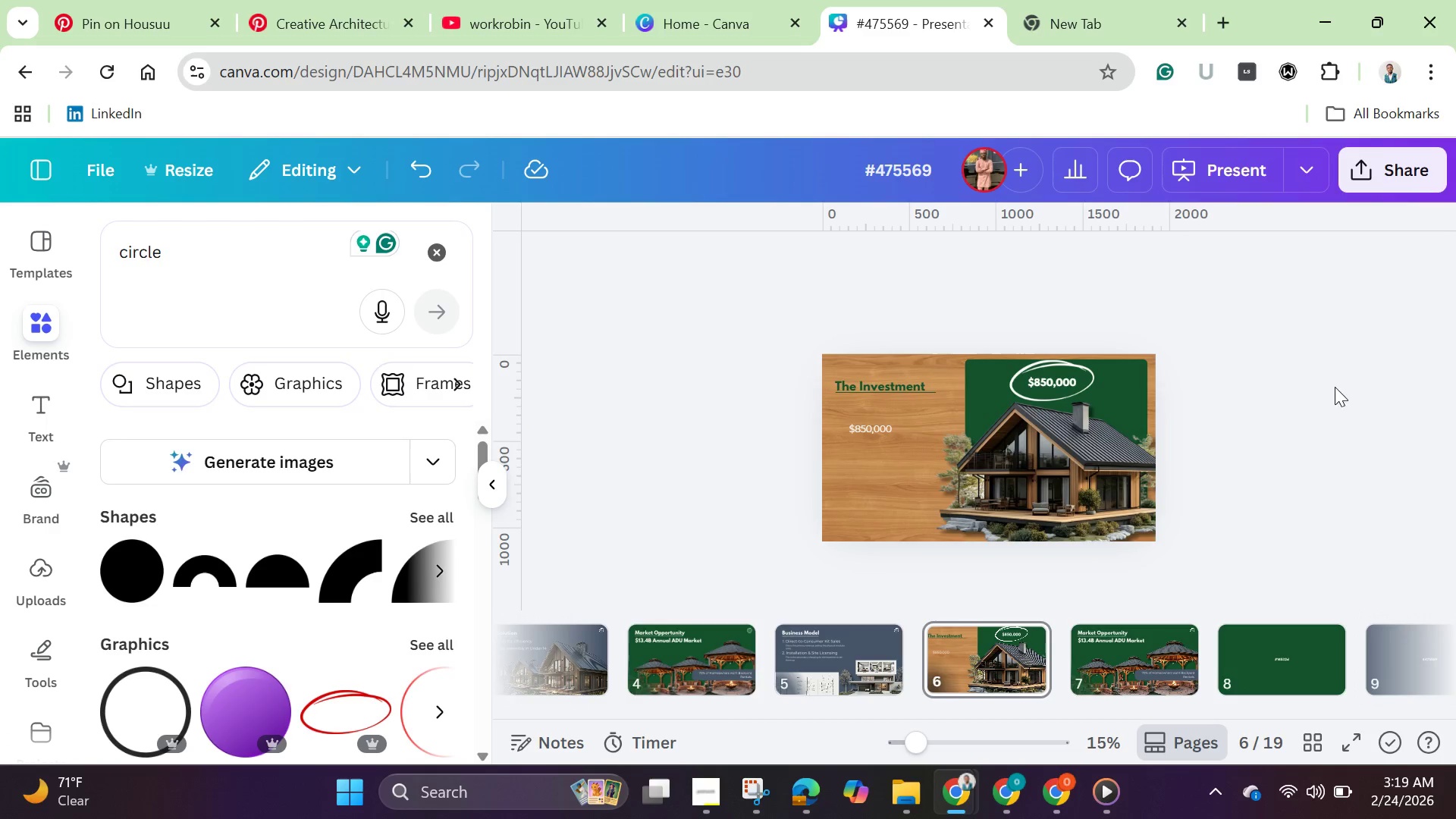 
left_click([1362, 387])
 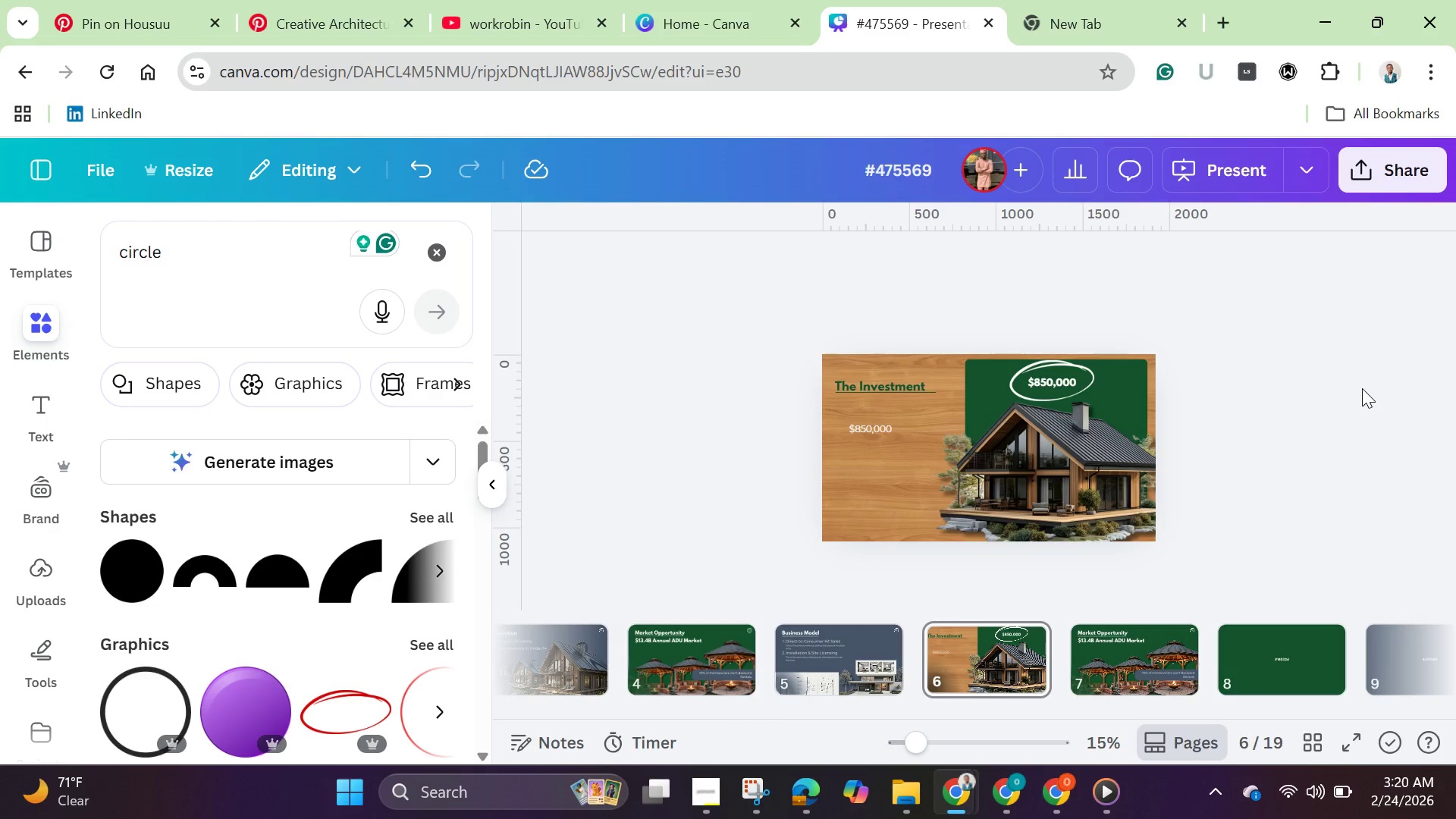 
wait(7.17)
 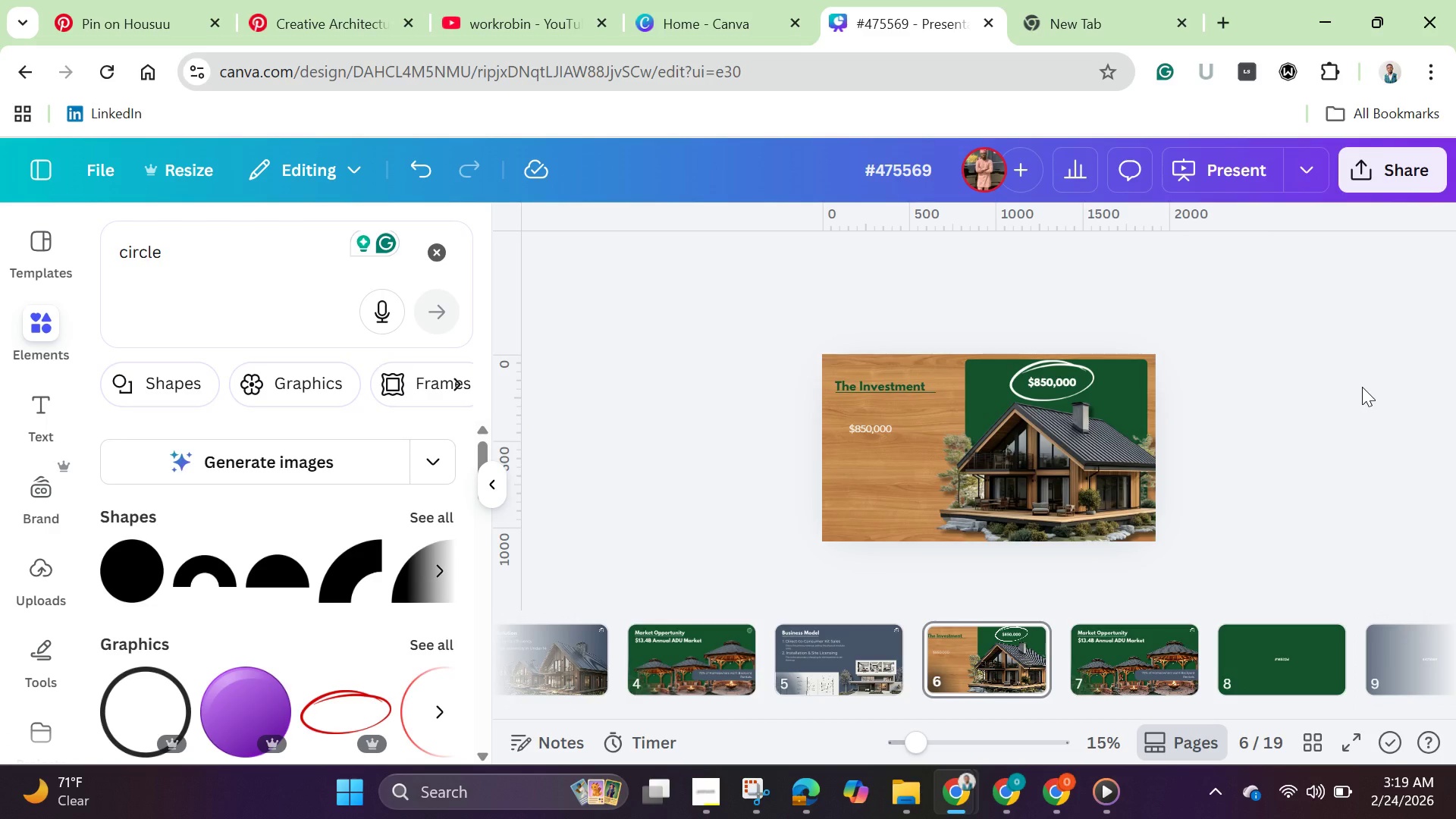 
left_click([982, 361])
 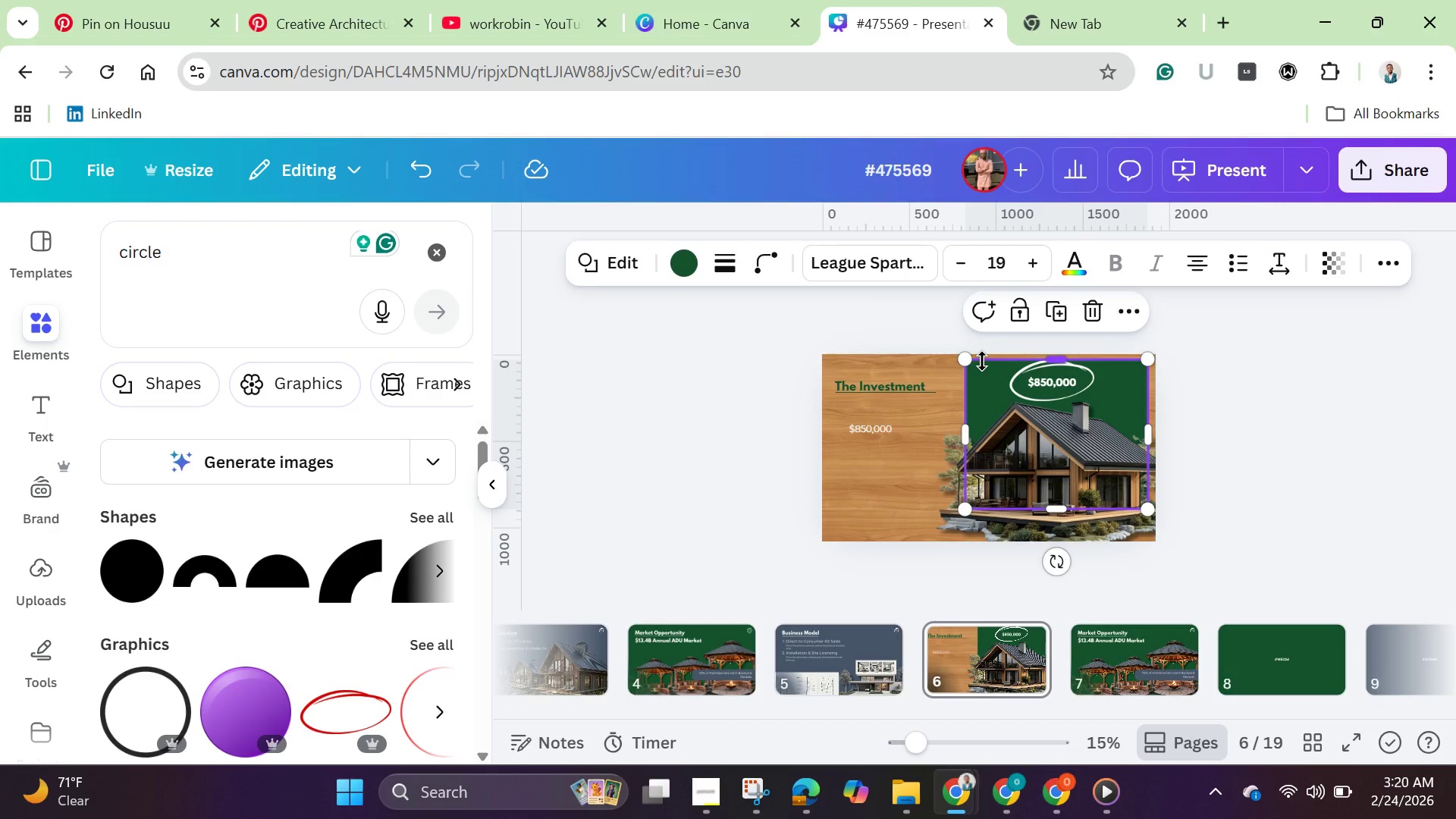 
hold_key(key=ArrowDown, duration=1.5)
 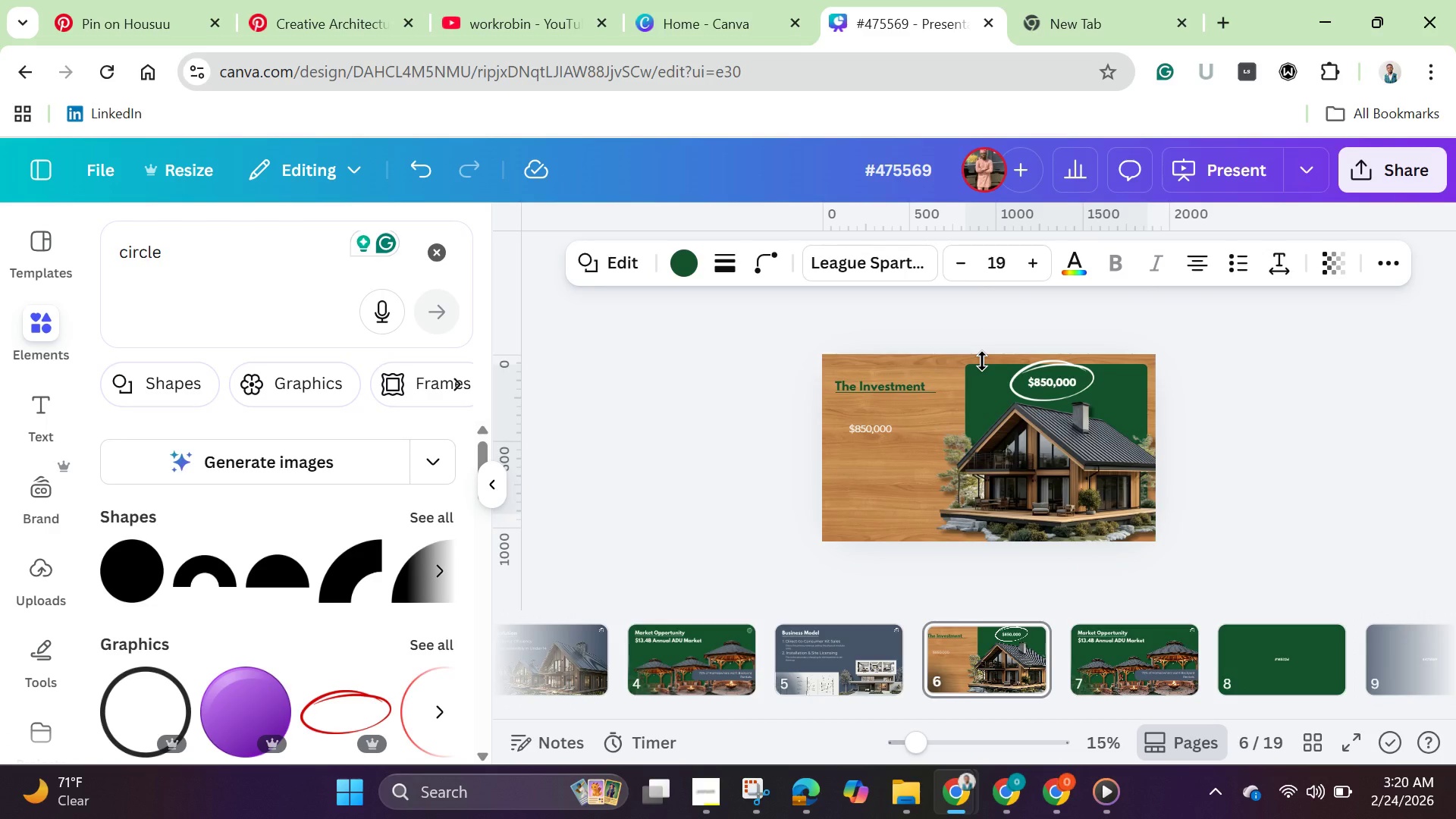 
hold_key(key=ArrowDown, duration=1.41)
 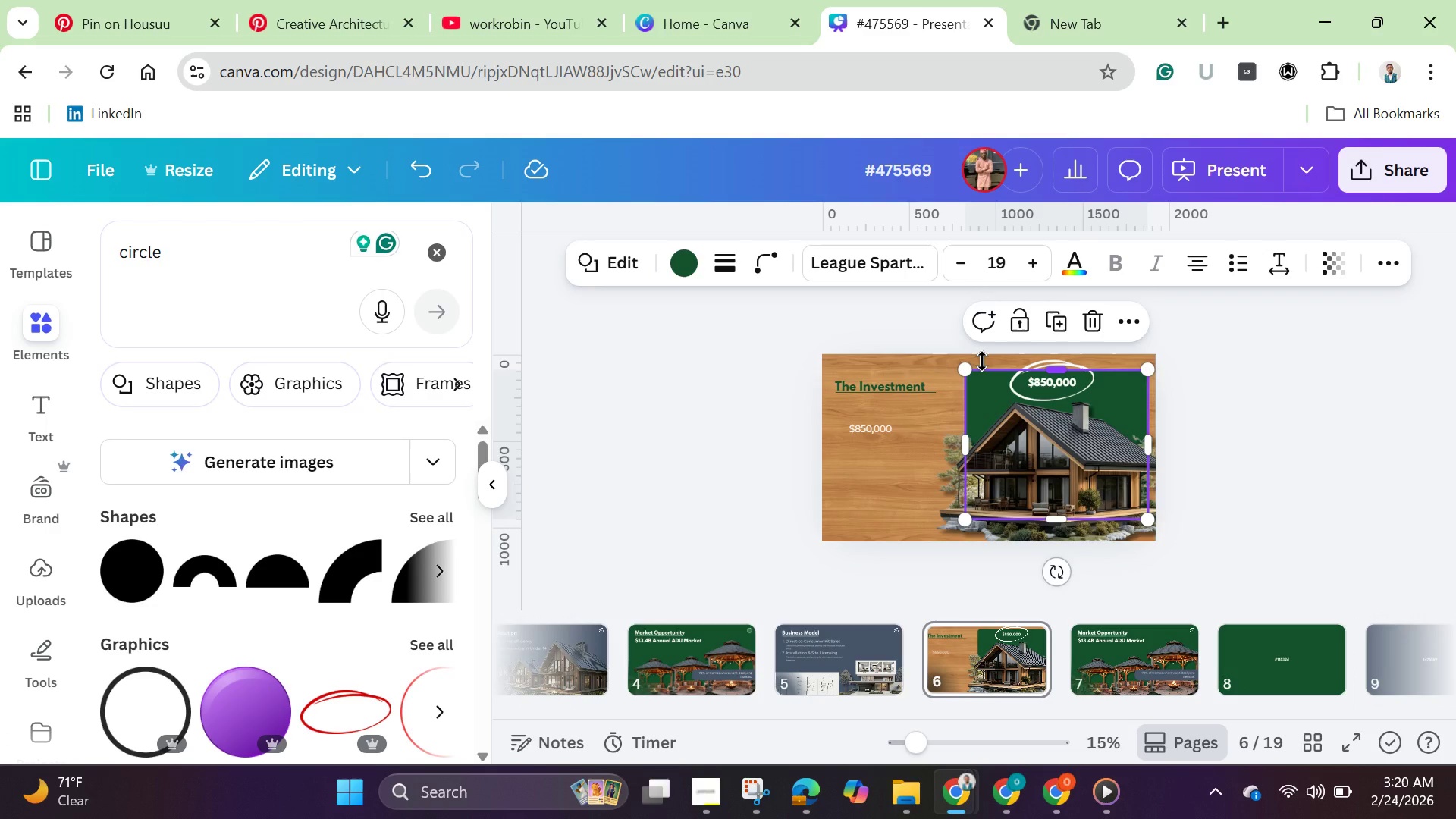 
hold_key(key=ArrowRight, duration=0.72)
 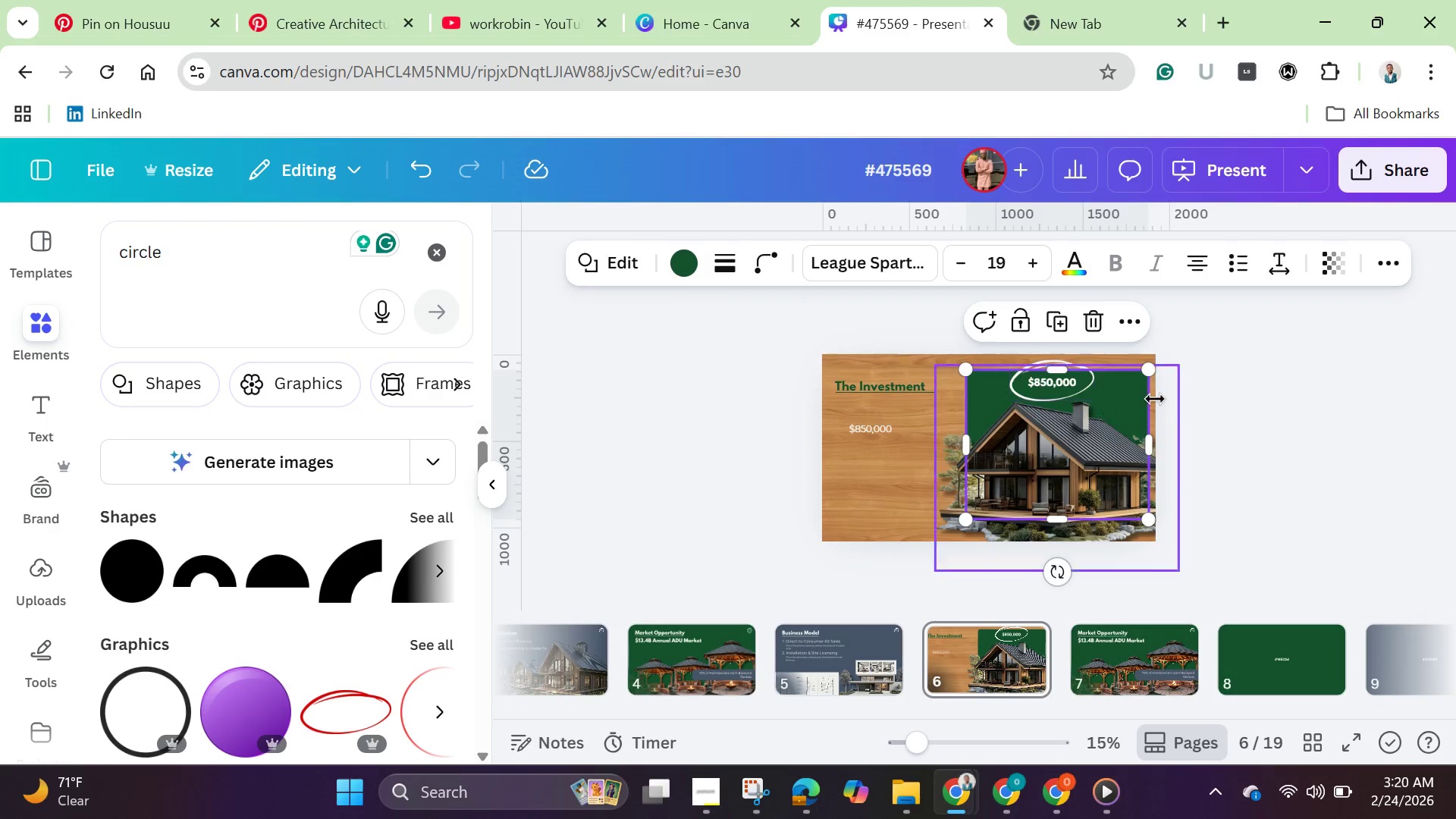 
left_click([1225, 410])
 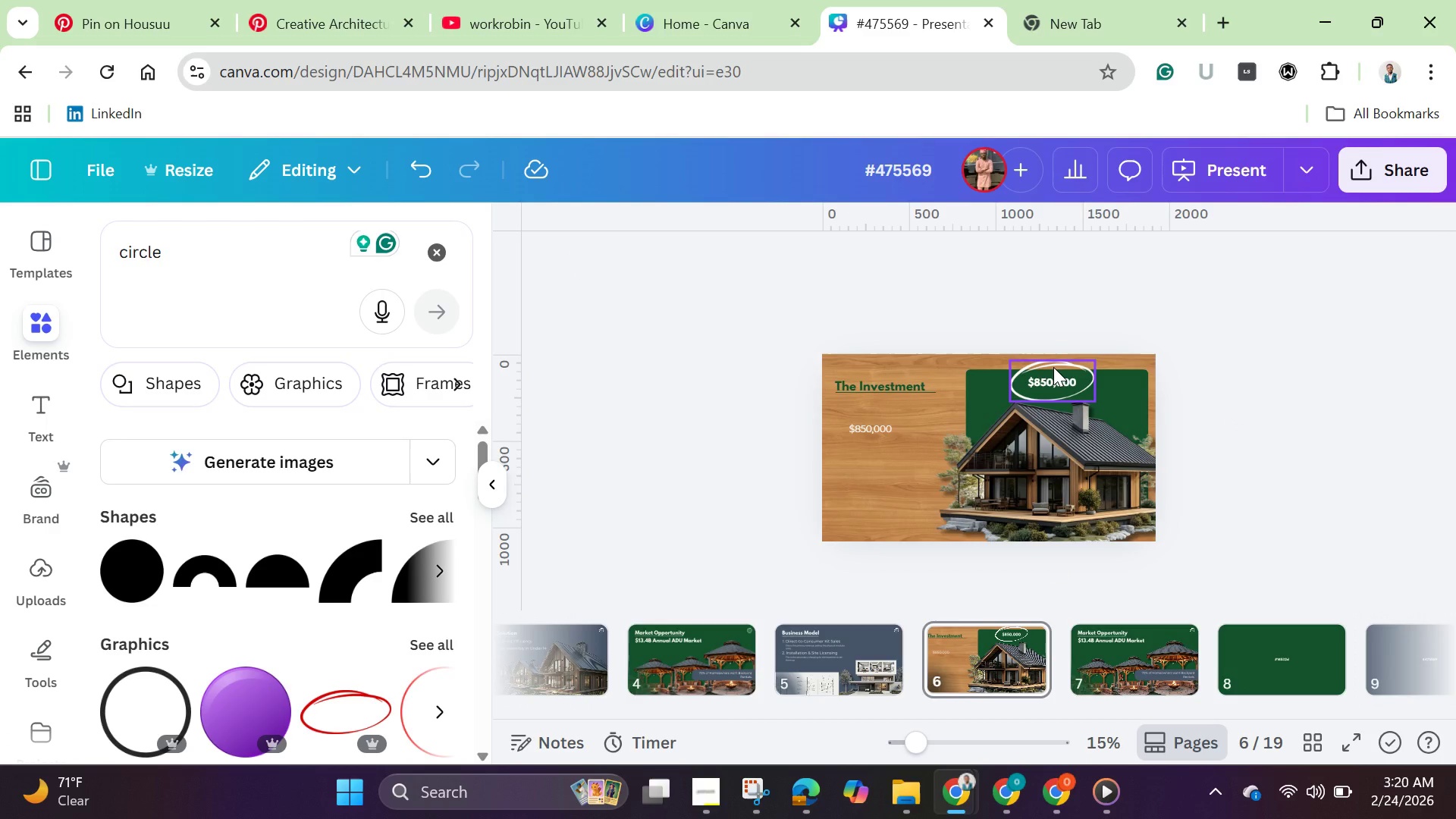 
left_click([1053, 367])
 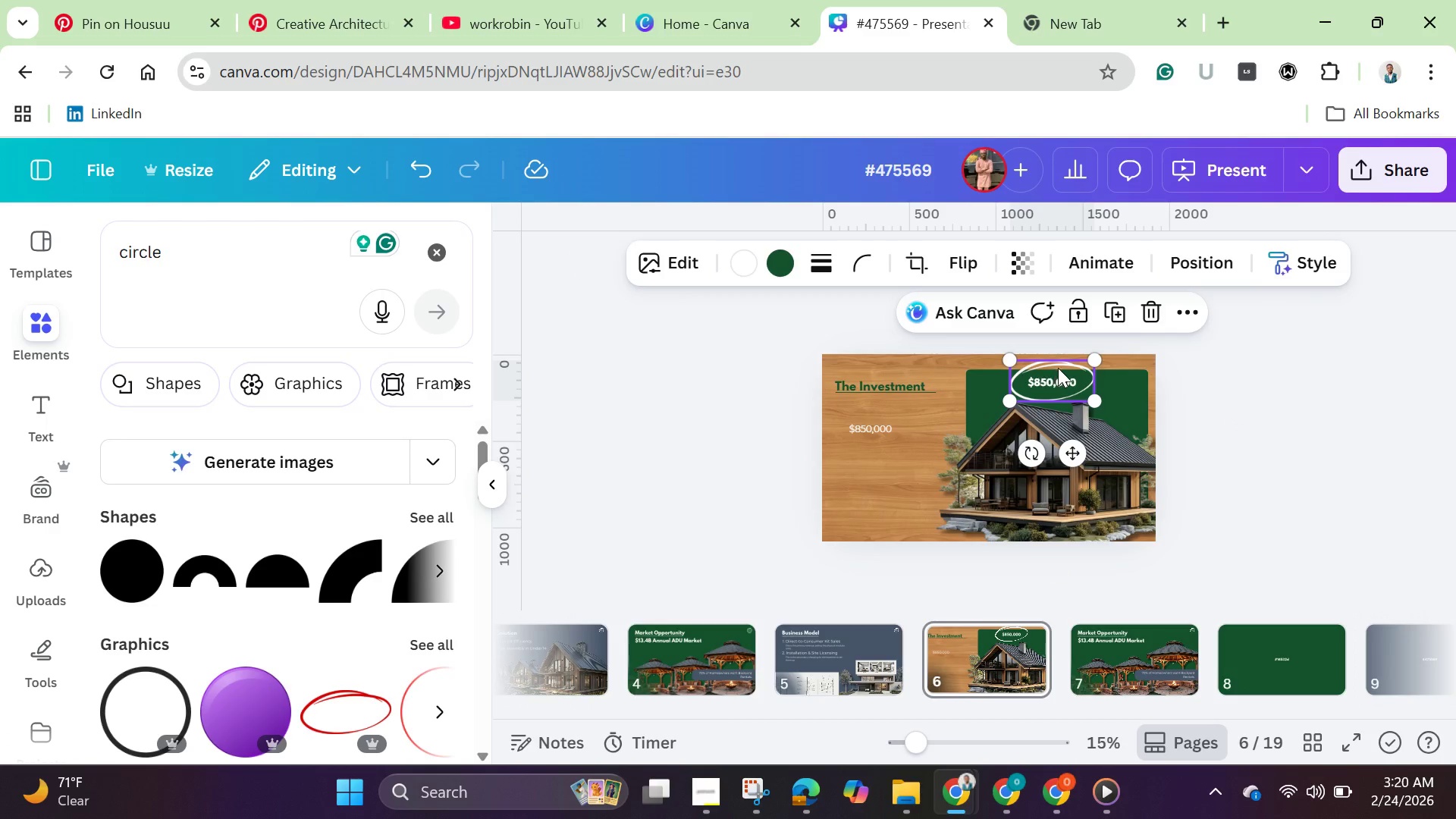 
left_click_drag(start_coordinate=[1053, 367], to_coordinate=[1106, 386])
 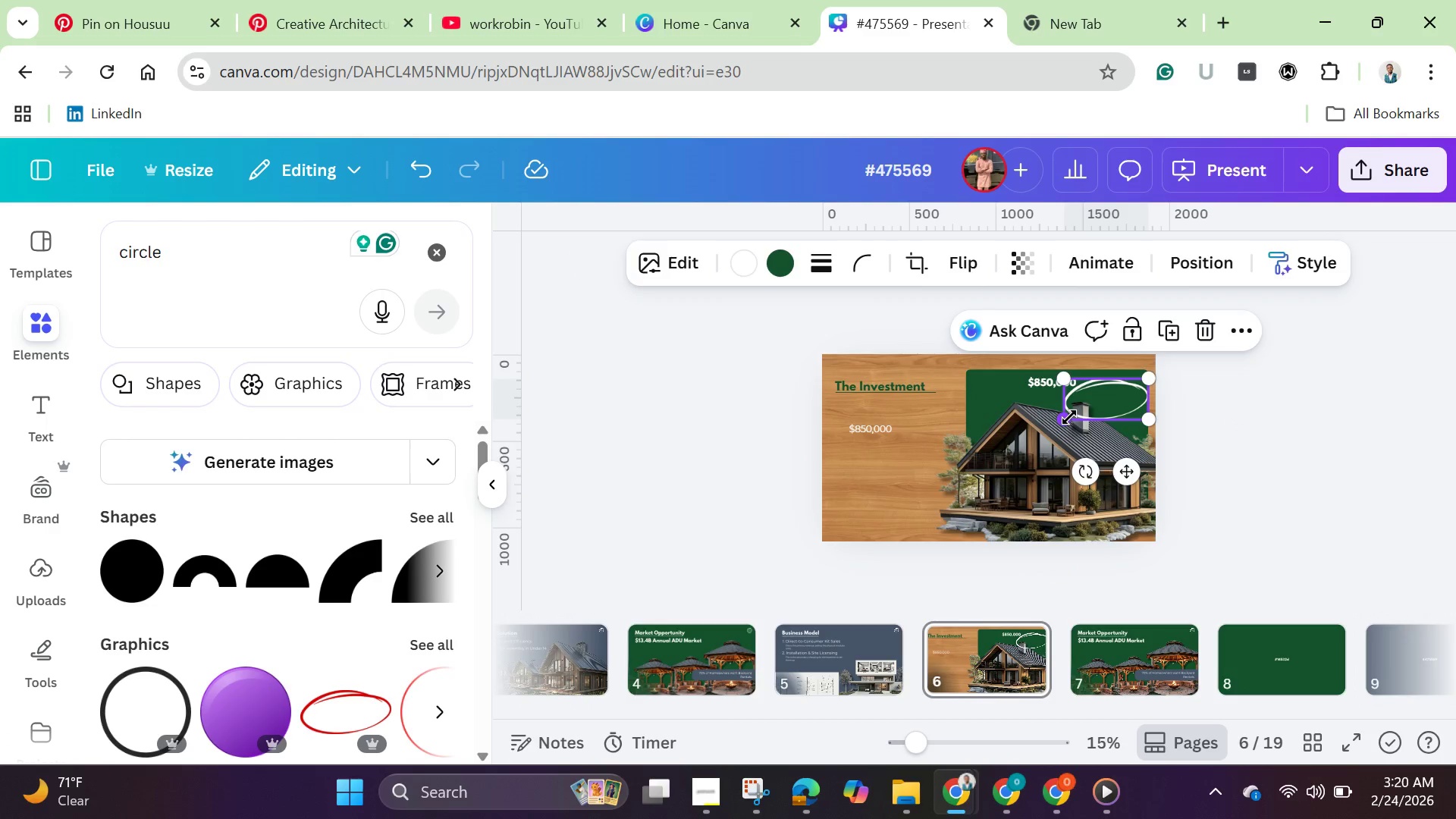 
left_click_drag(start_coordinate=[1069, 417], to_coordinate=[1081, 400])
 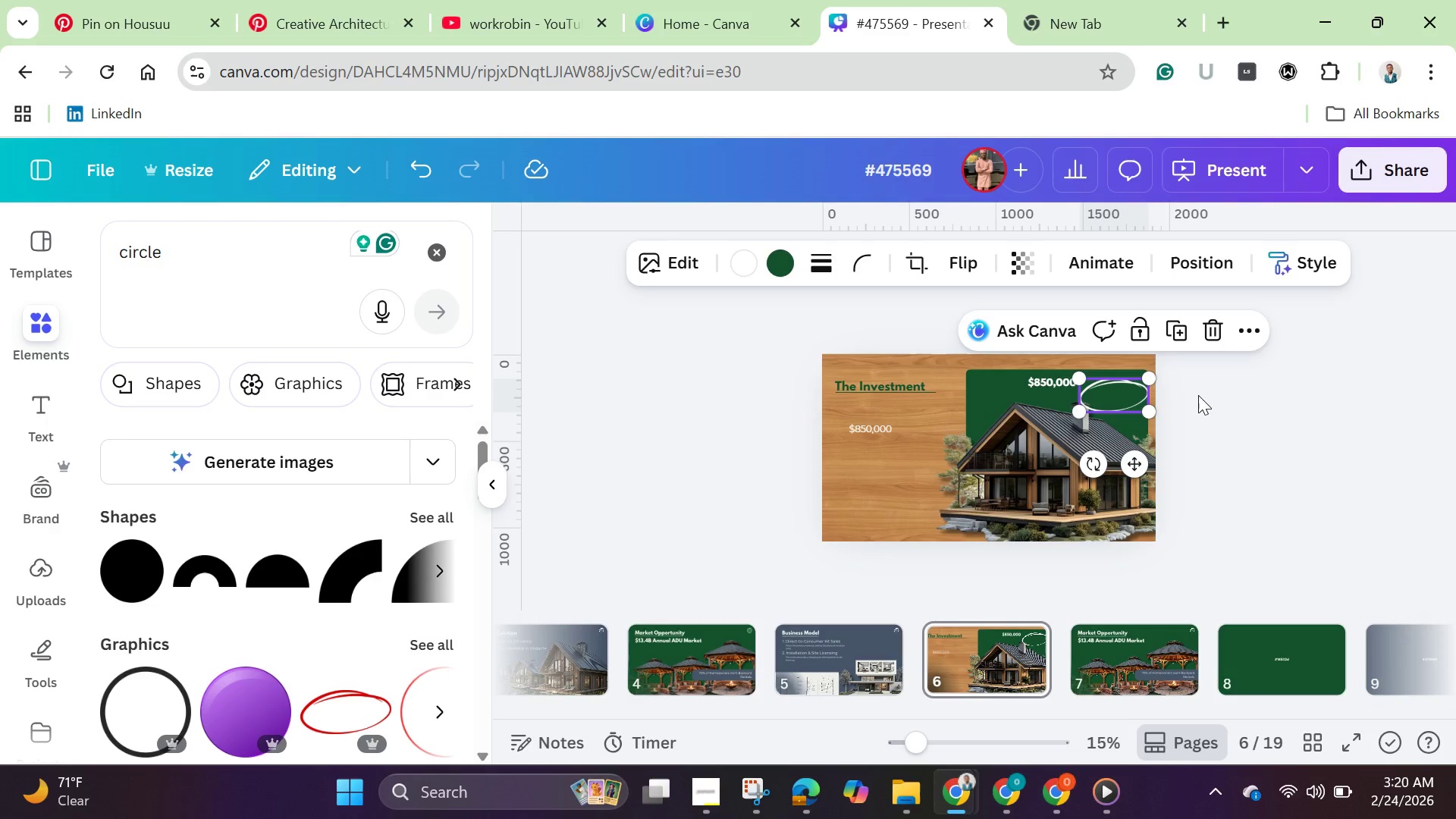 
left_click([1202, 395])
 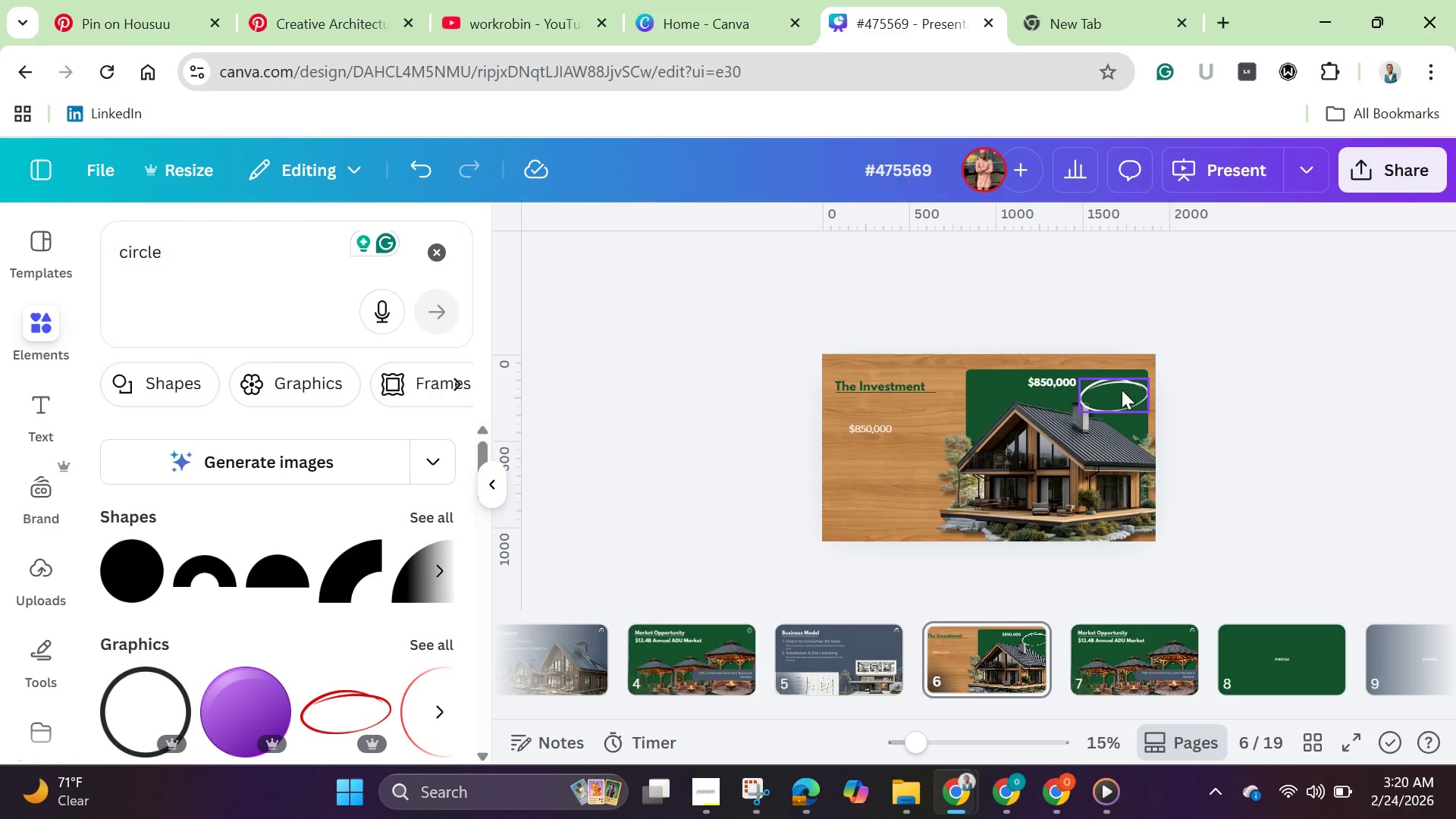 
left_click_drag(start_coordinate=[1122, 390], to_coordinate=[1099, 387])
 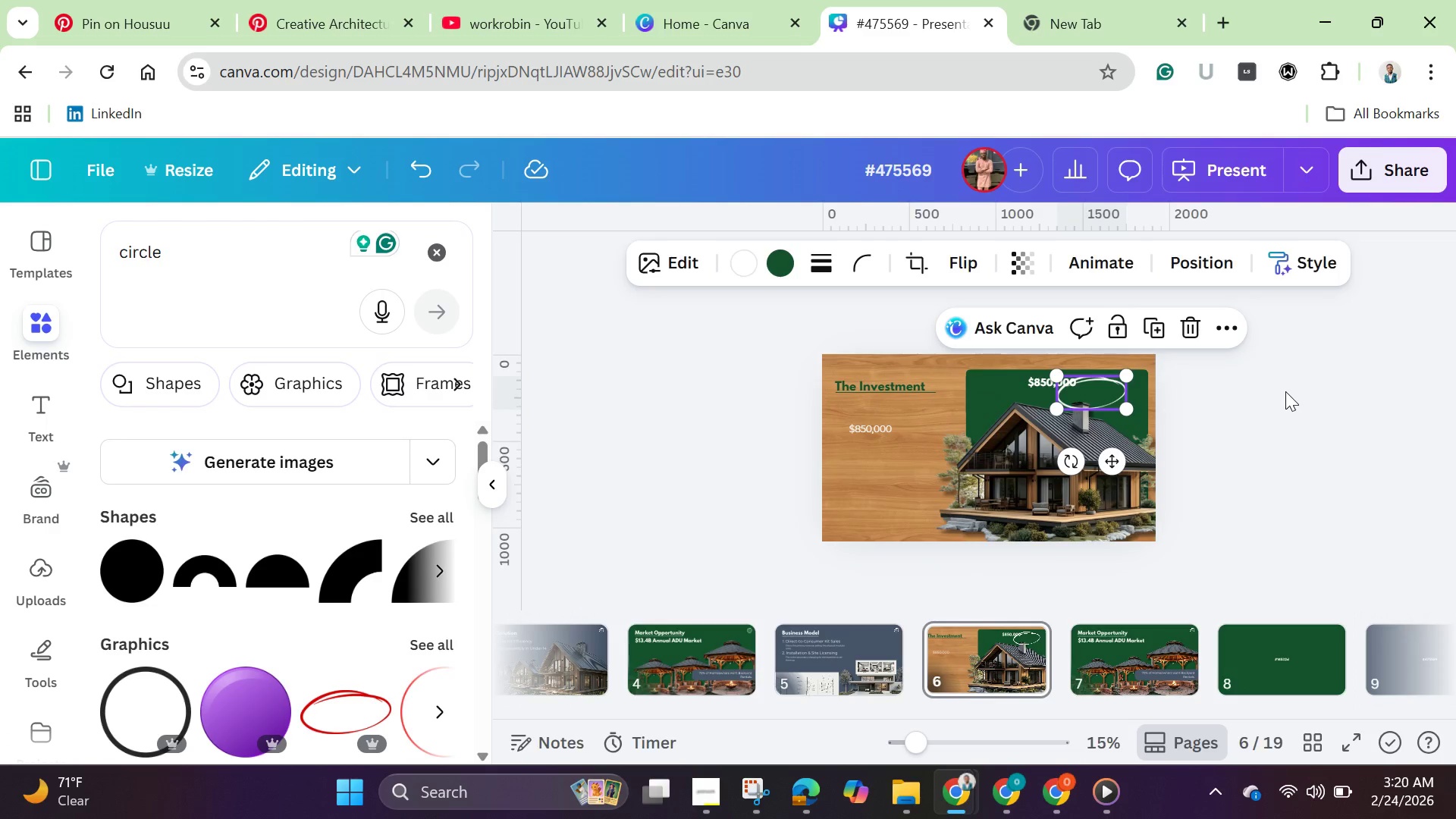 
left_click([1285, 391])
 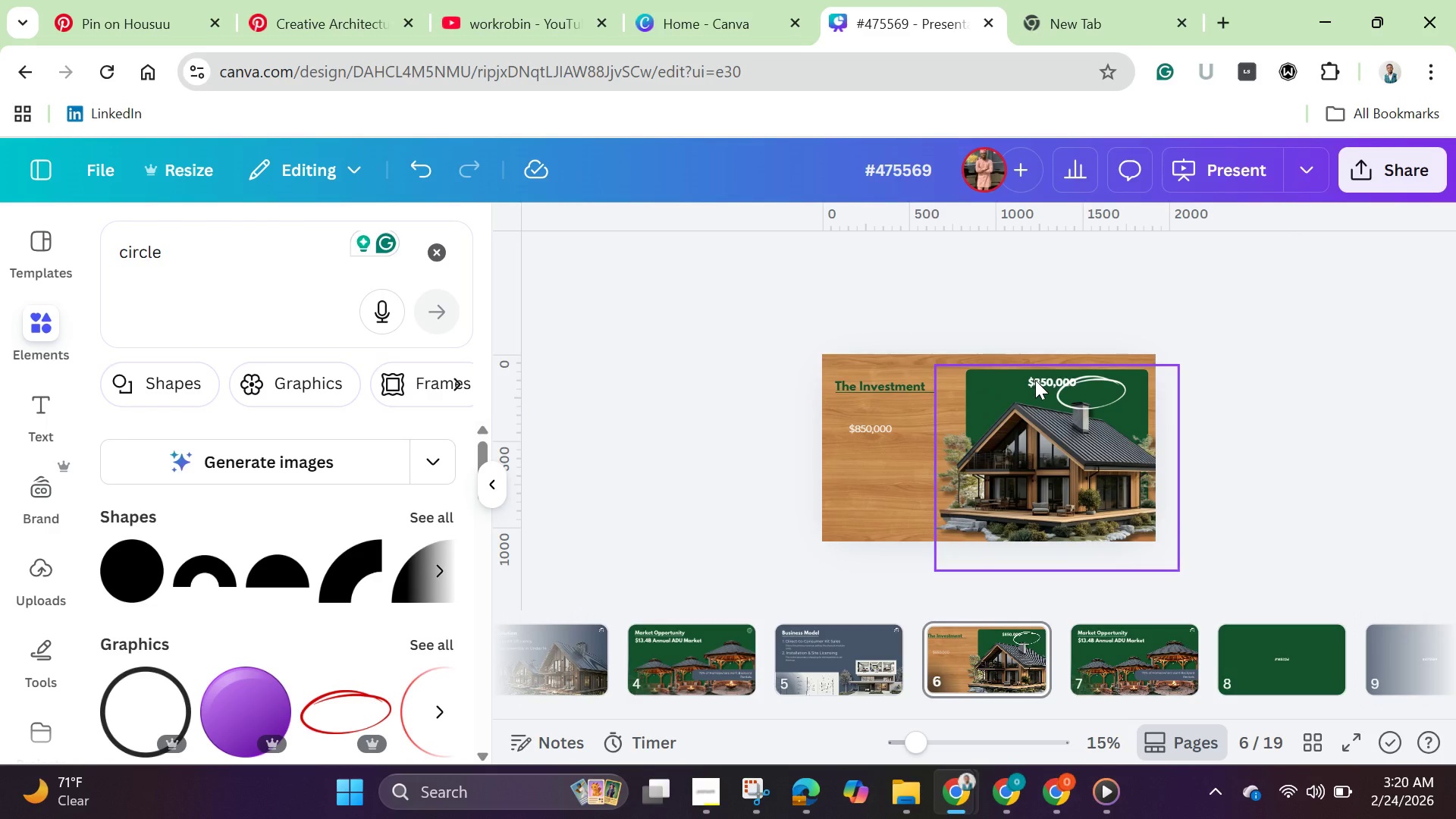 
left_click([1037, 380])
 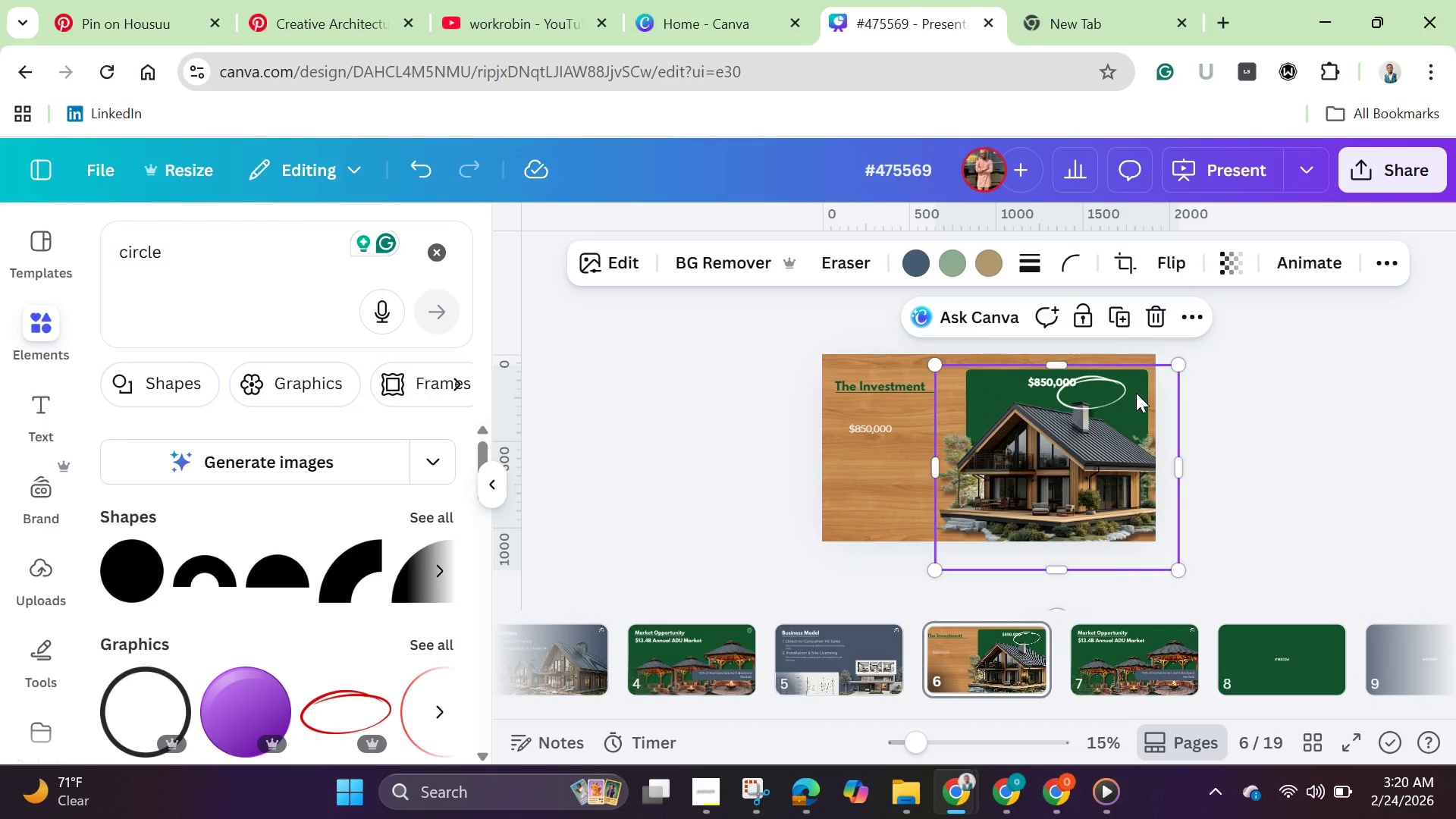 
right_click([1097, 400])
 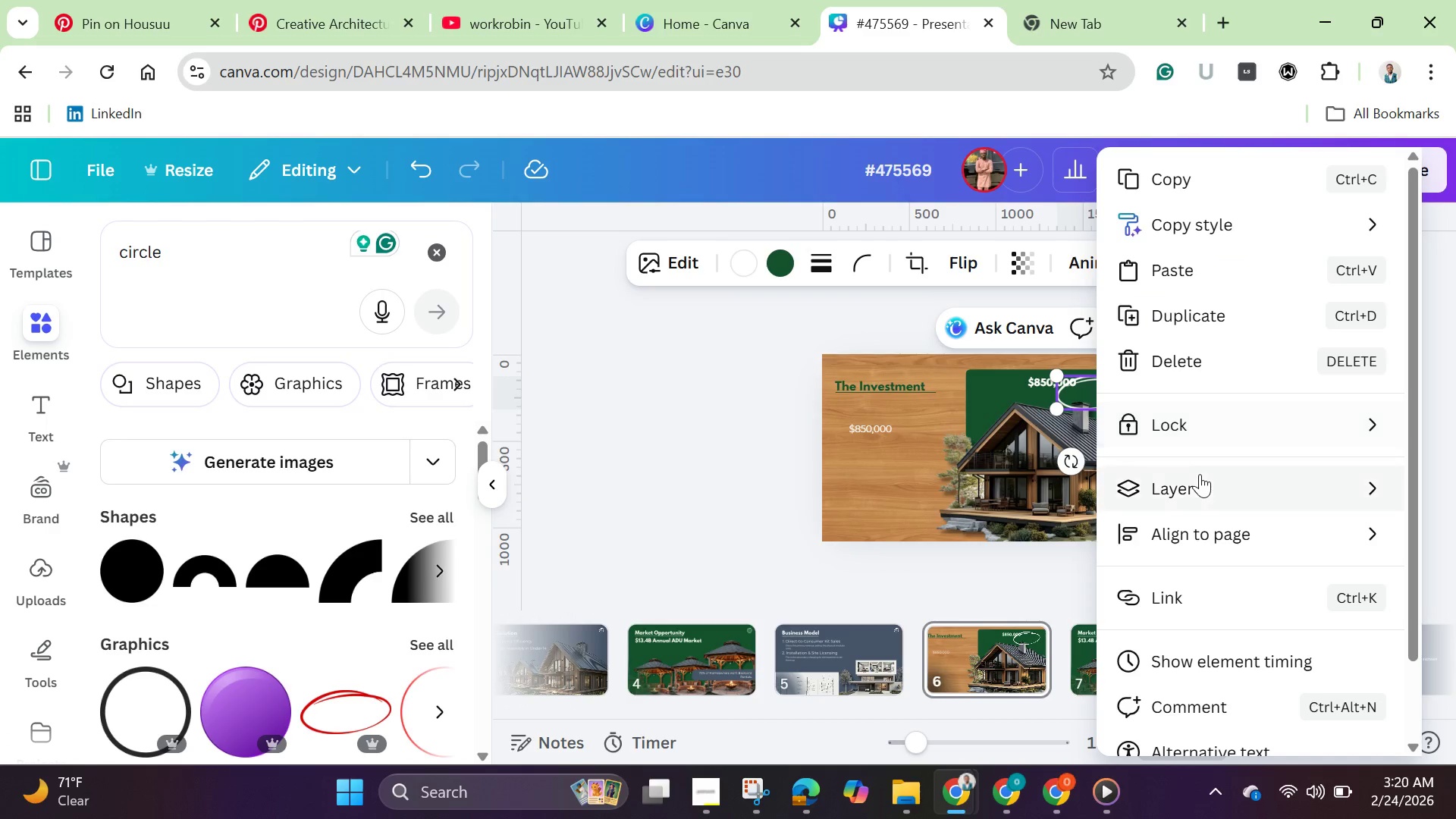 
left_click([1200, 479])
 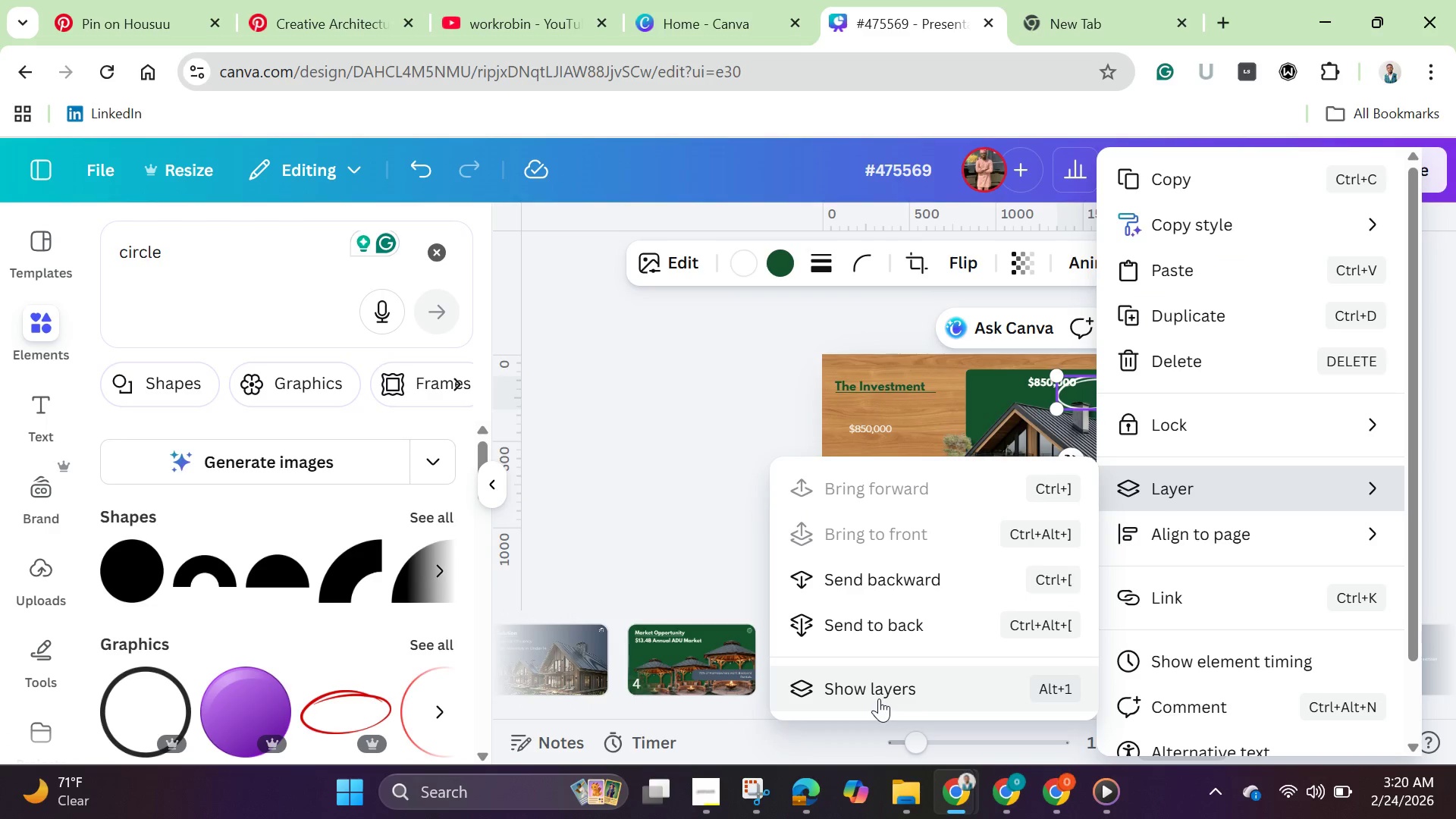 
left_click([879, 698])
 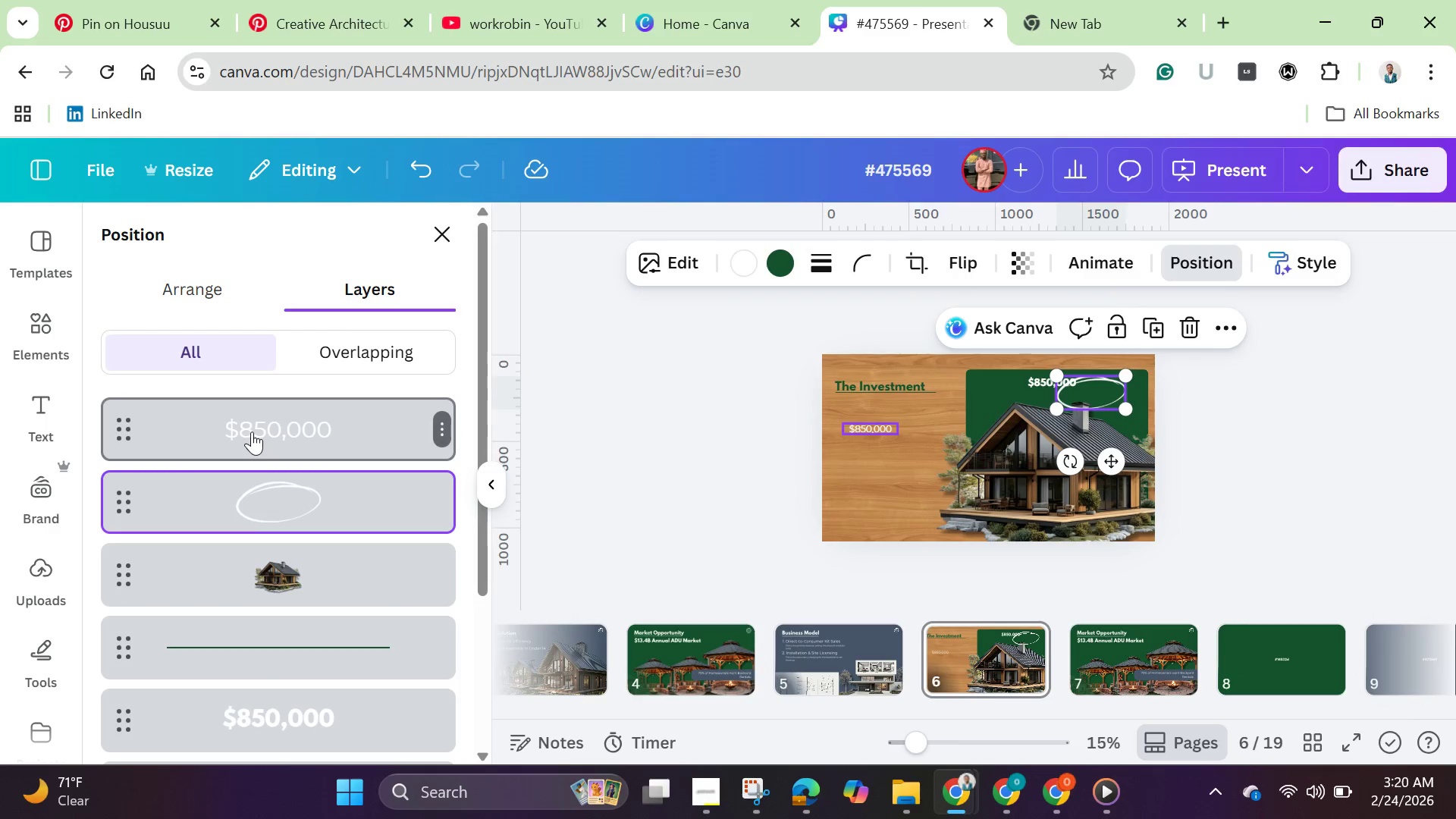 
left_click([252, 431])
 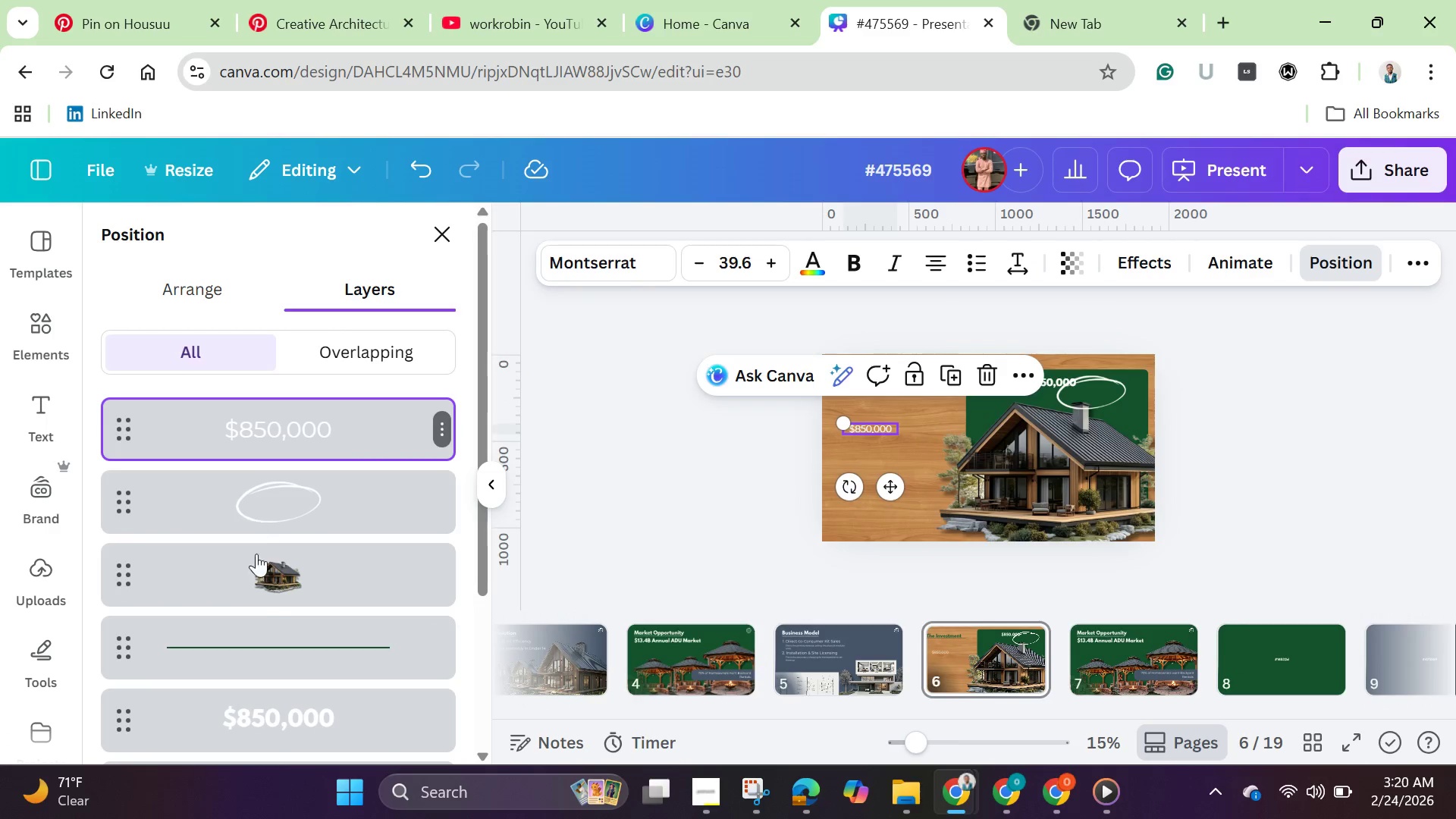 
left_click([254, 711])
 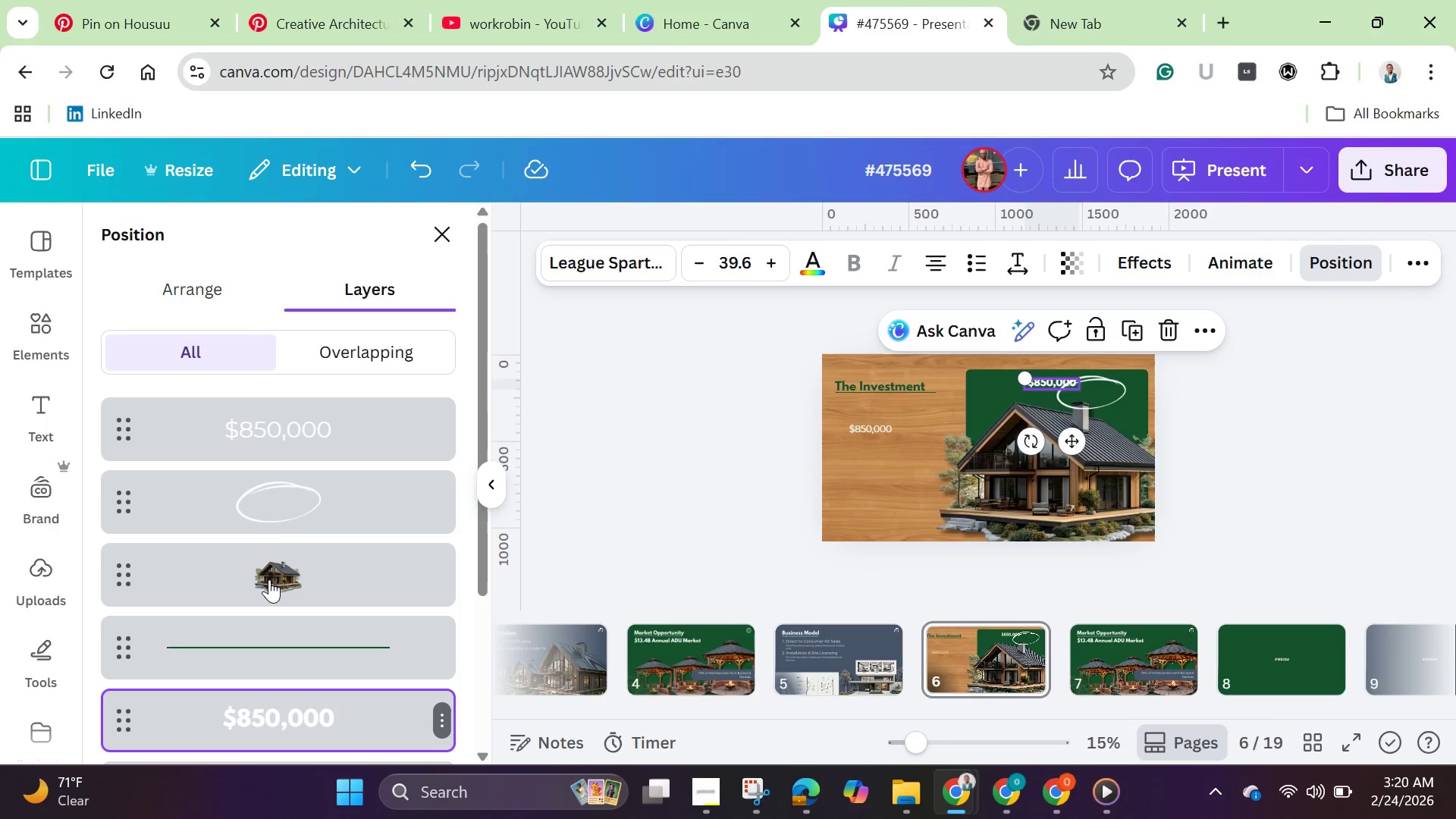 
left_click_drag(start_coordinate=[254, 711], to_coordinate=[266, 416])
 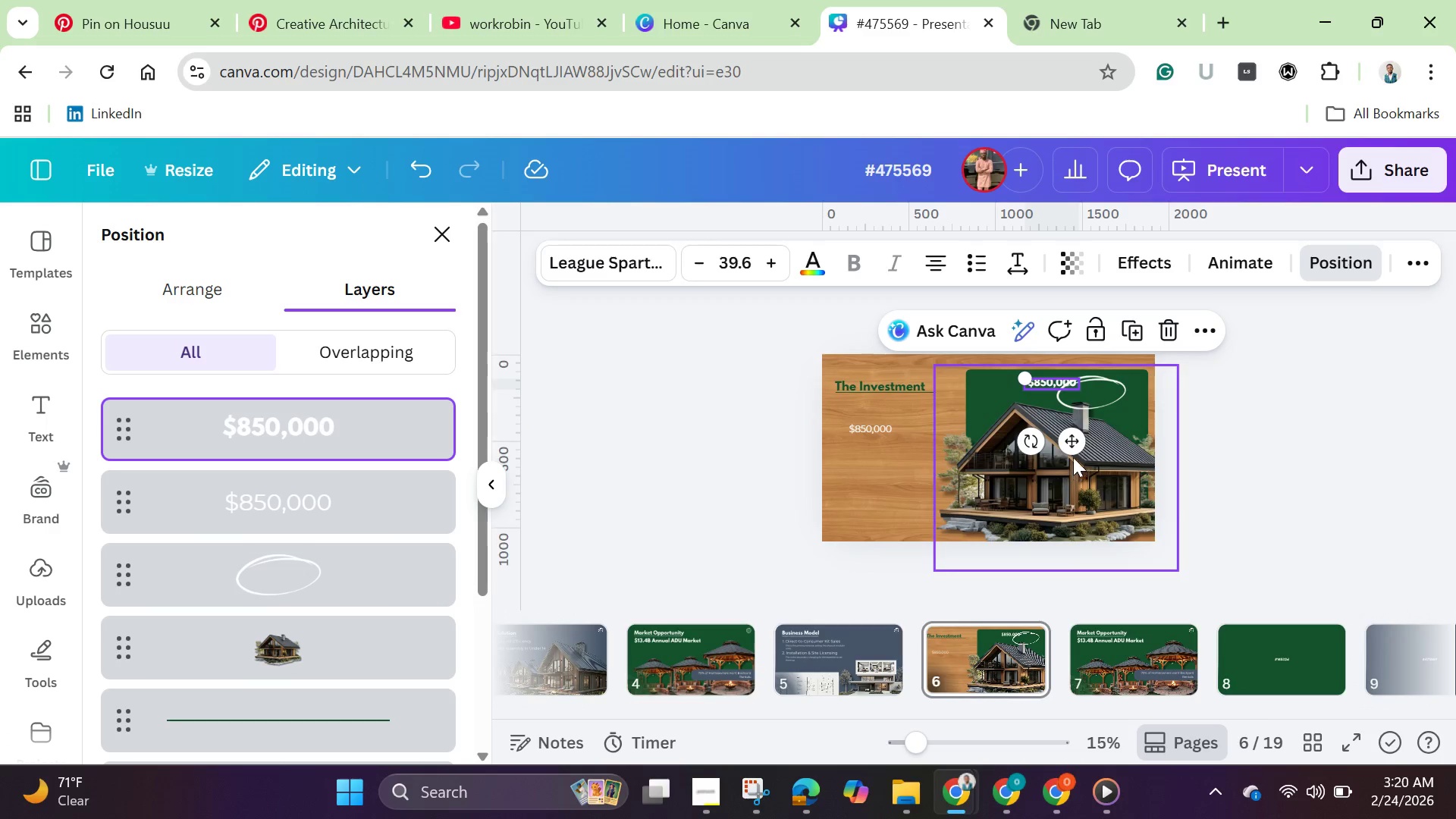 
left_click_drag(start_coordinate=[1075, 444], to_coordinate=[1117, 453])
 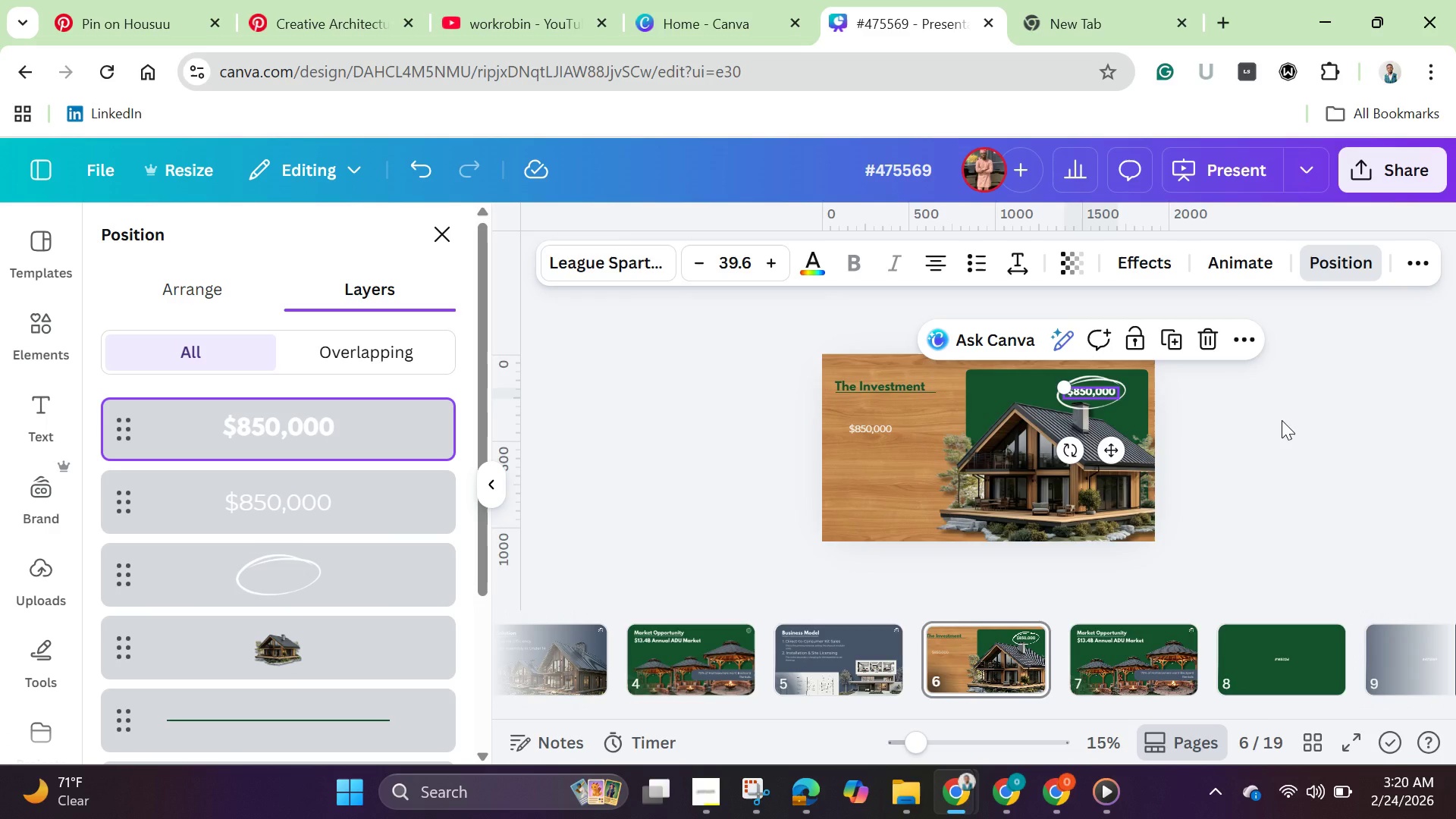 
left_click([1282, 420])
 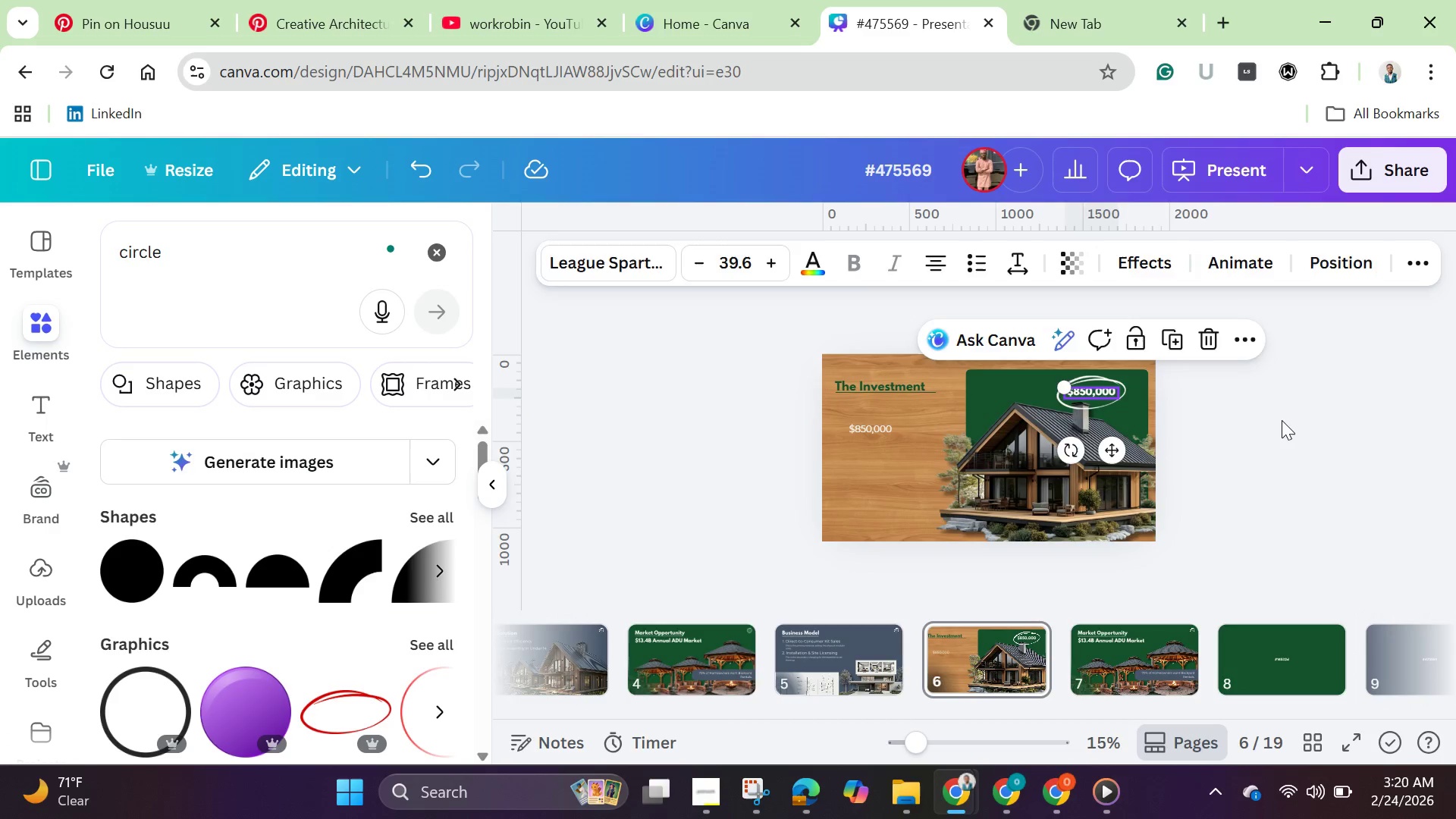 
left_click([1282, 420])
 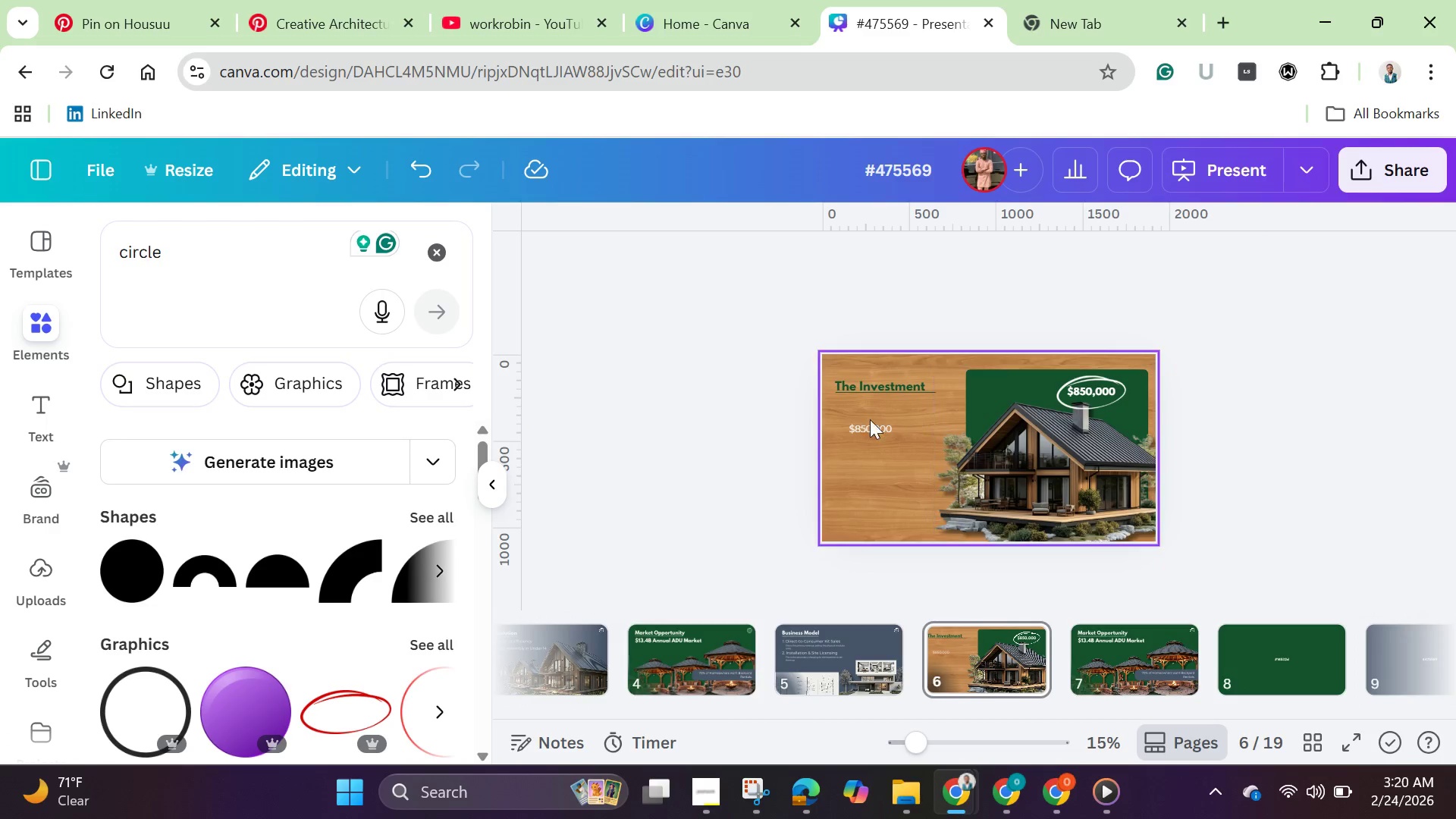 
wait(7.12)
 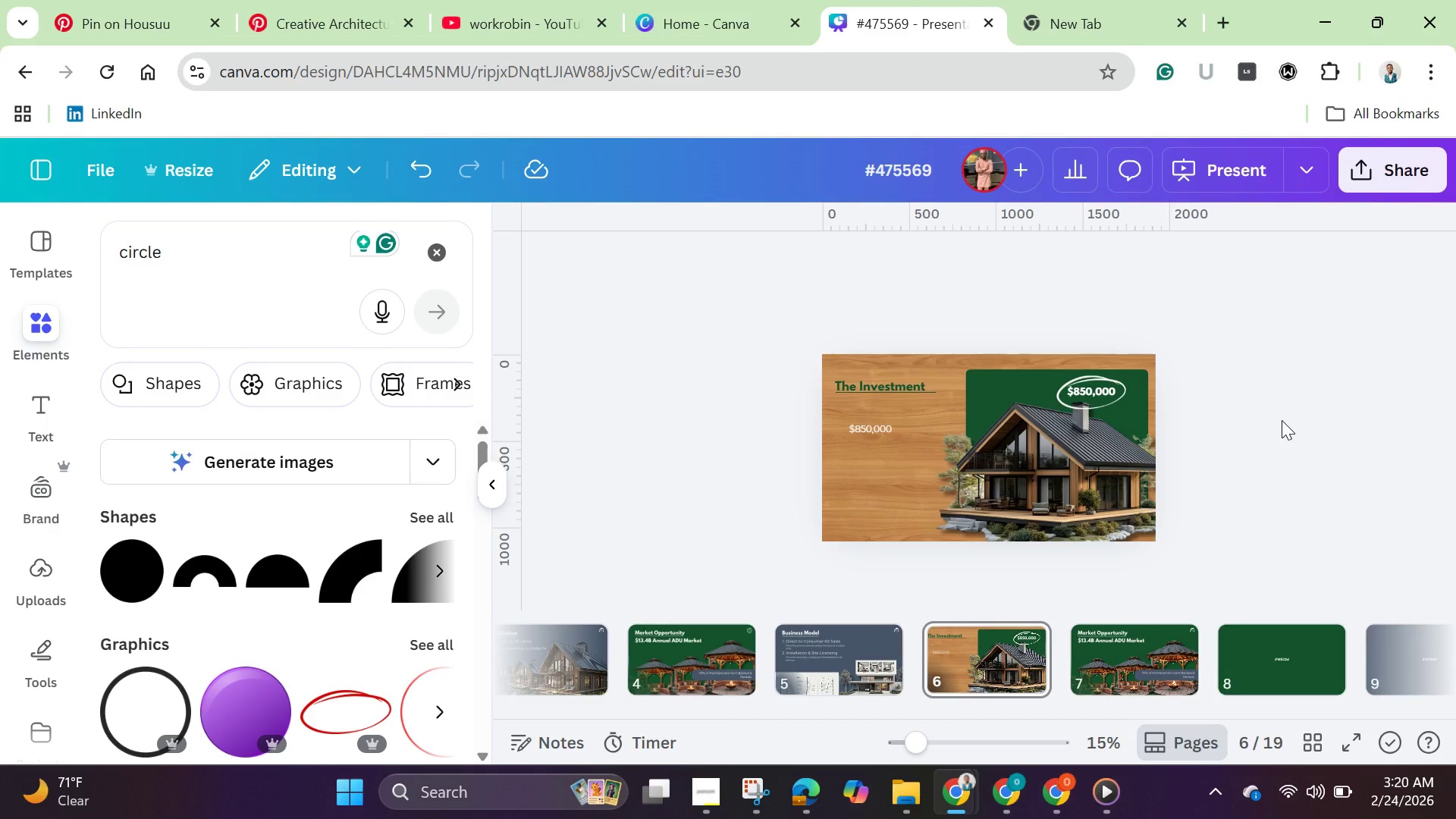 
left_click([874, 435])
 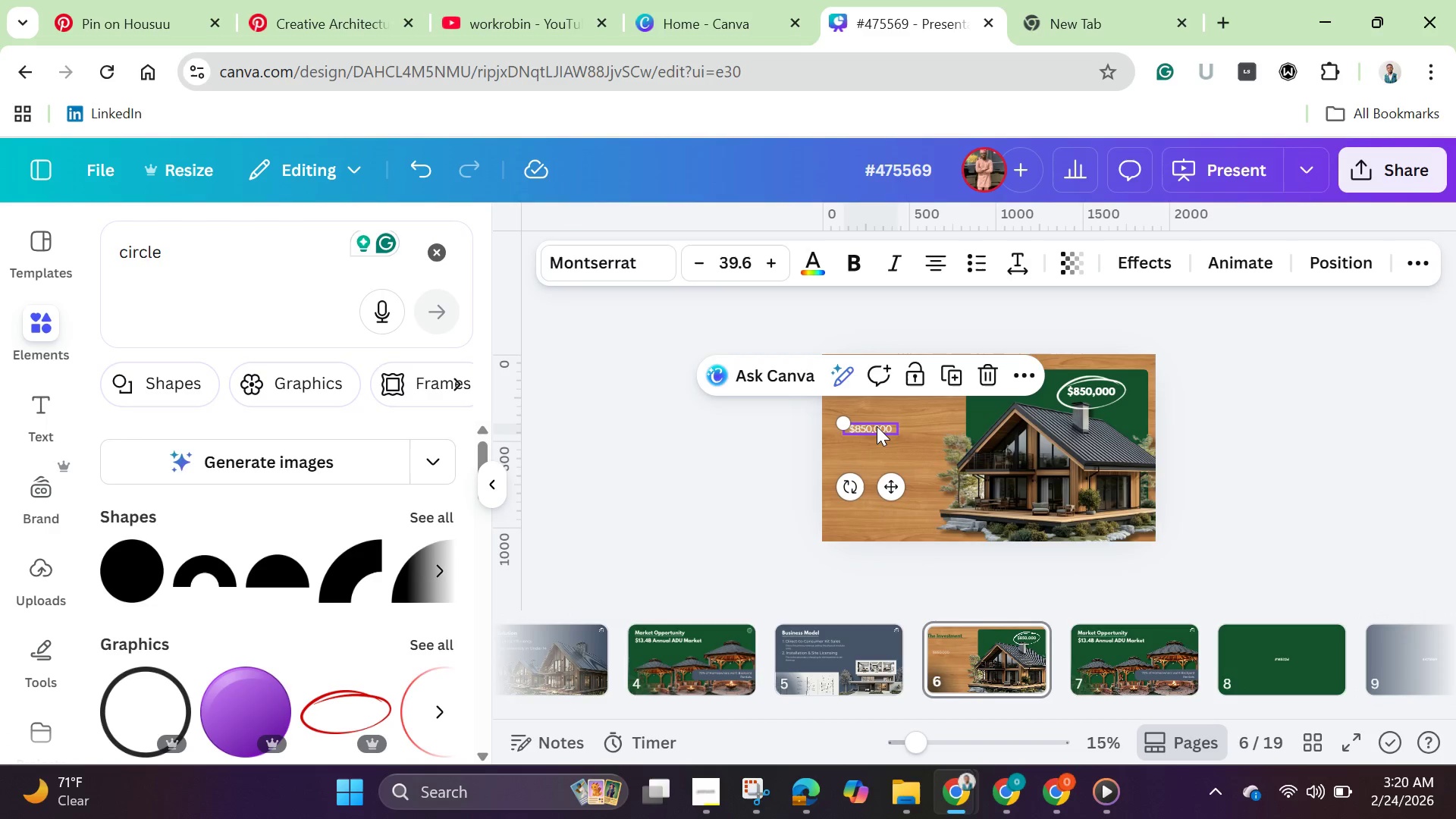 
double_click([877, 426])
 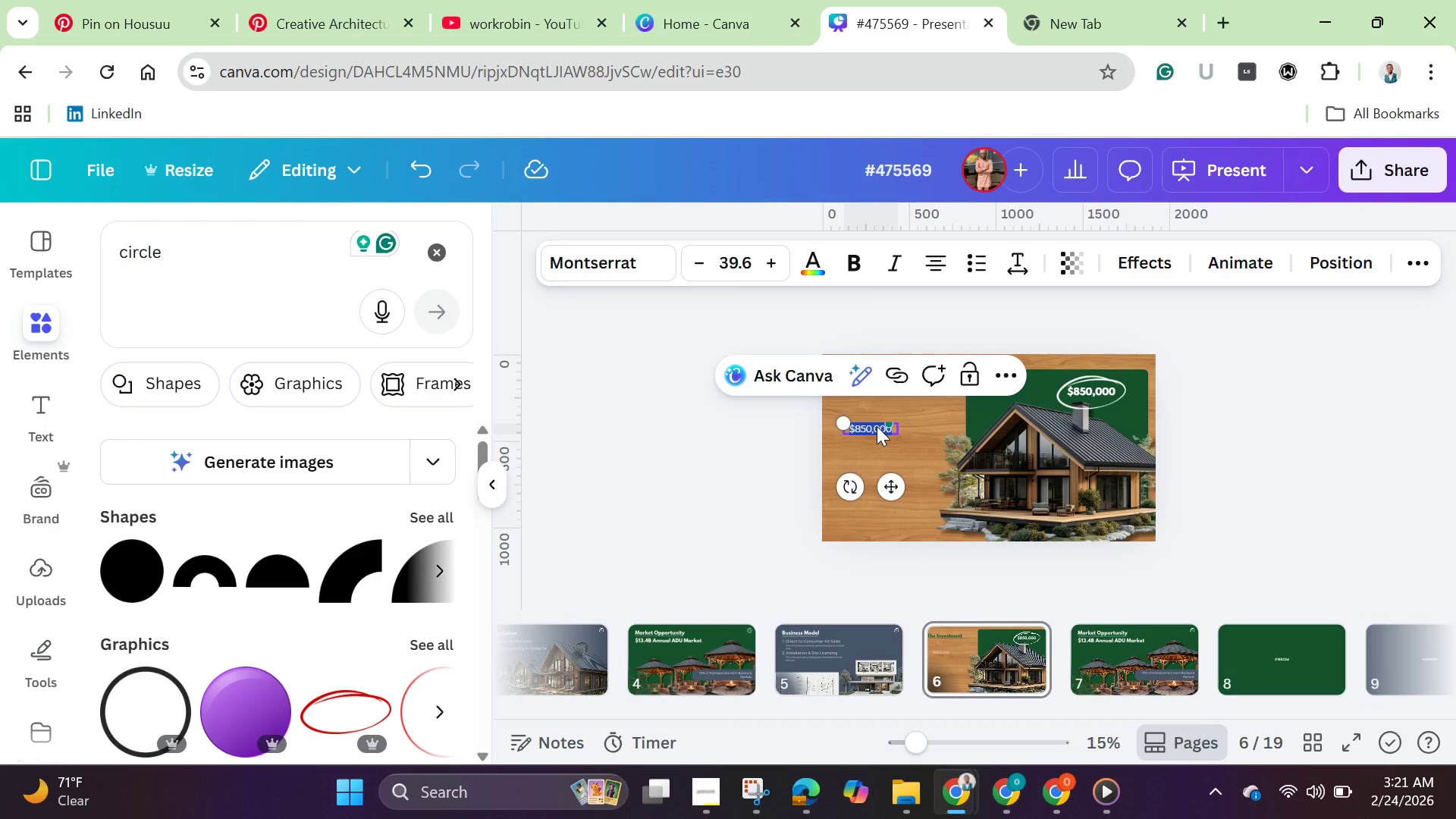 
wait(10.97)
 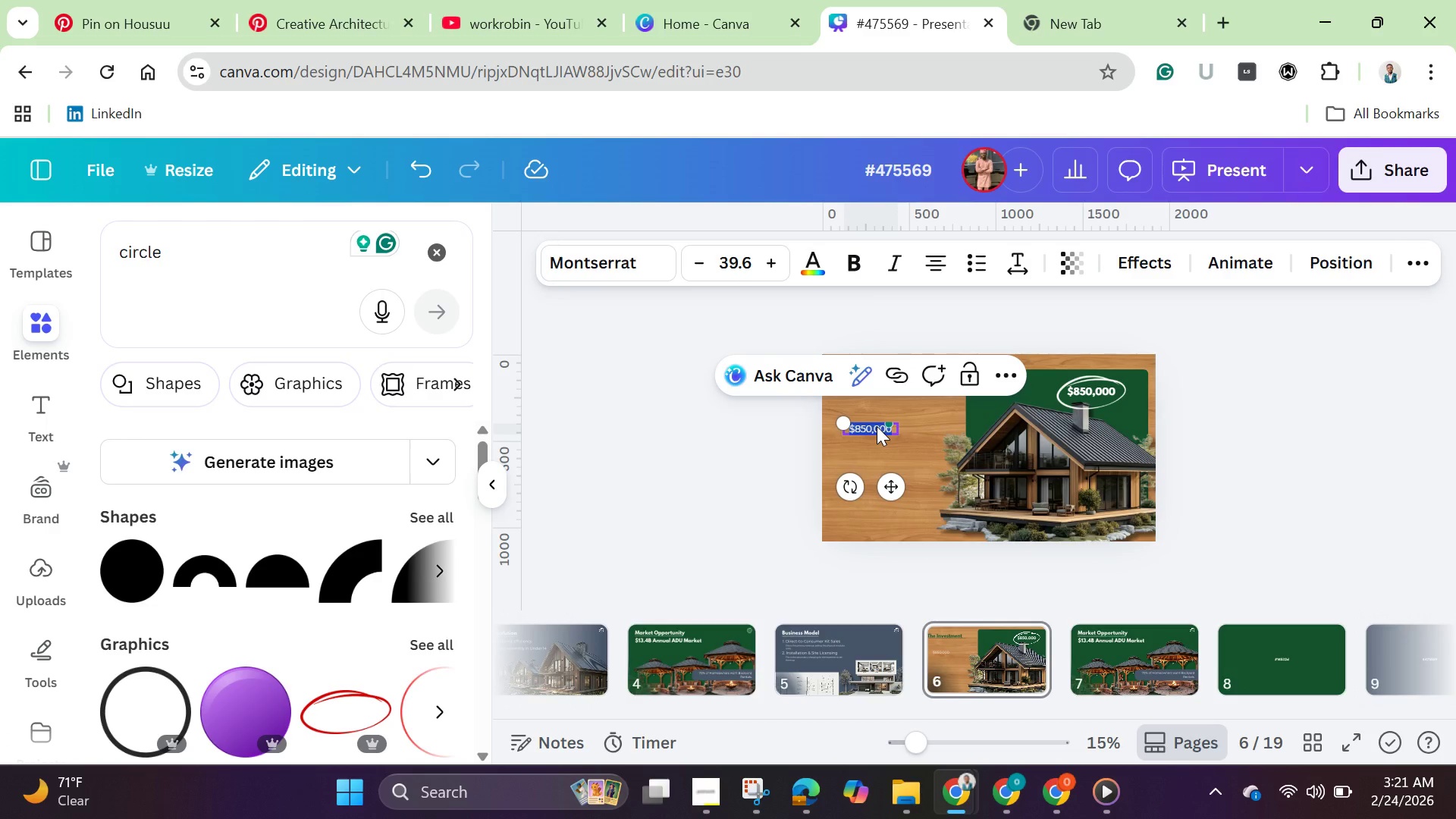 
hold_key(key=Backspace, duration=0.42)
 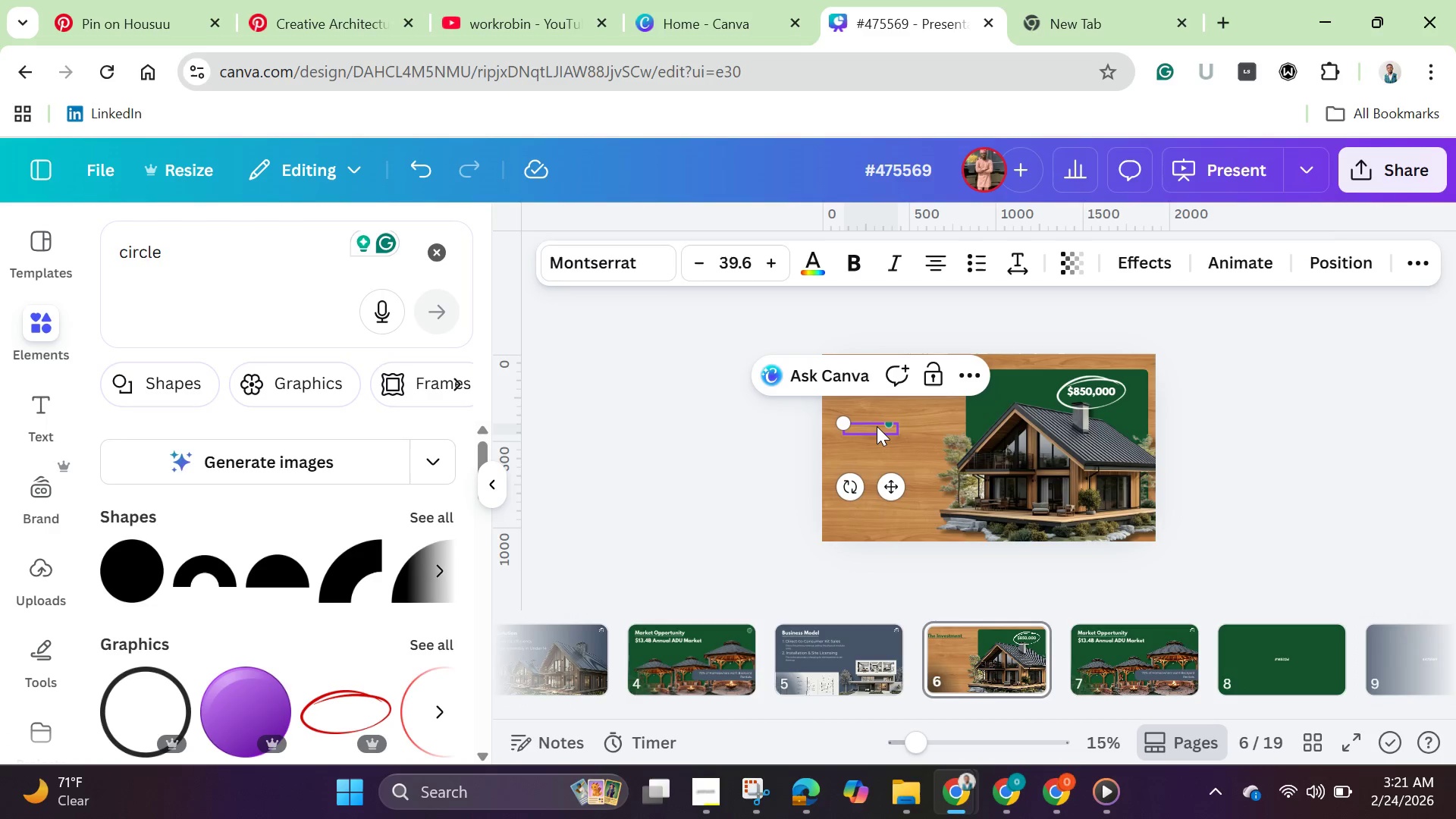 
type( 1. 40^)
key(Backspace)
type(%)
 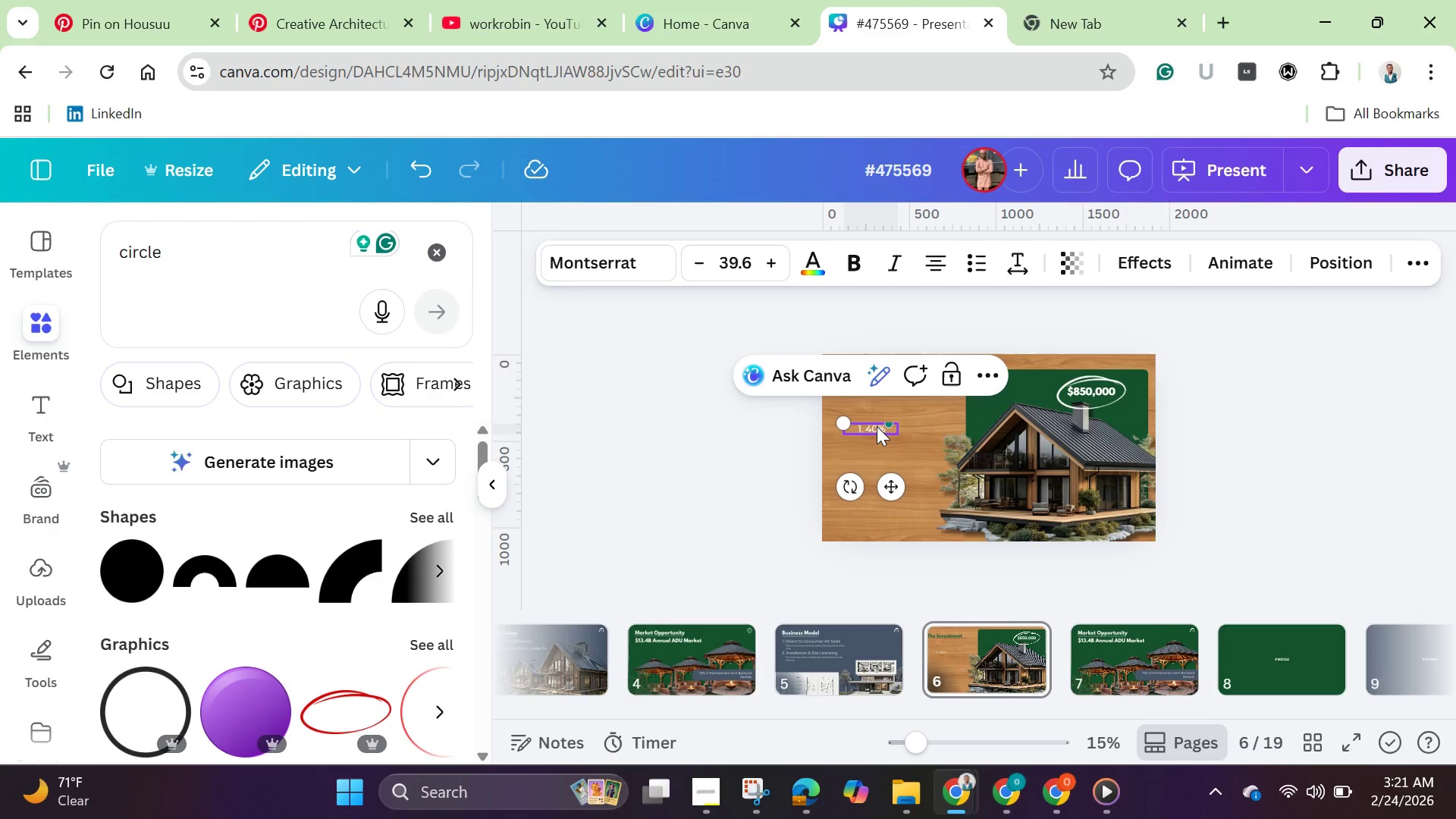 
left_click_drag(start_coordinate=[928, 743], to_coordinate=[970, 756])
 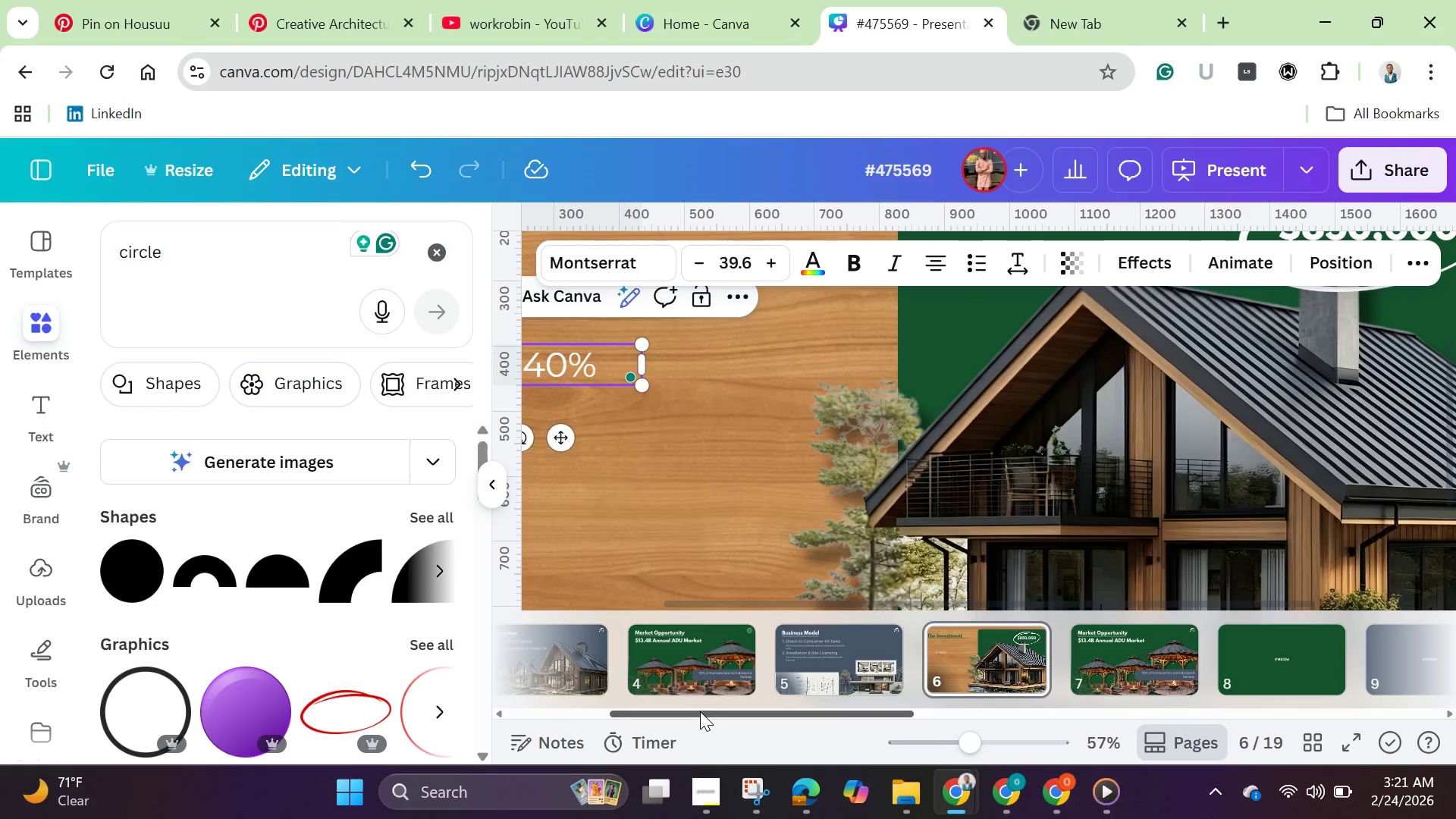 
left_click_drag(start_coordinate=[698, 713], to_coordinate=[603, 713])
 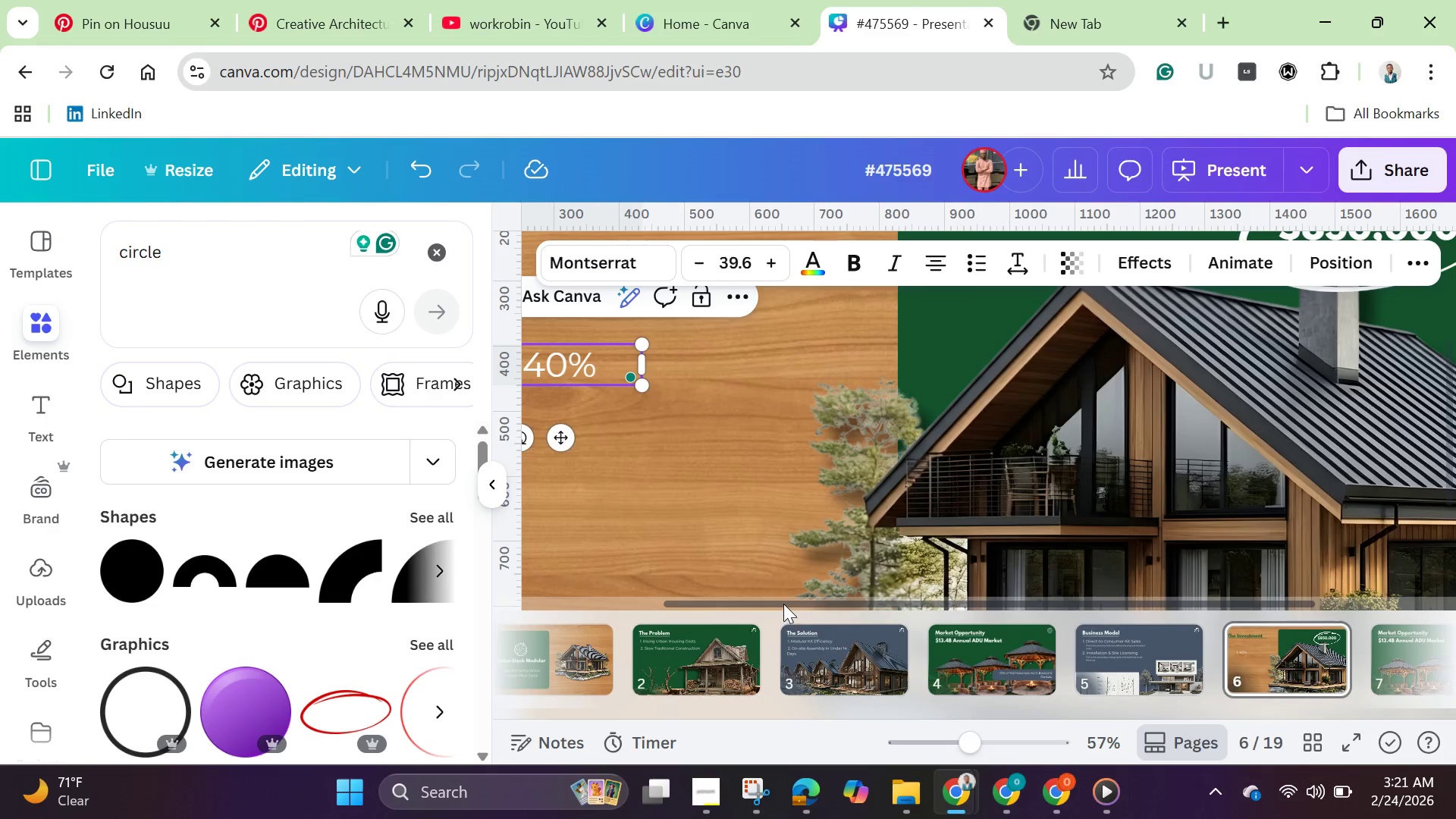 
left_click_drag(start_coordinate=[783, 604], to_coordinate=[532, 607])
 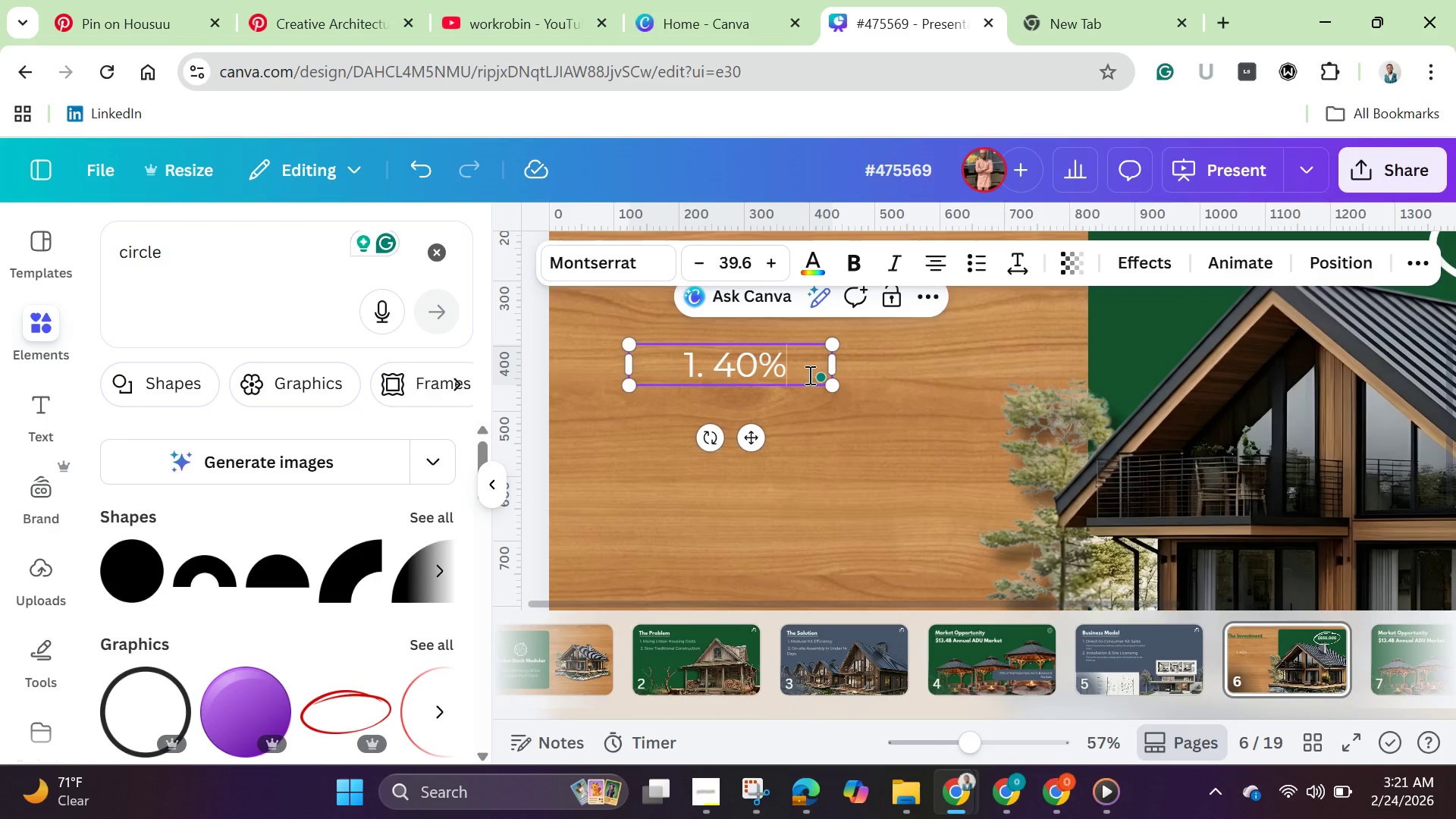 
left_click([808, 375])
 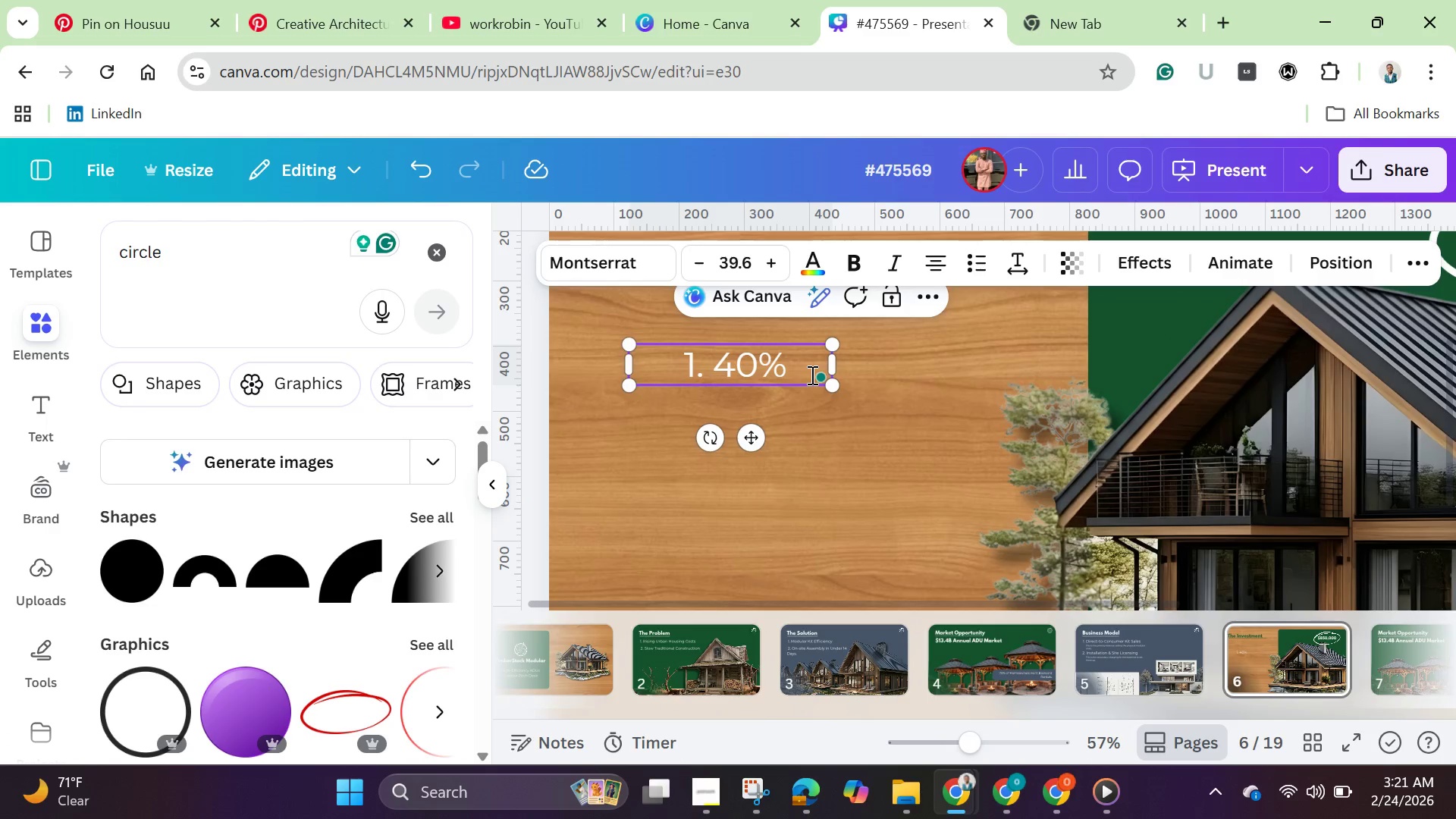 
type( Manufacturing Scale-up)
 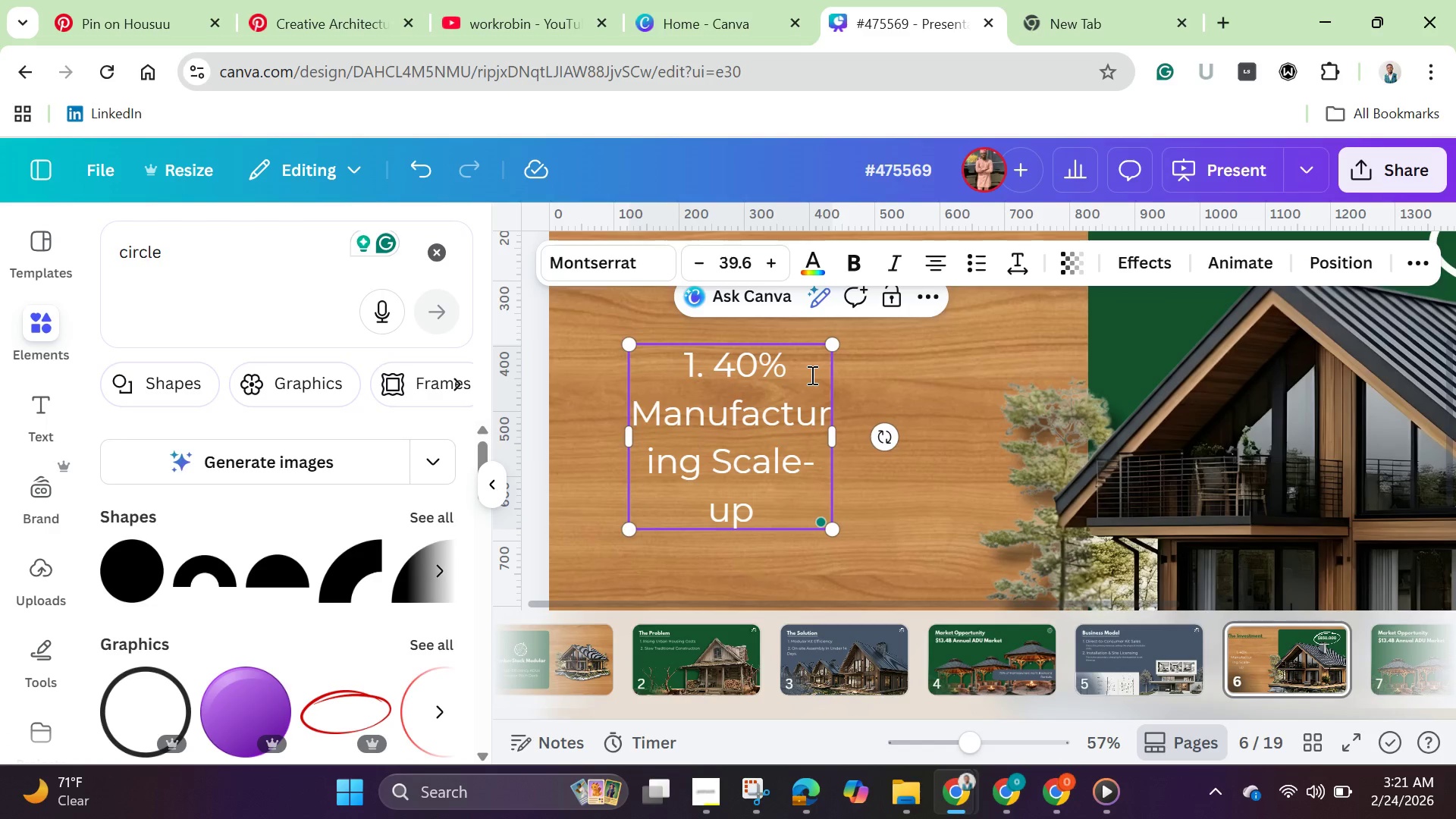 
key(Period)
 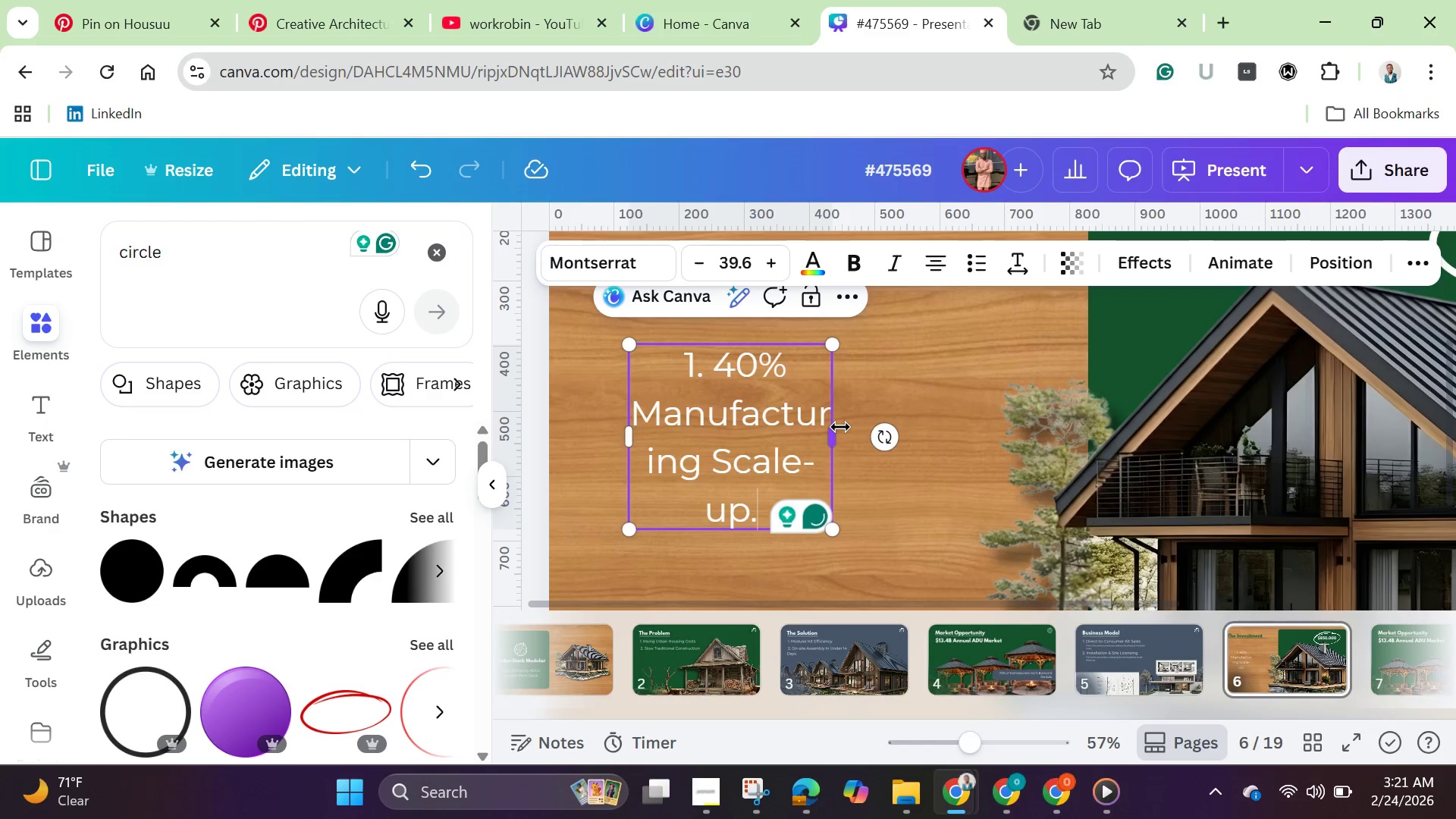 
left_click_drag(start_coordinate=[840, 427], to_coordinate=[1202, 431])
 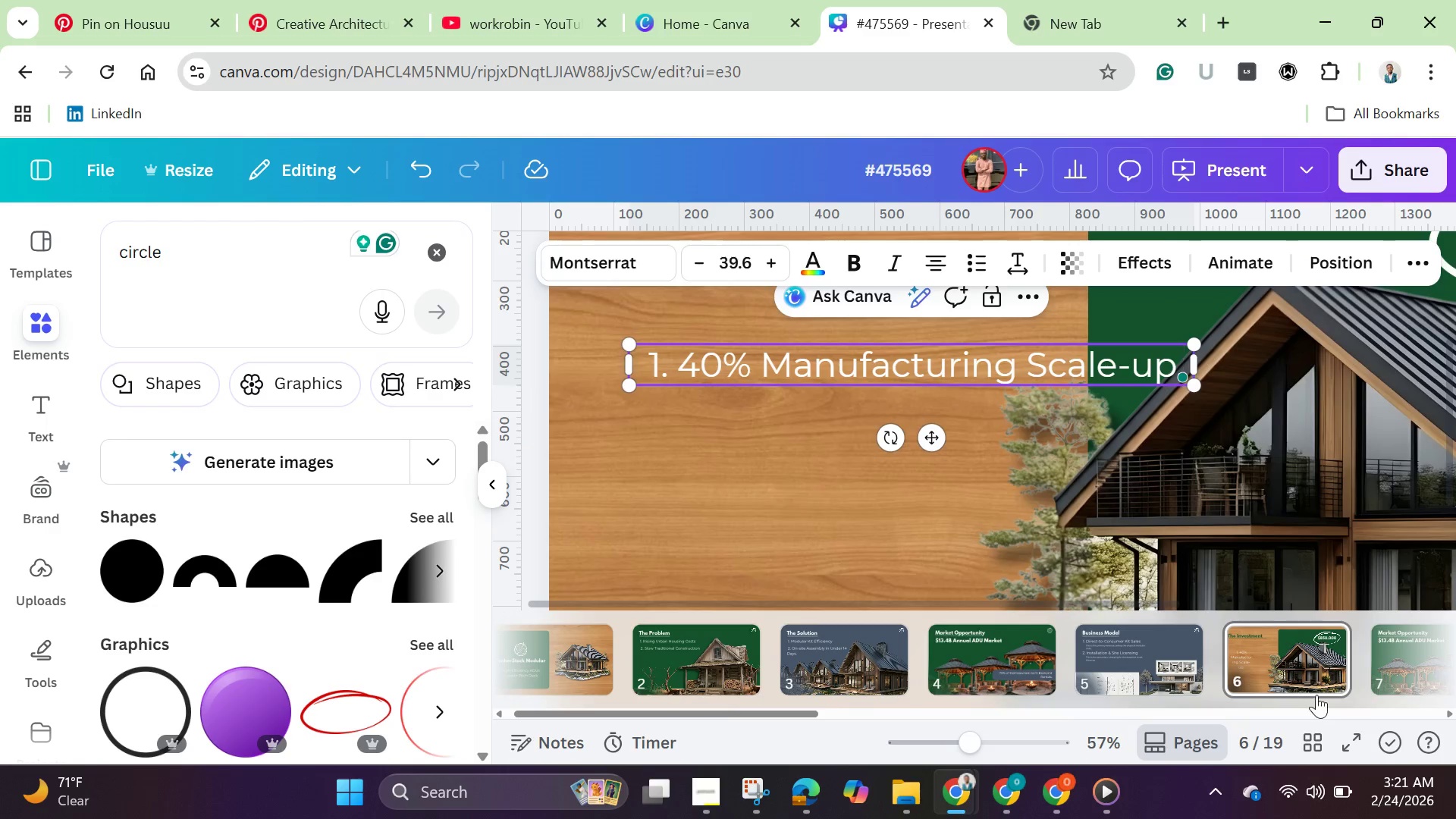 
scroll: coordinate [1298, 596], scroll_direction: up, amount: 5.0
 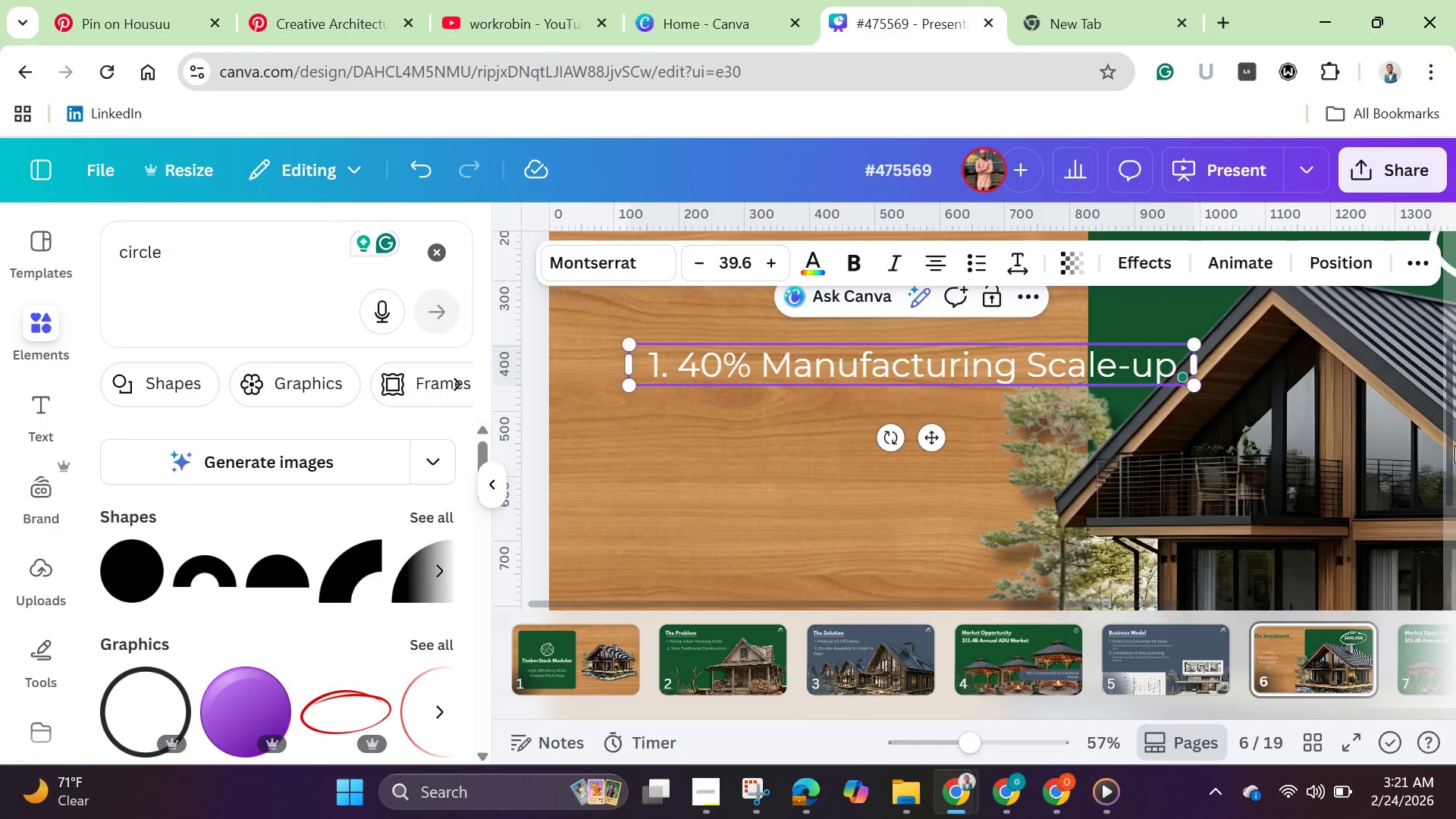 
left_click_drag(start_coordinate=[1448, 446], to_coordinate=[1445, 358])
 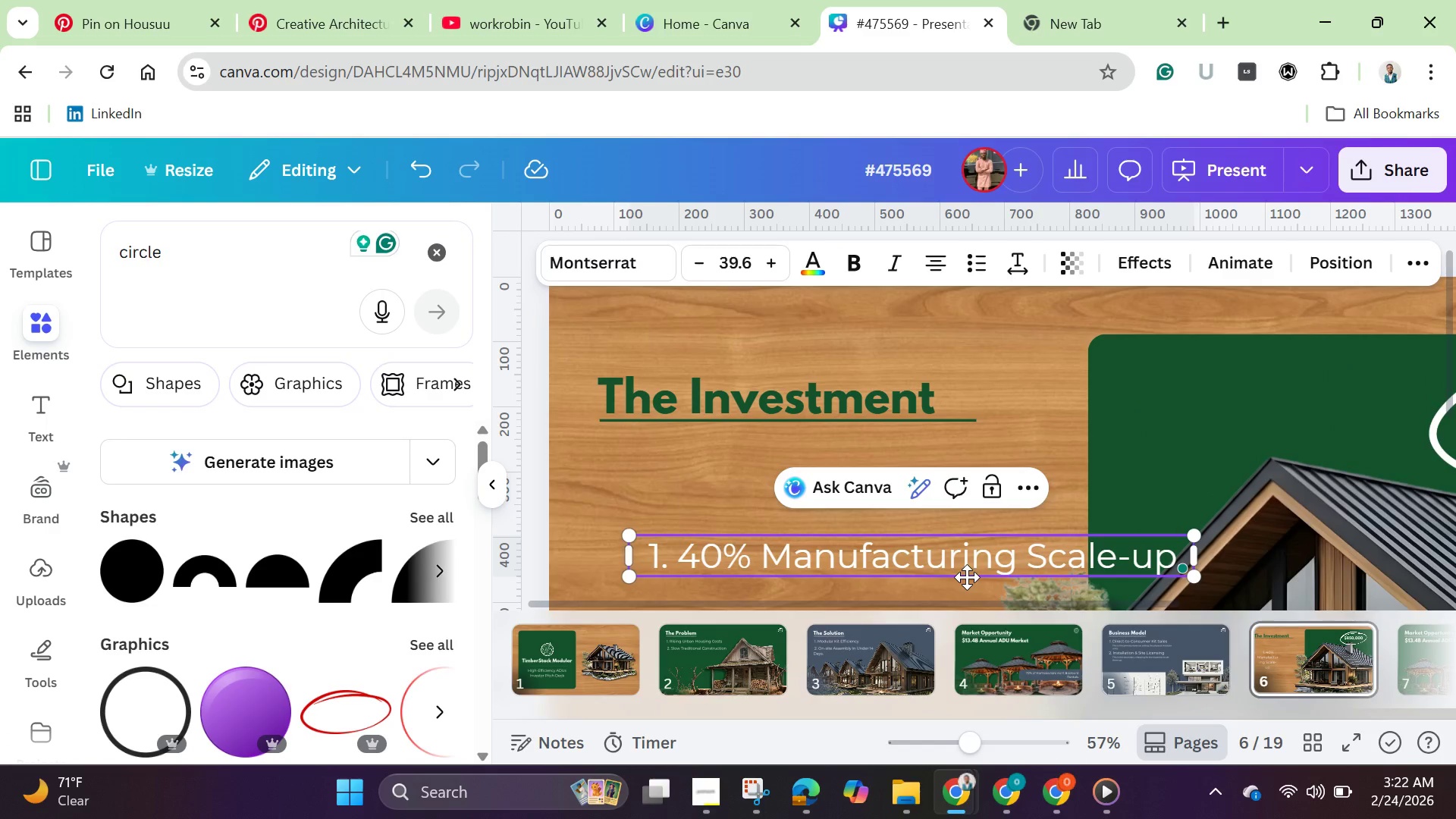 
left_click_drag(start_coordinate=[967, 577], to_coordinate=[931, 483])
 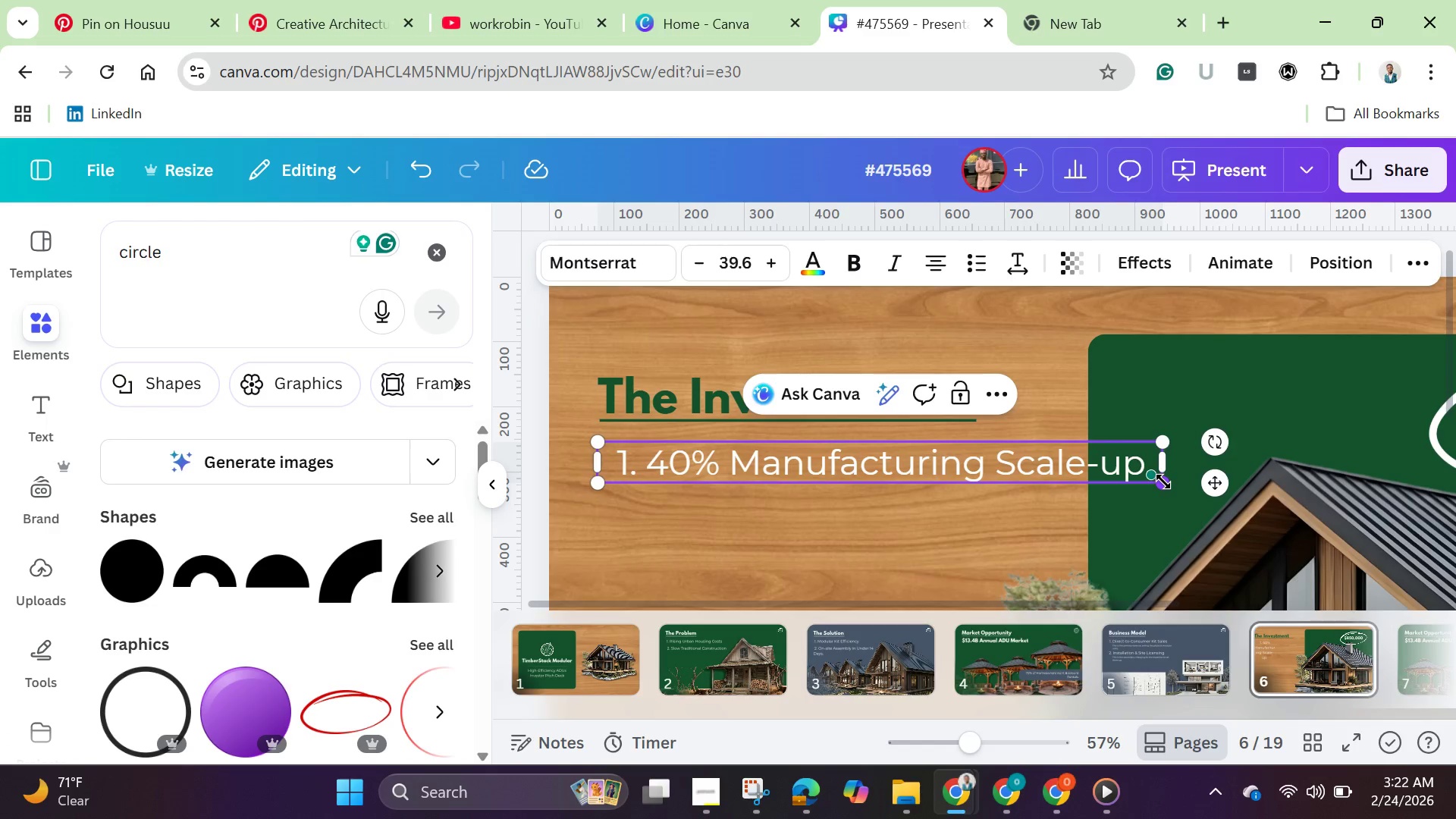 
left_click_drag(start_coordinate=[1163, 482], to_coordinate=[1006, 468])
 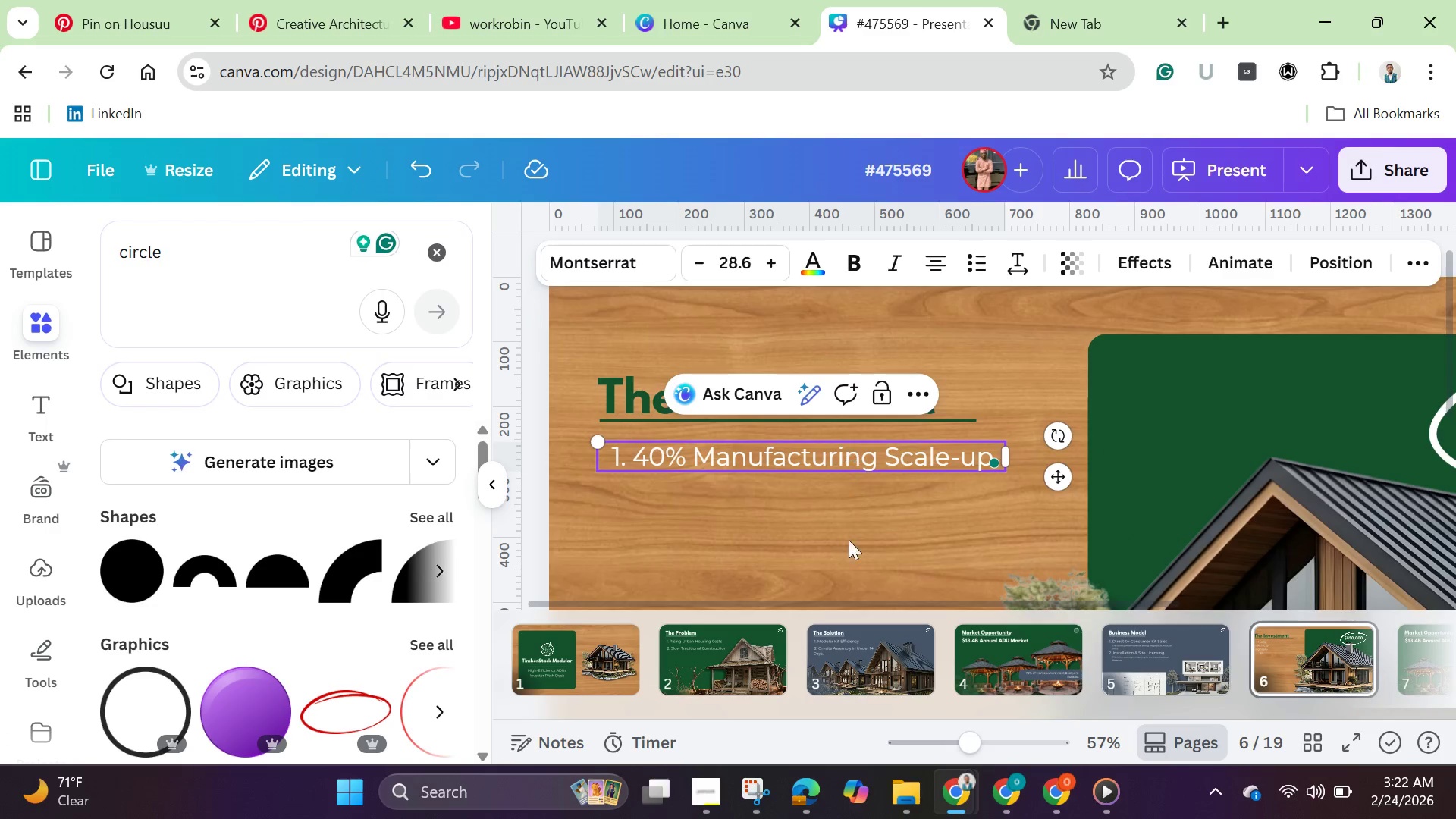 
left_click([849, 555])
 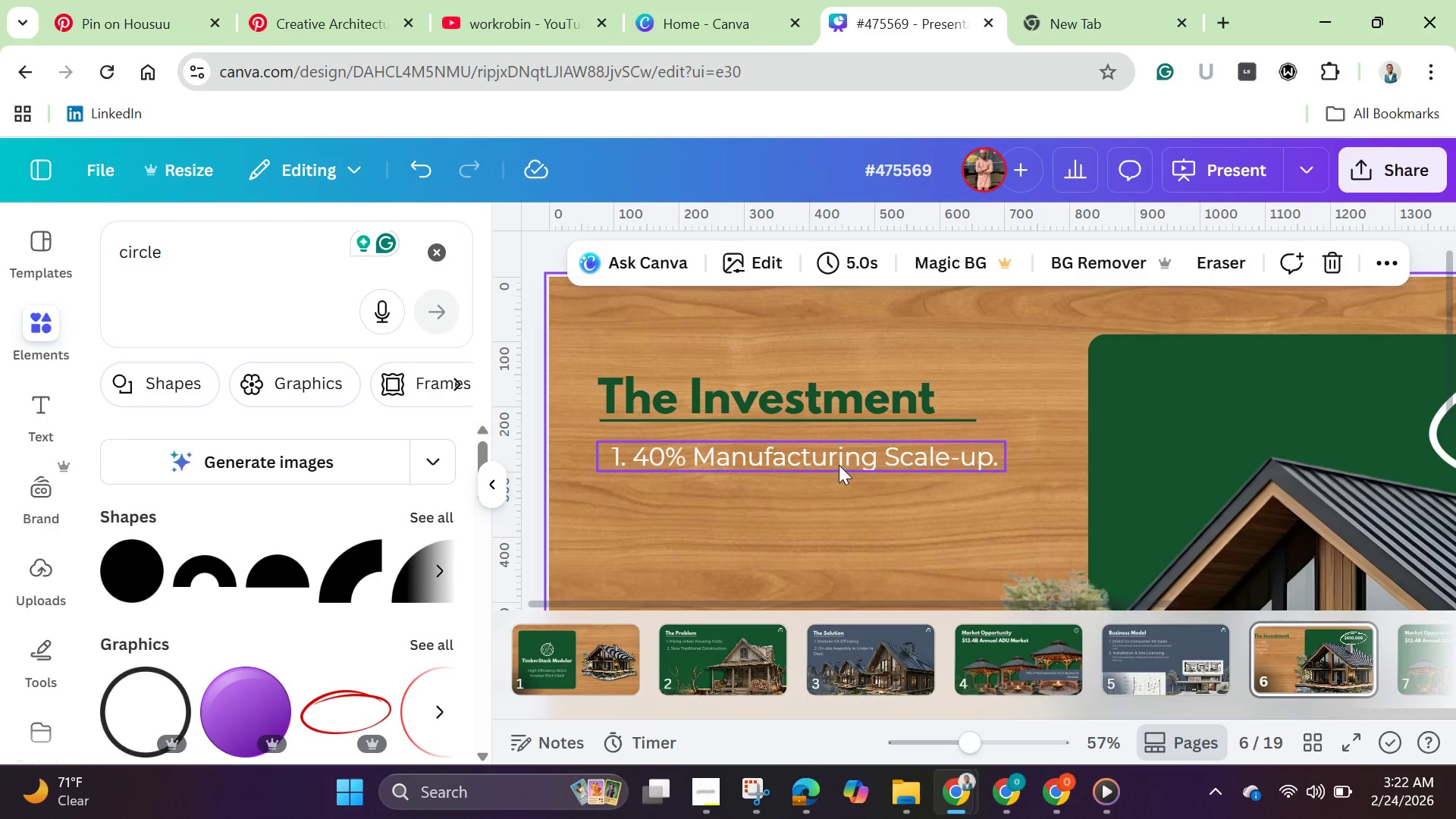 
left_click([837, 465])
 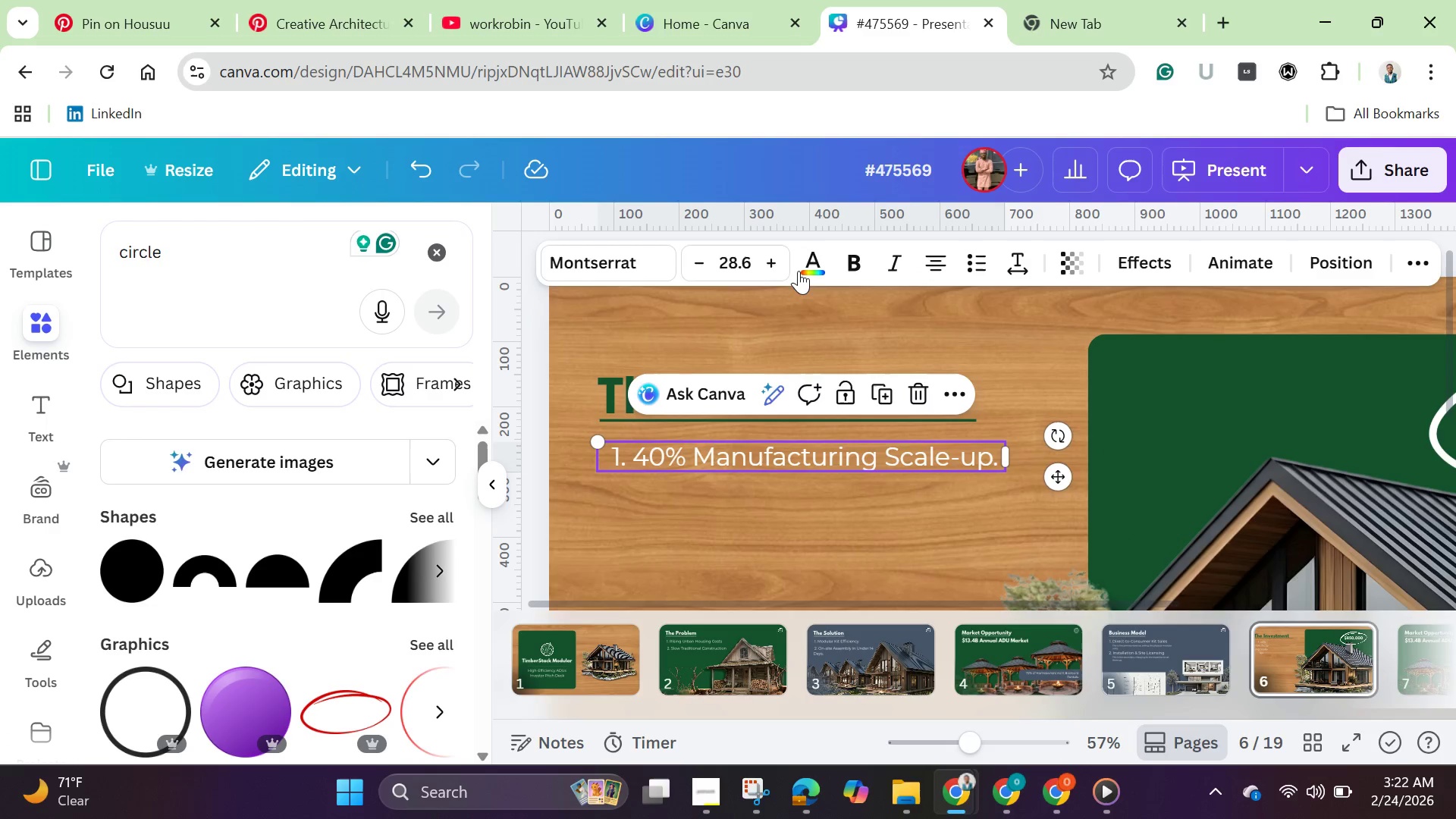 
left_click([800, 269])
 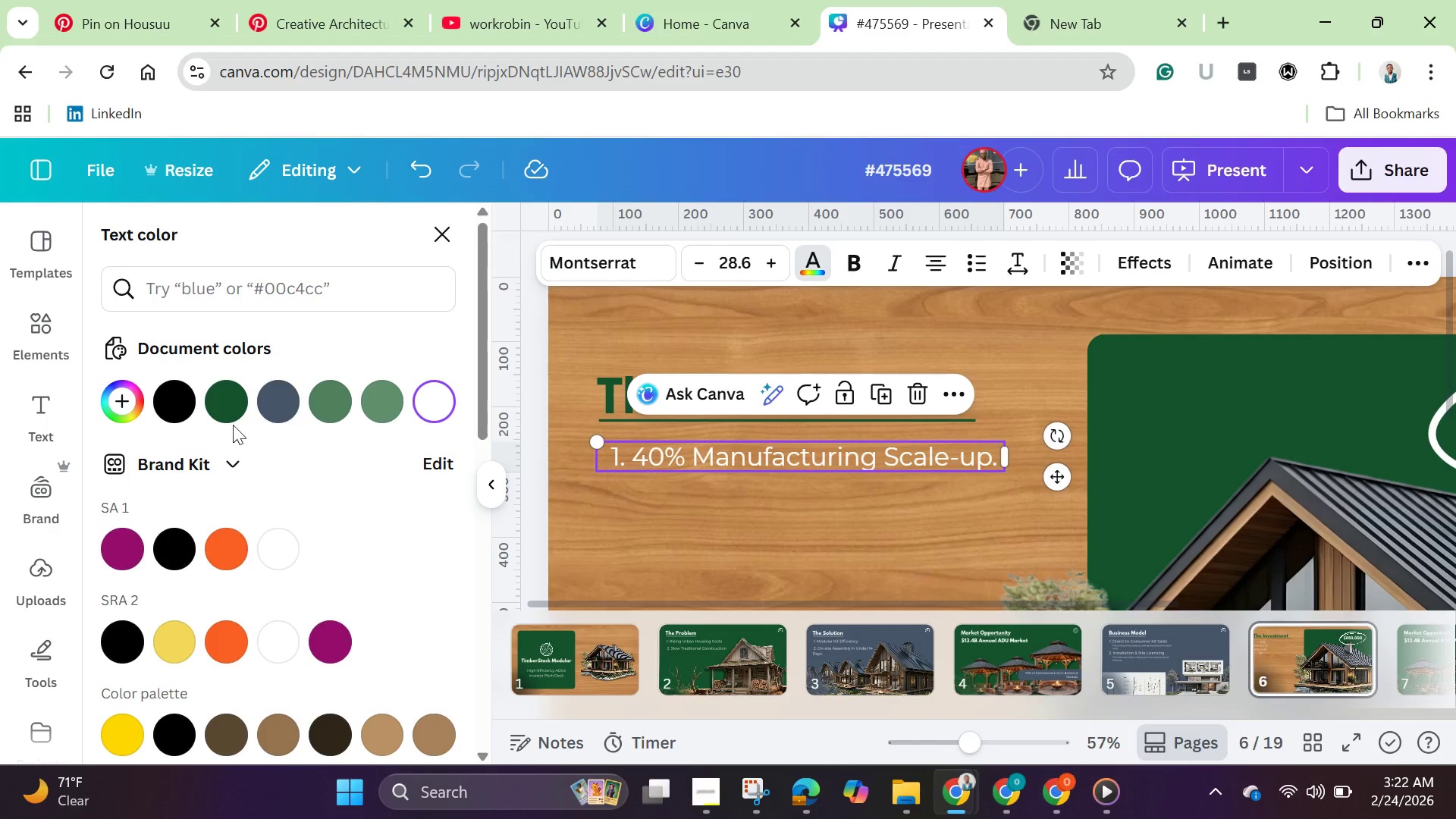 
left_click([224, 416])
 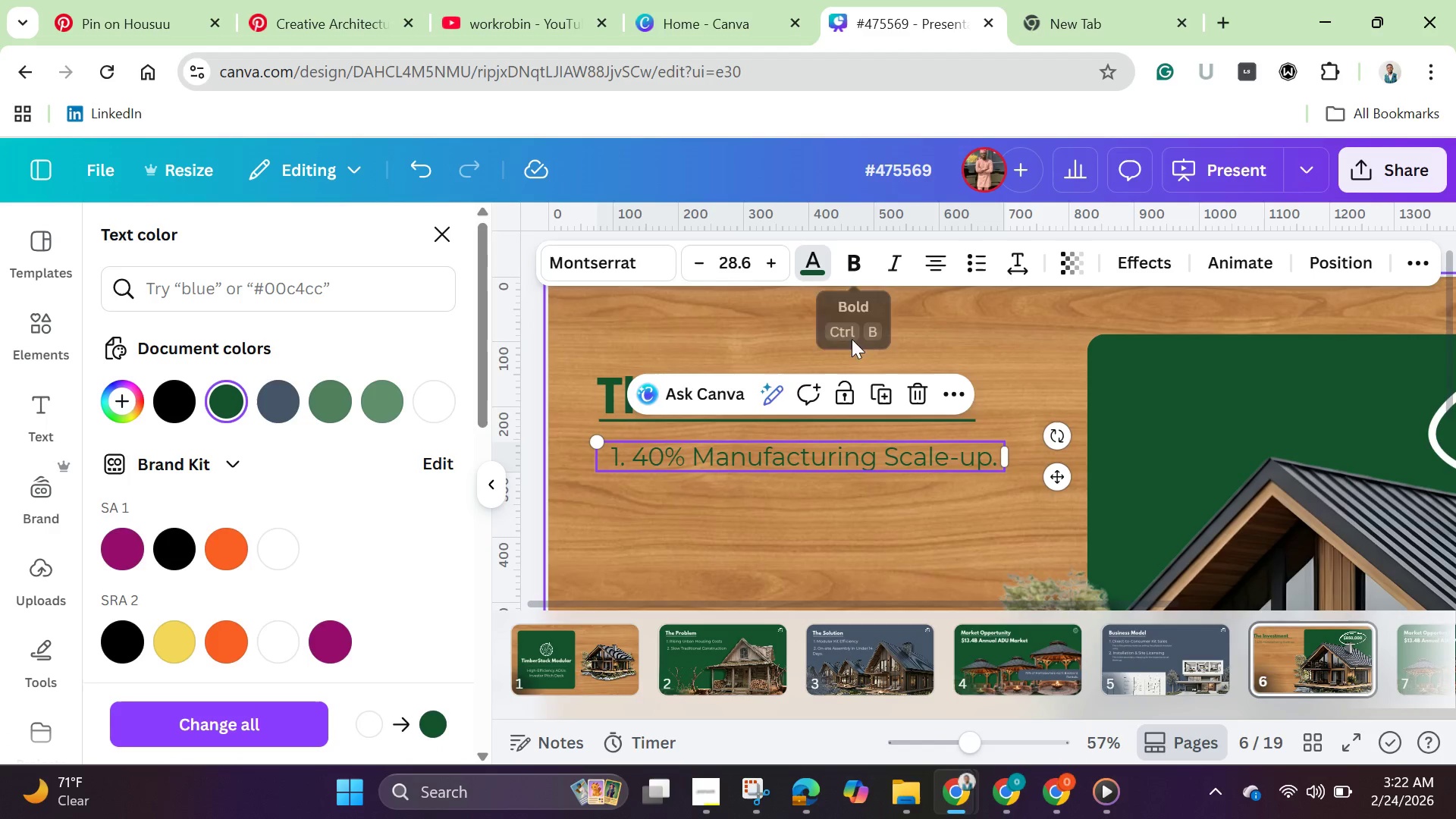 
left_click([881, 391])
 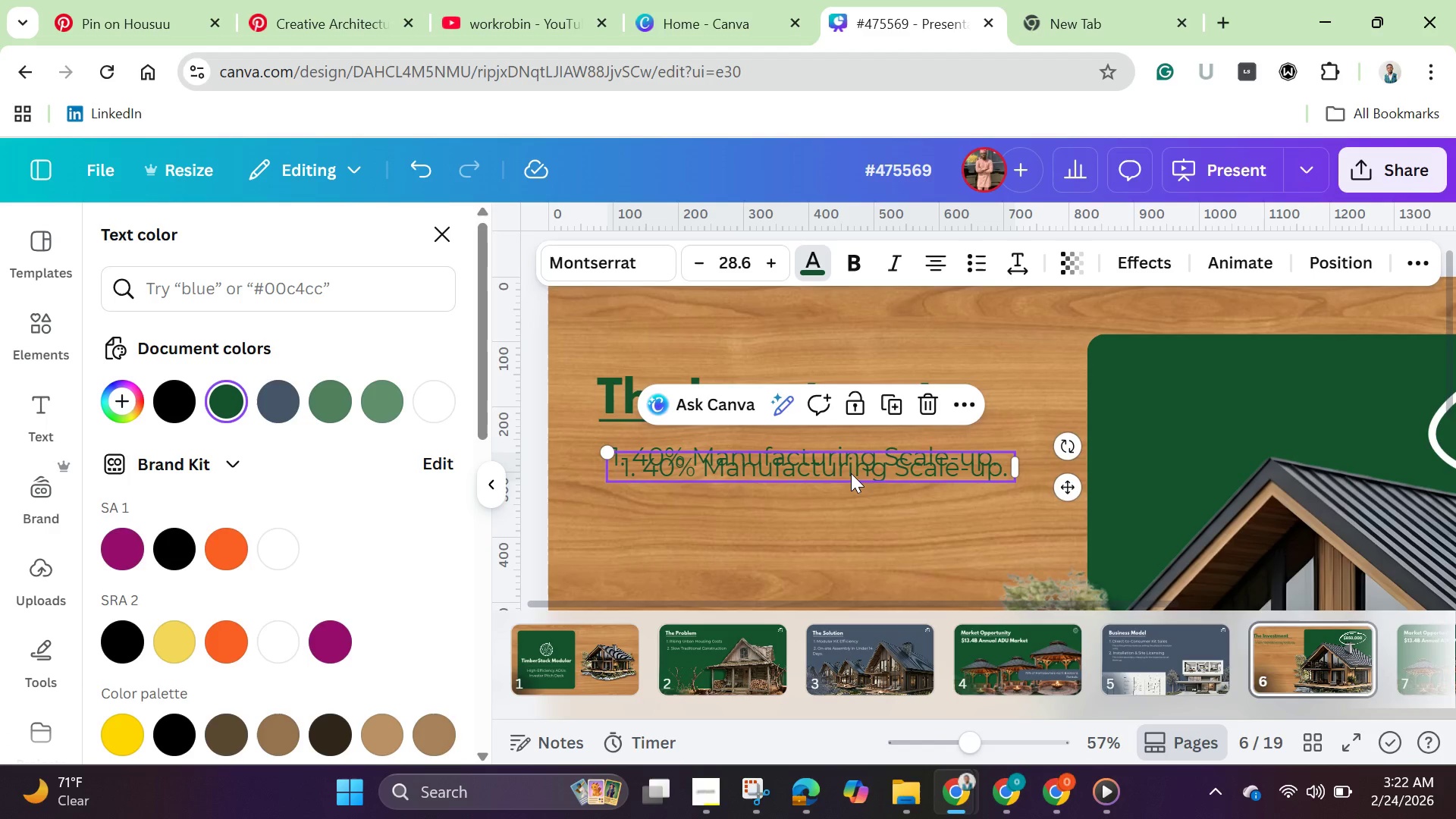 
left_click_drag(start_coordinate=[851, 473], to_coordinate=[846, 507])
 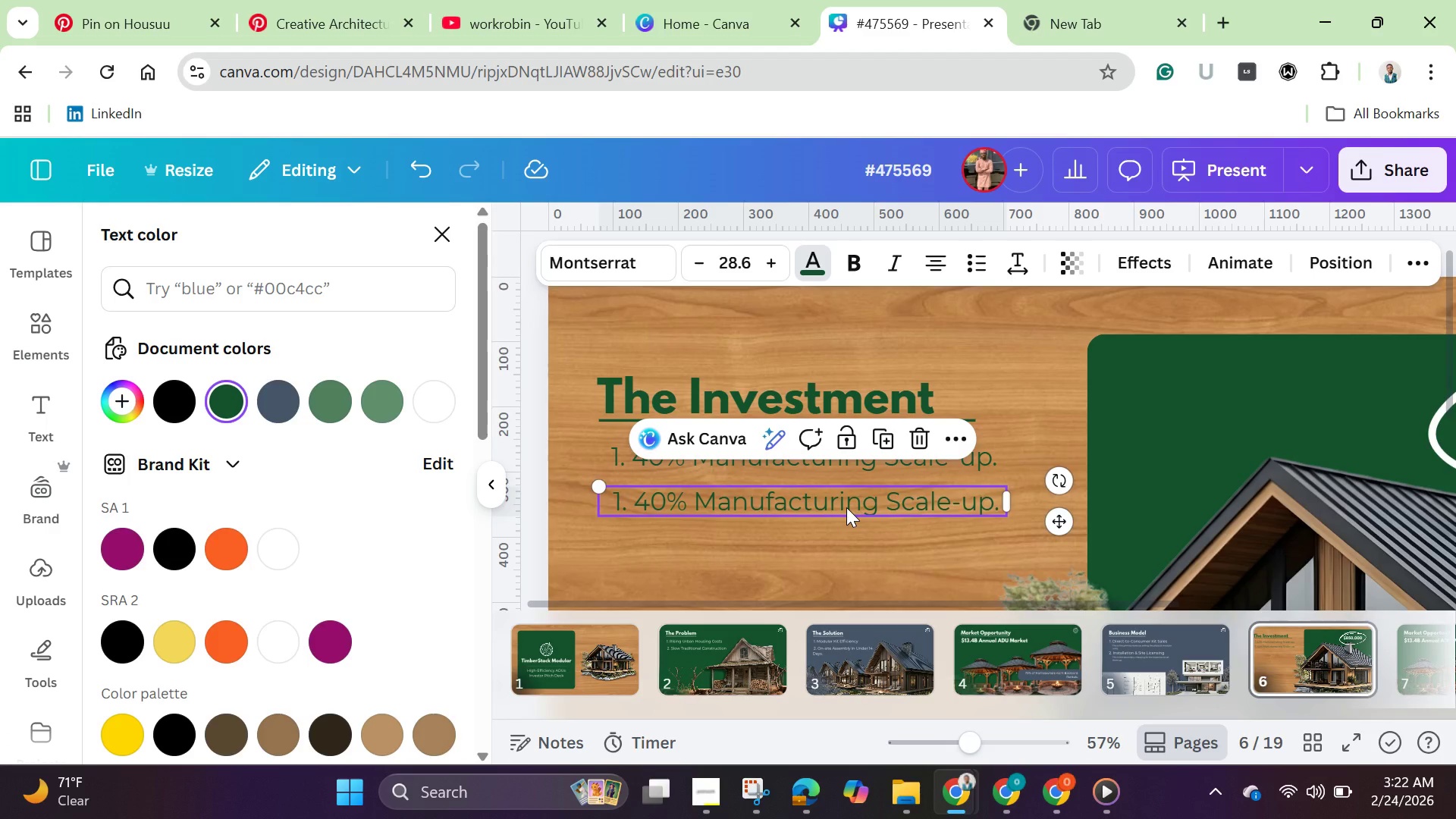 
left_click([846, 507])
 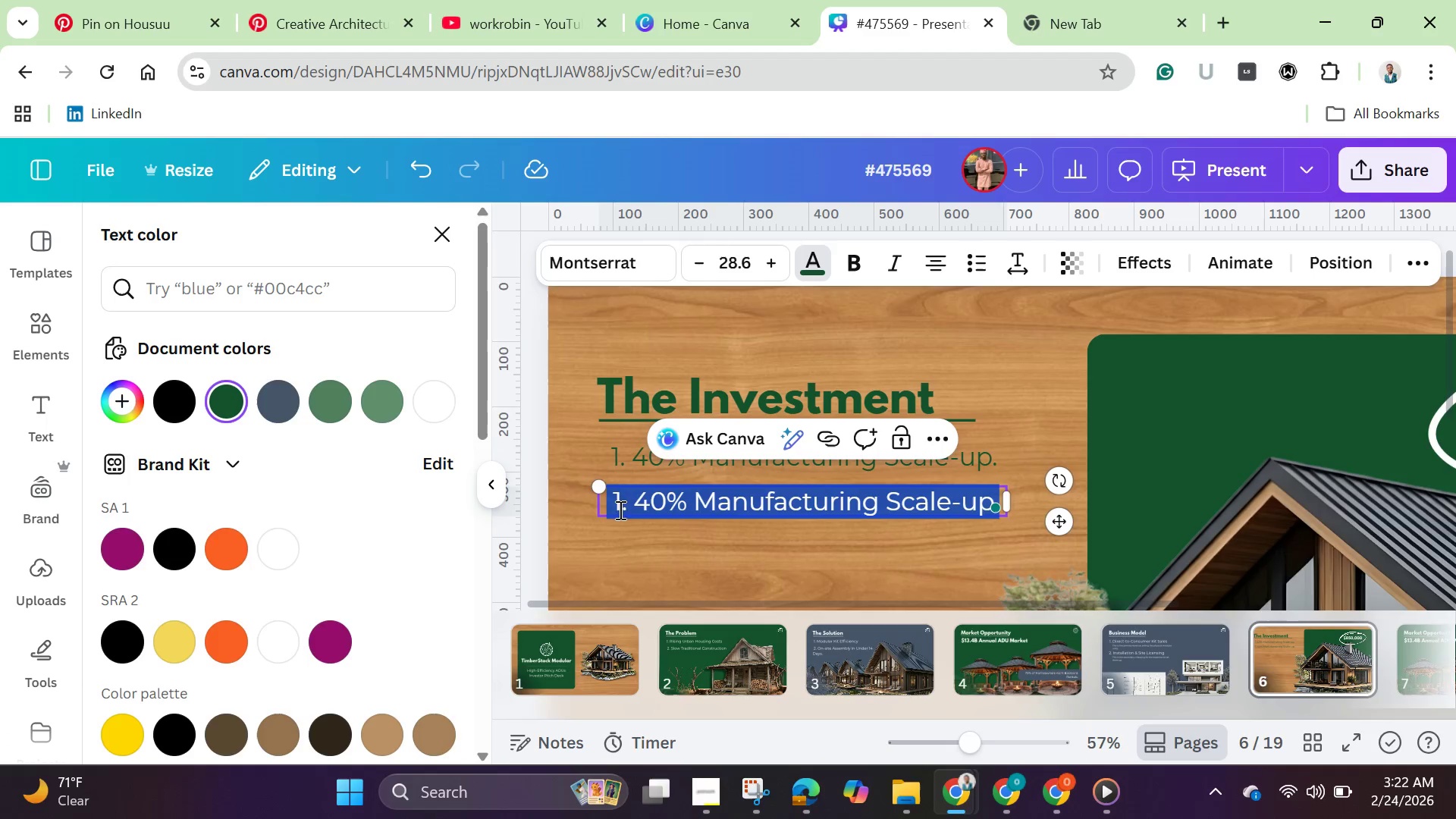 
left_click([622, 507])
 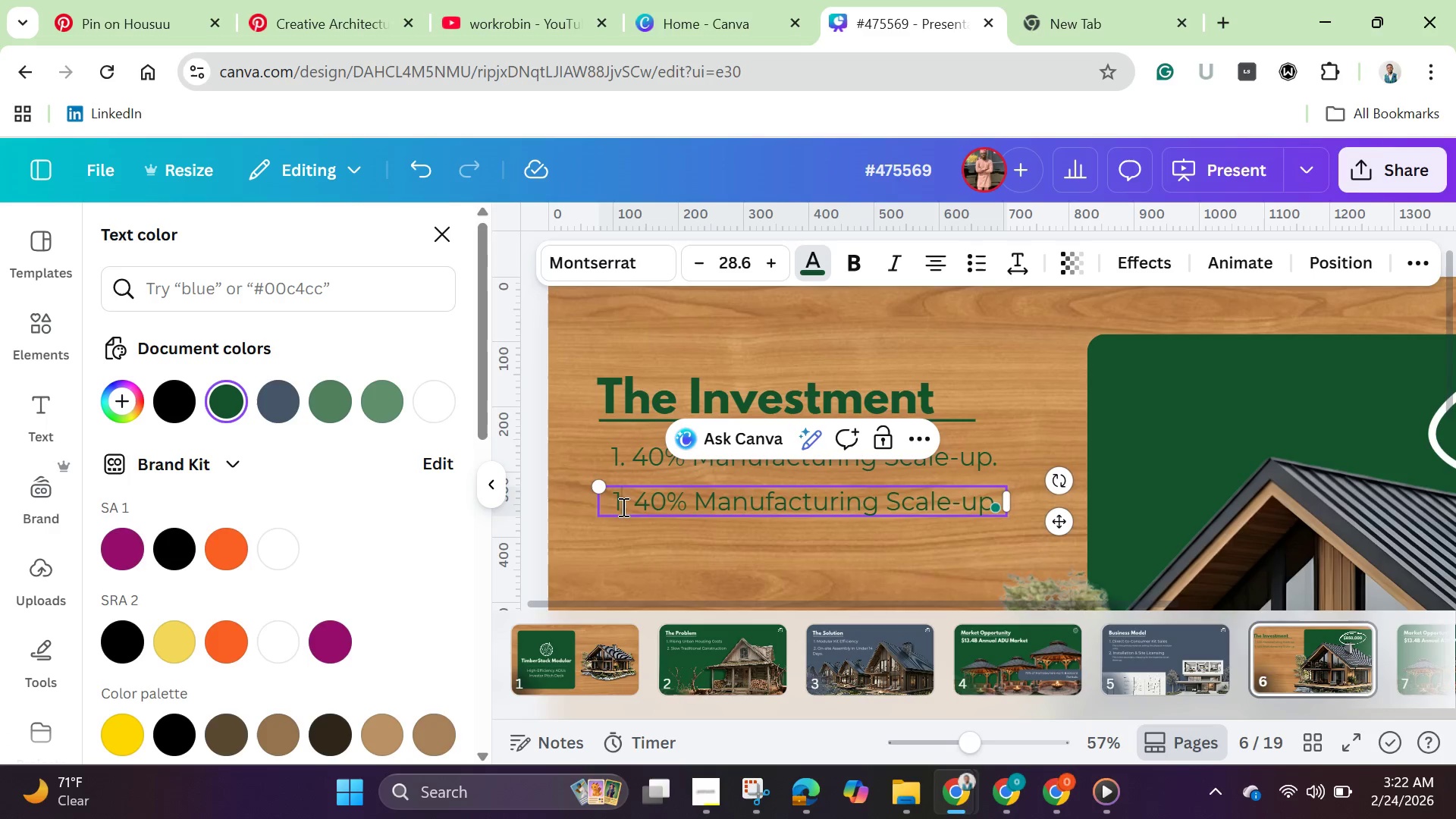 
left_click([622, 507])
 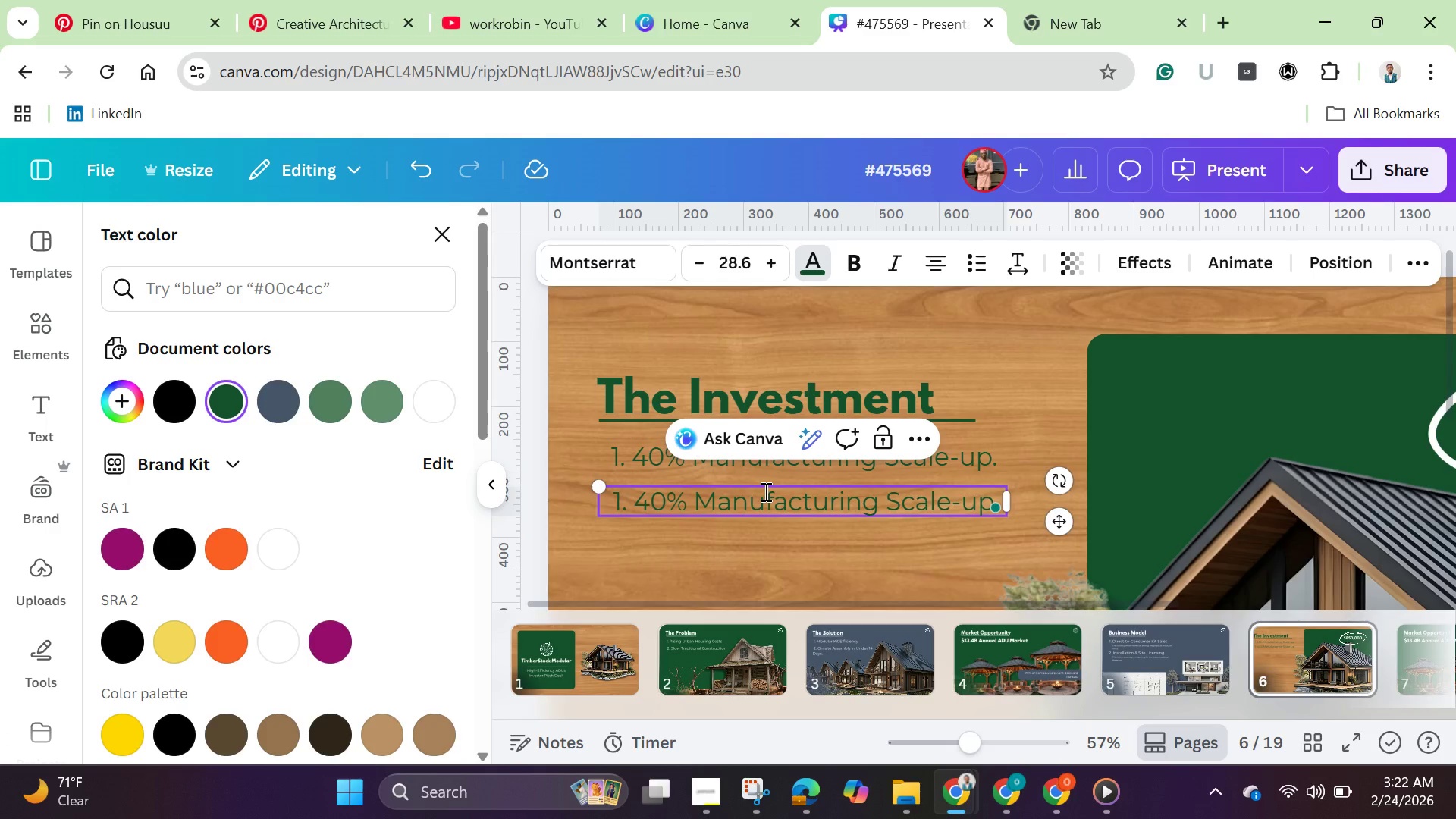 
key(Backspace)
 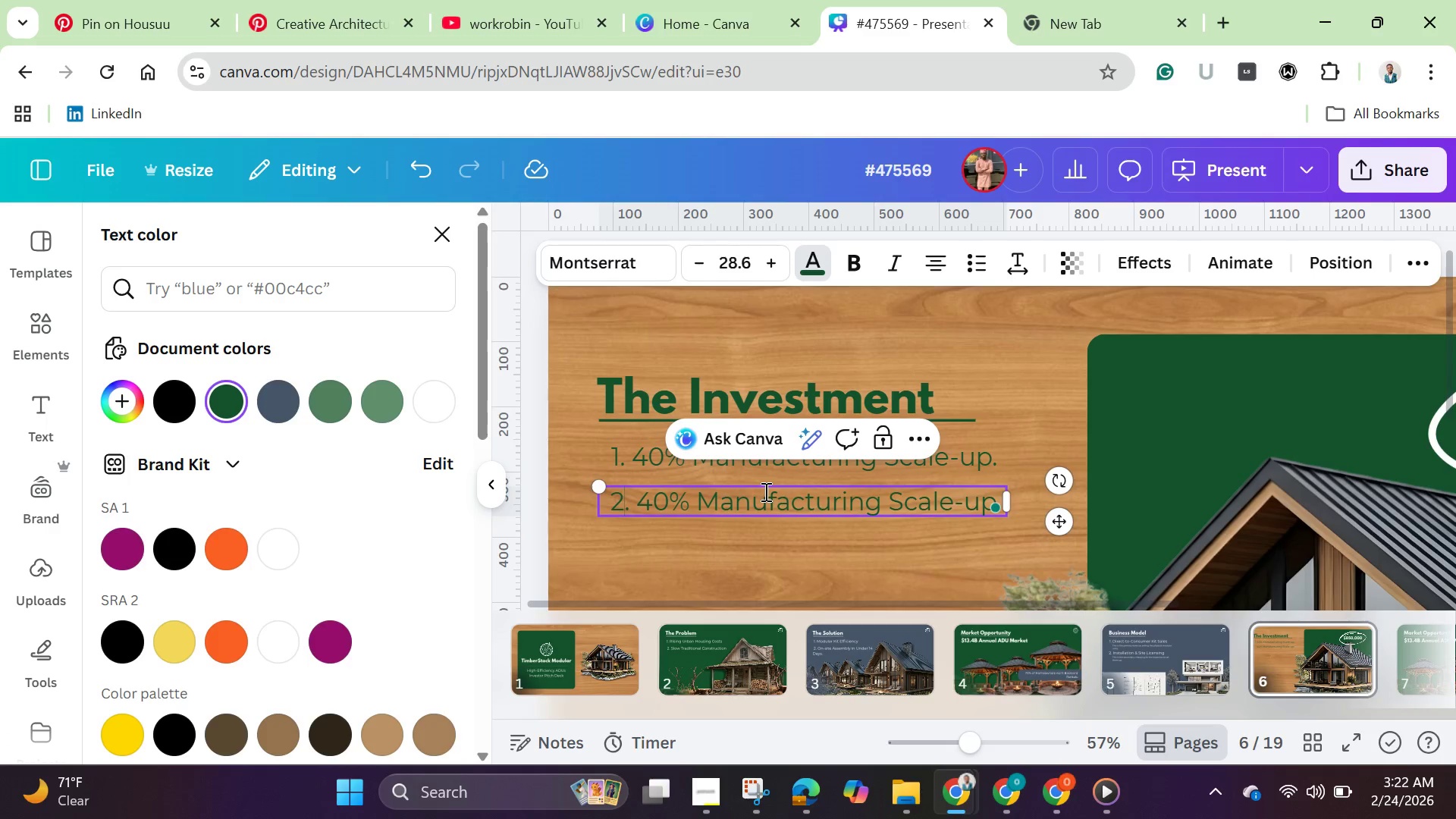 
key(2)
 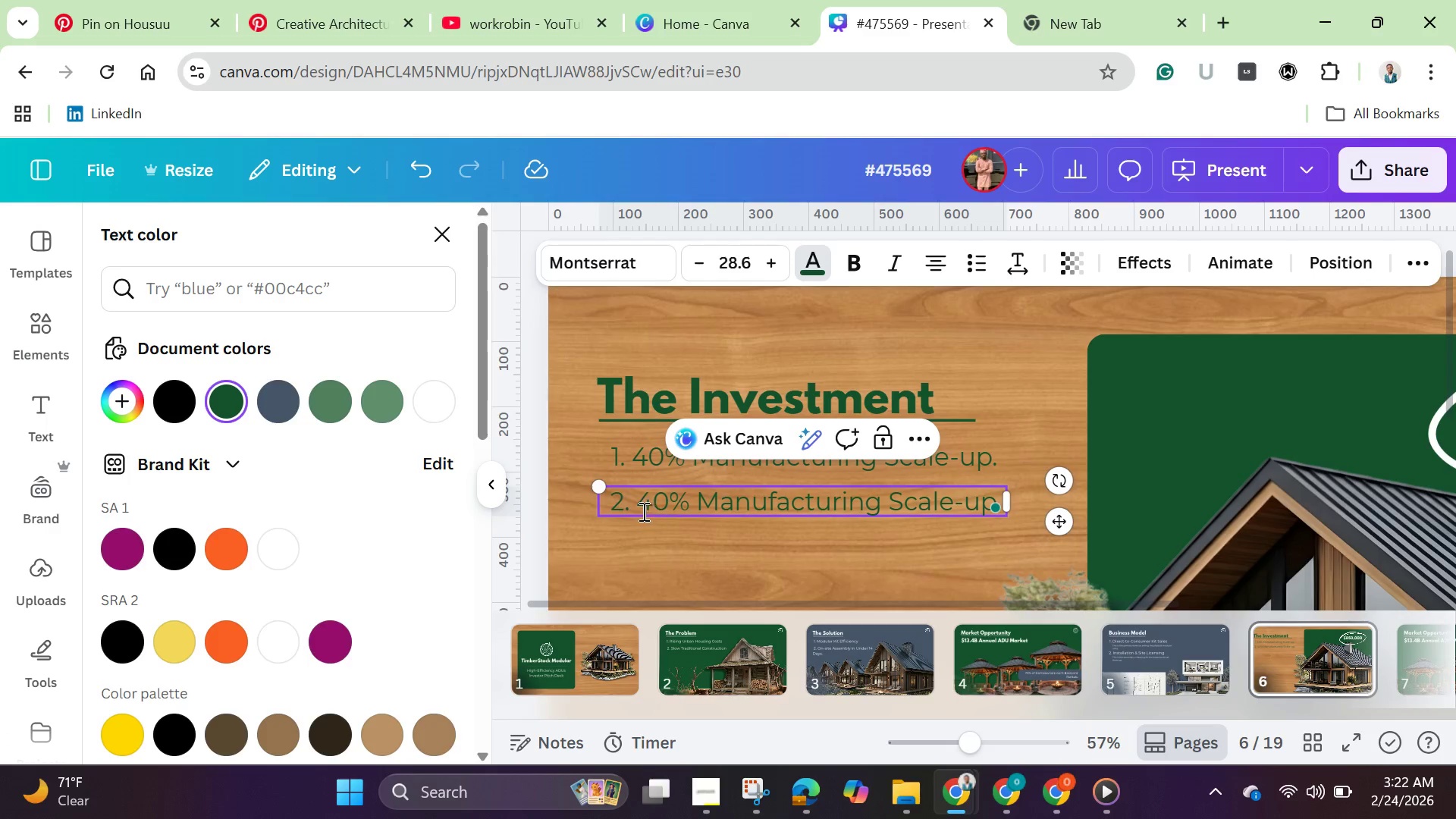 
left_click_drag(start_coordinate=[646, 497], to_coordinate=[962, 500])
 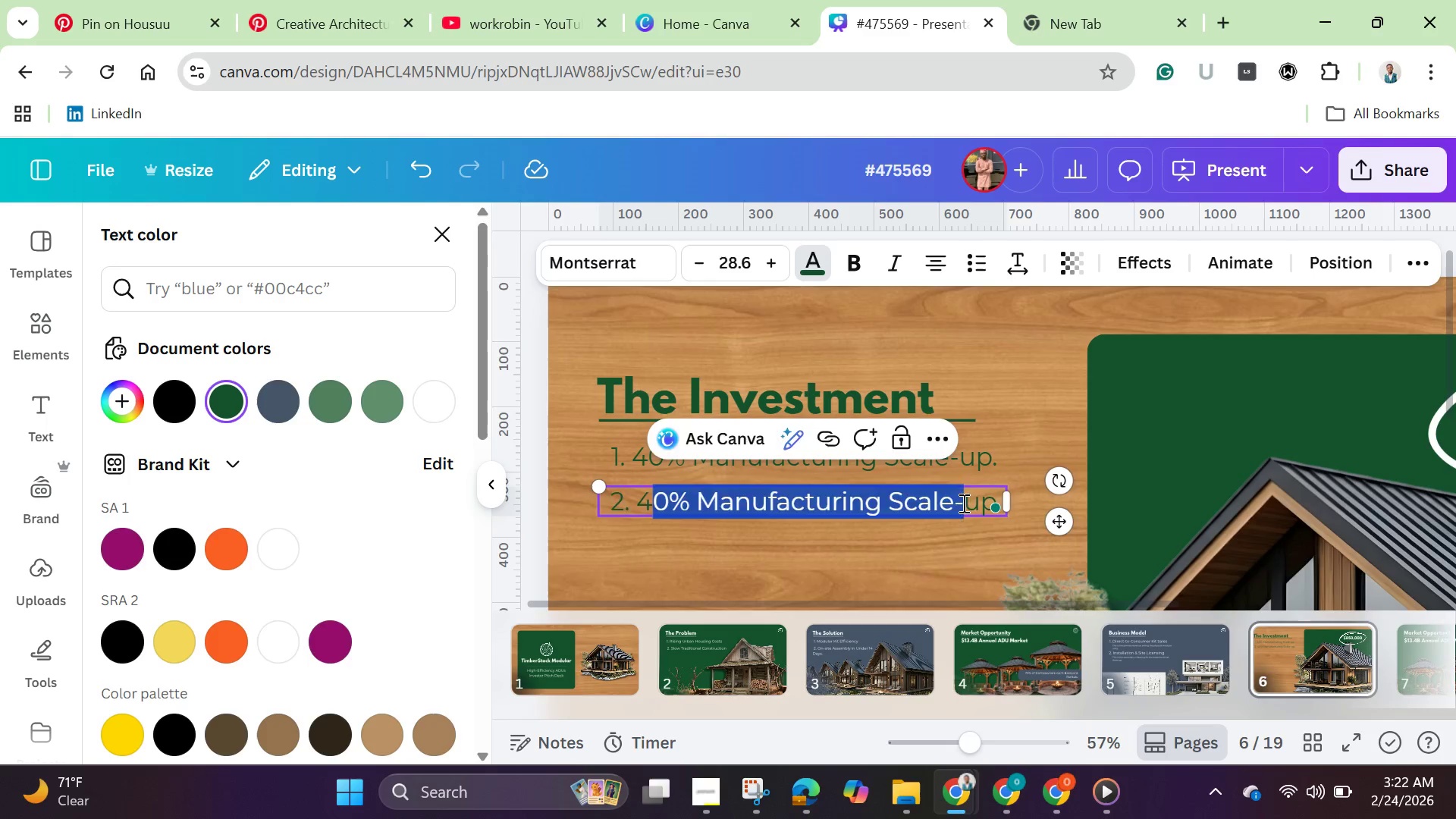 
key(Backspace)
 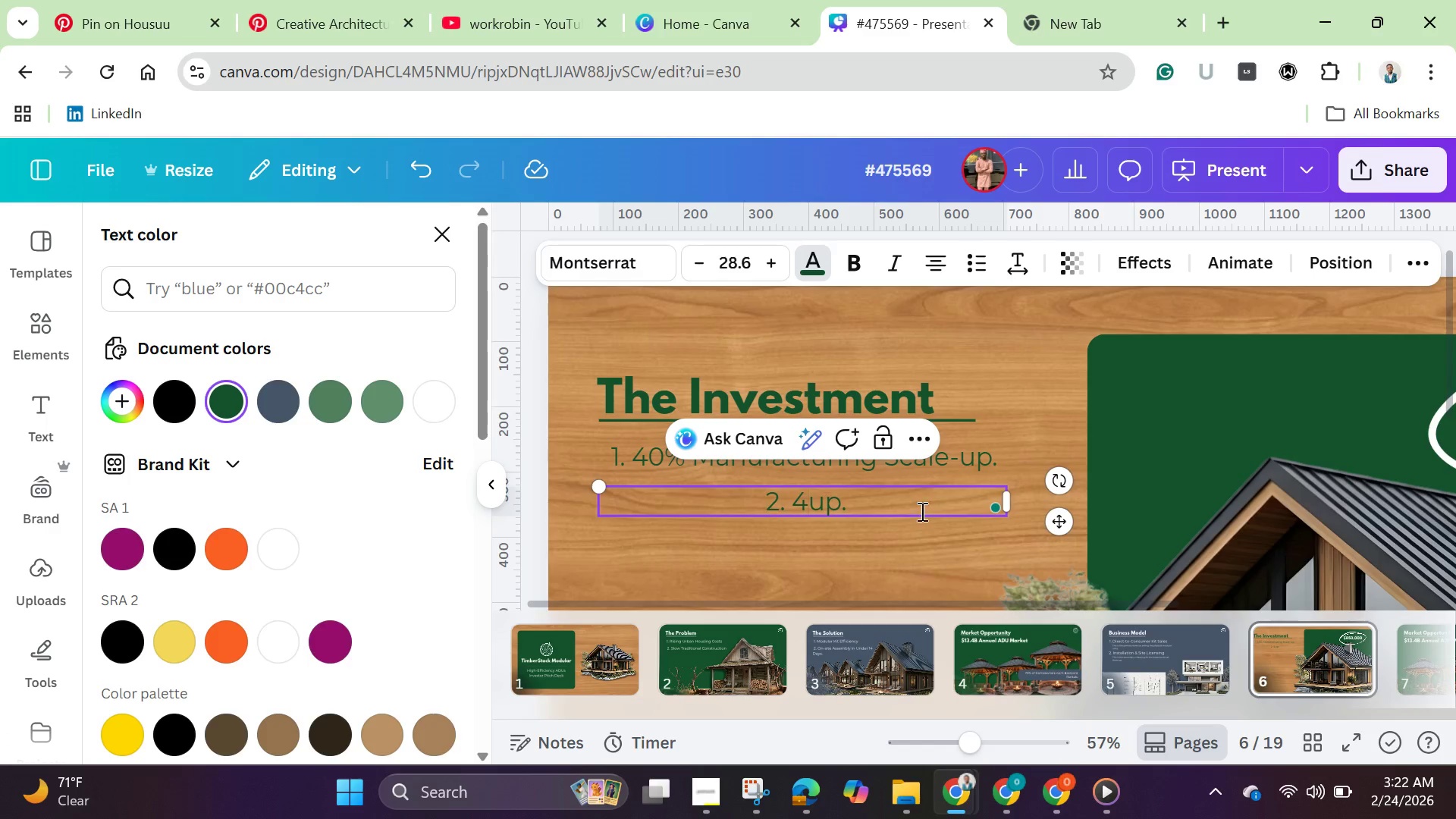 
left_click([918, 510])
 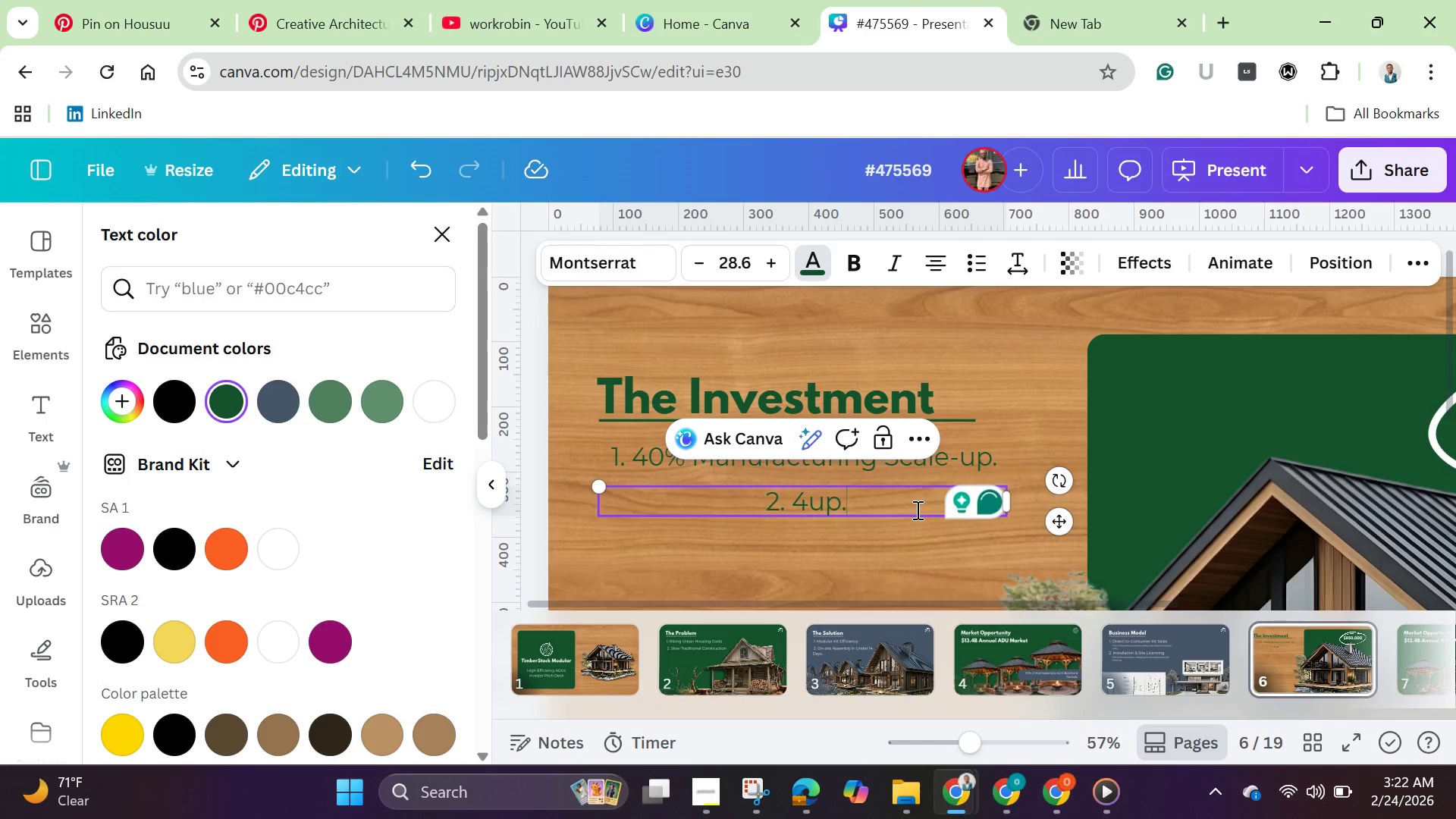 
key(Backspace)
 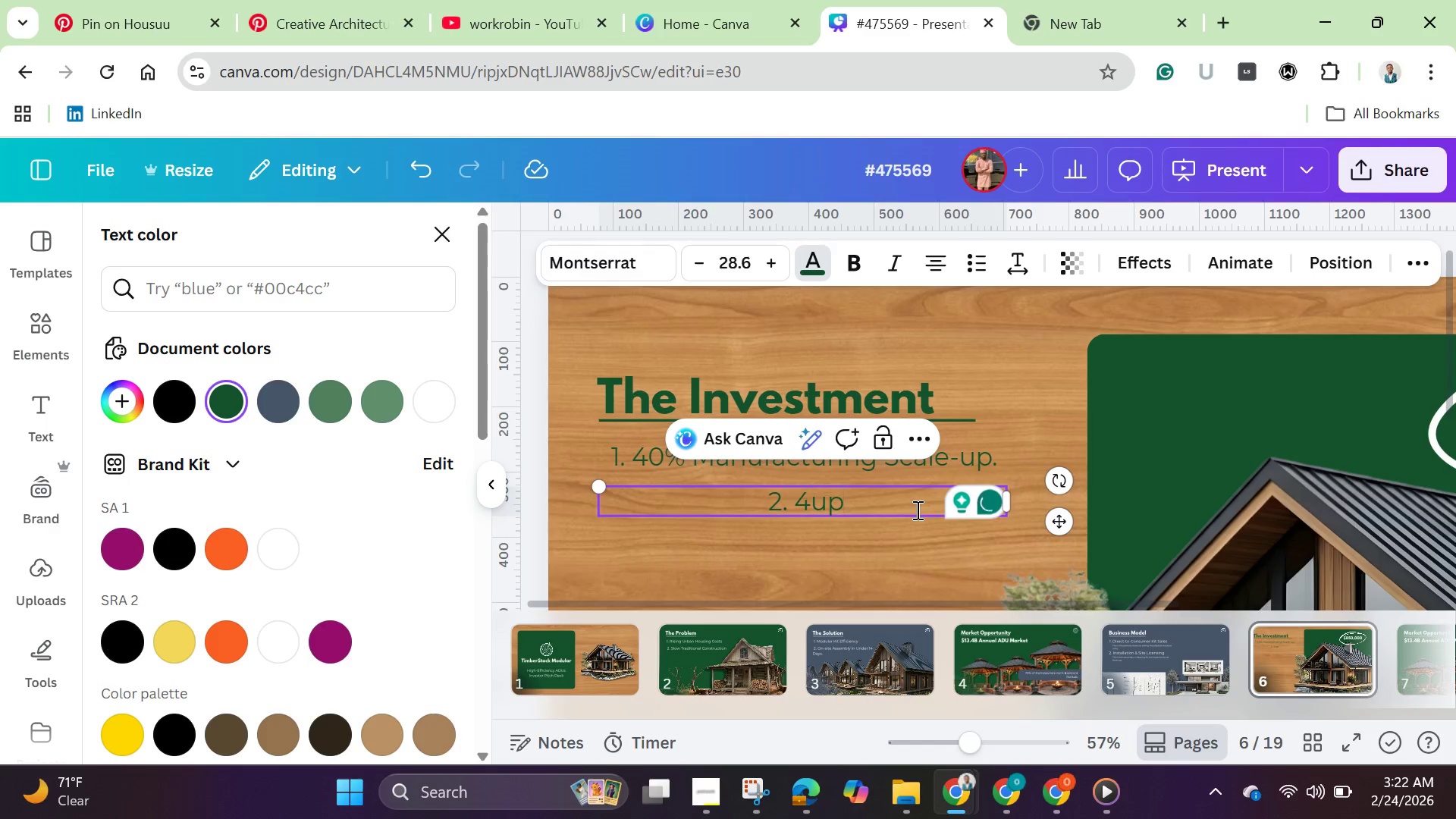 
key(Backspace)
 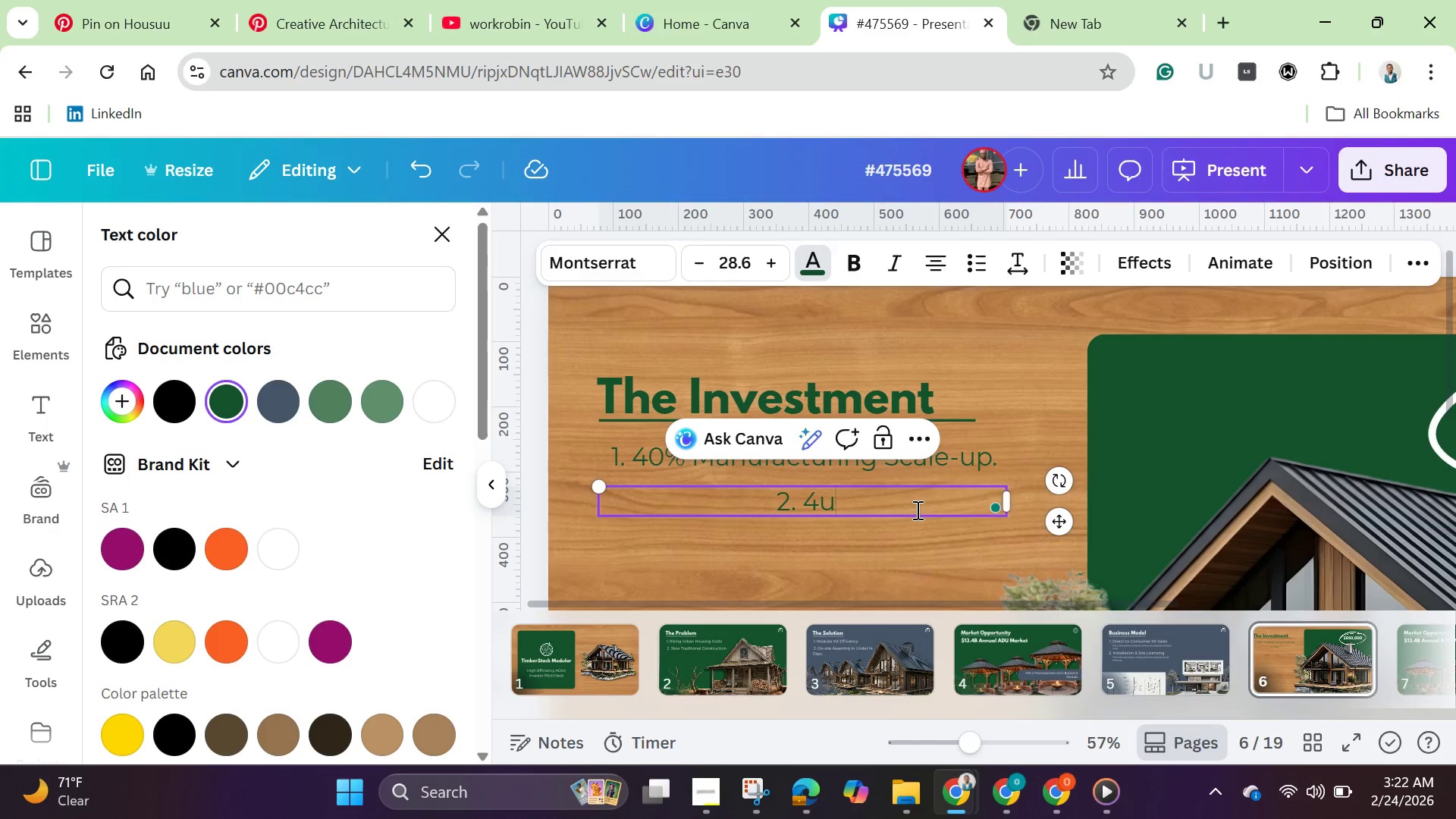 
key(Backspace)
 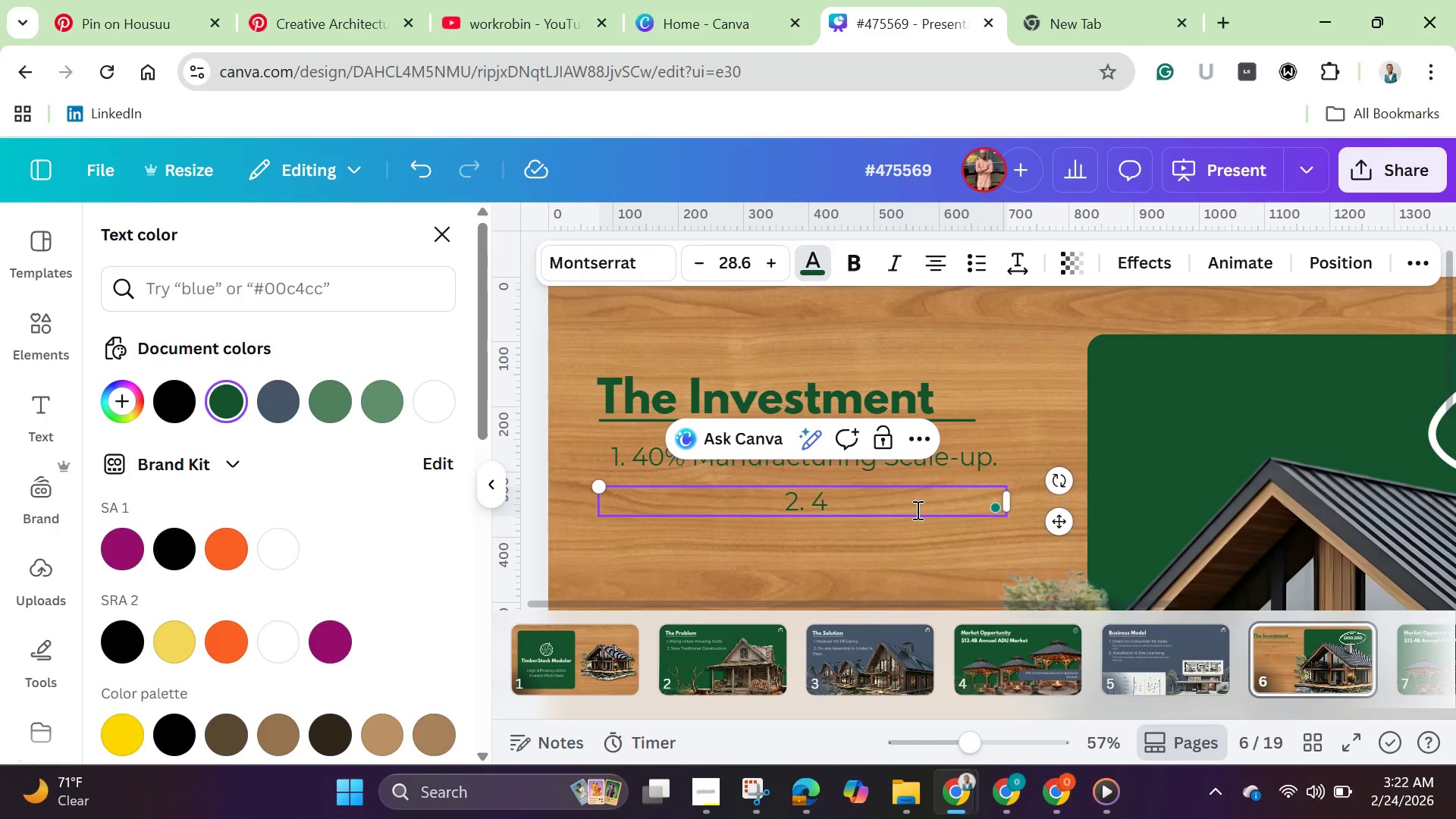 
key(Backspace)
 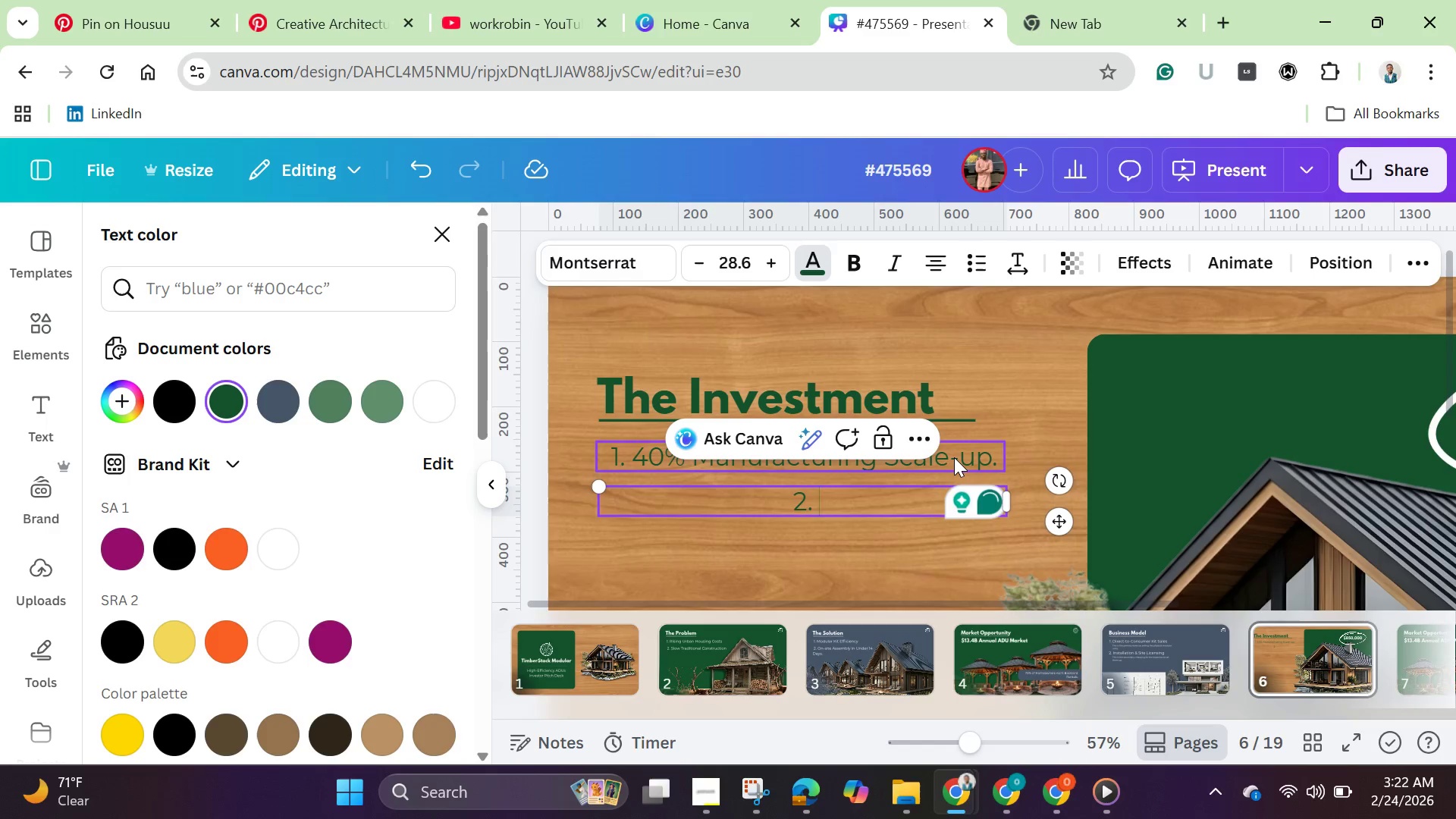 
left_click([954, 457])
 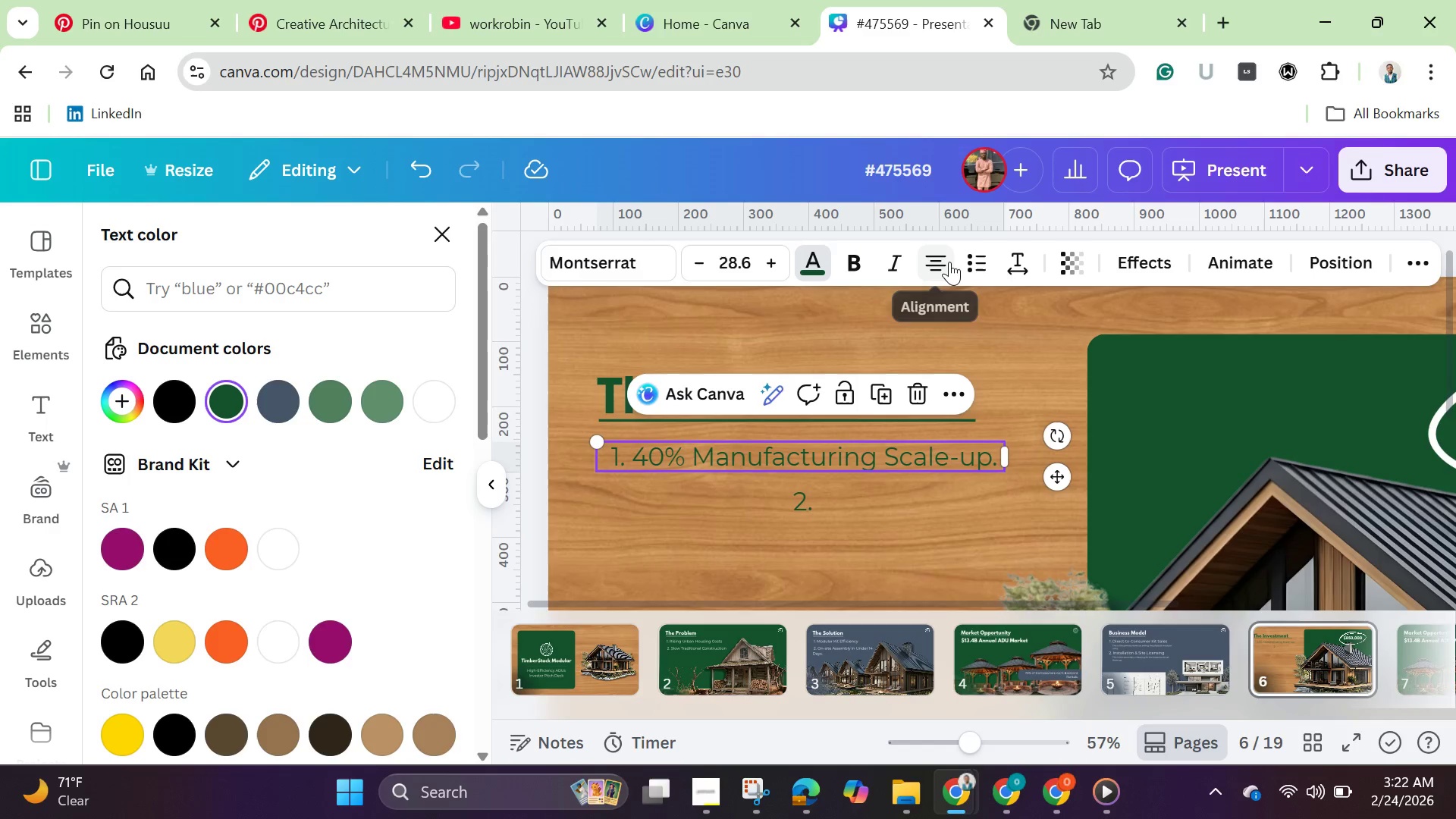 
left_click([949, 262])
 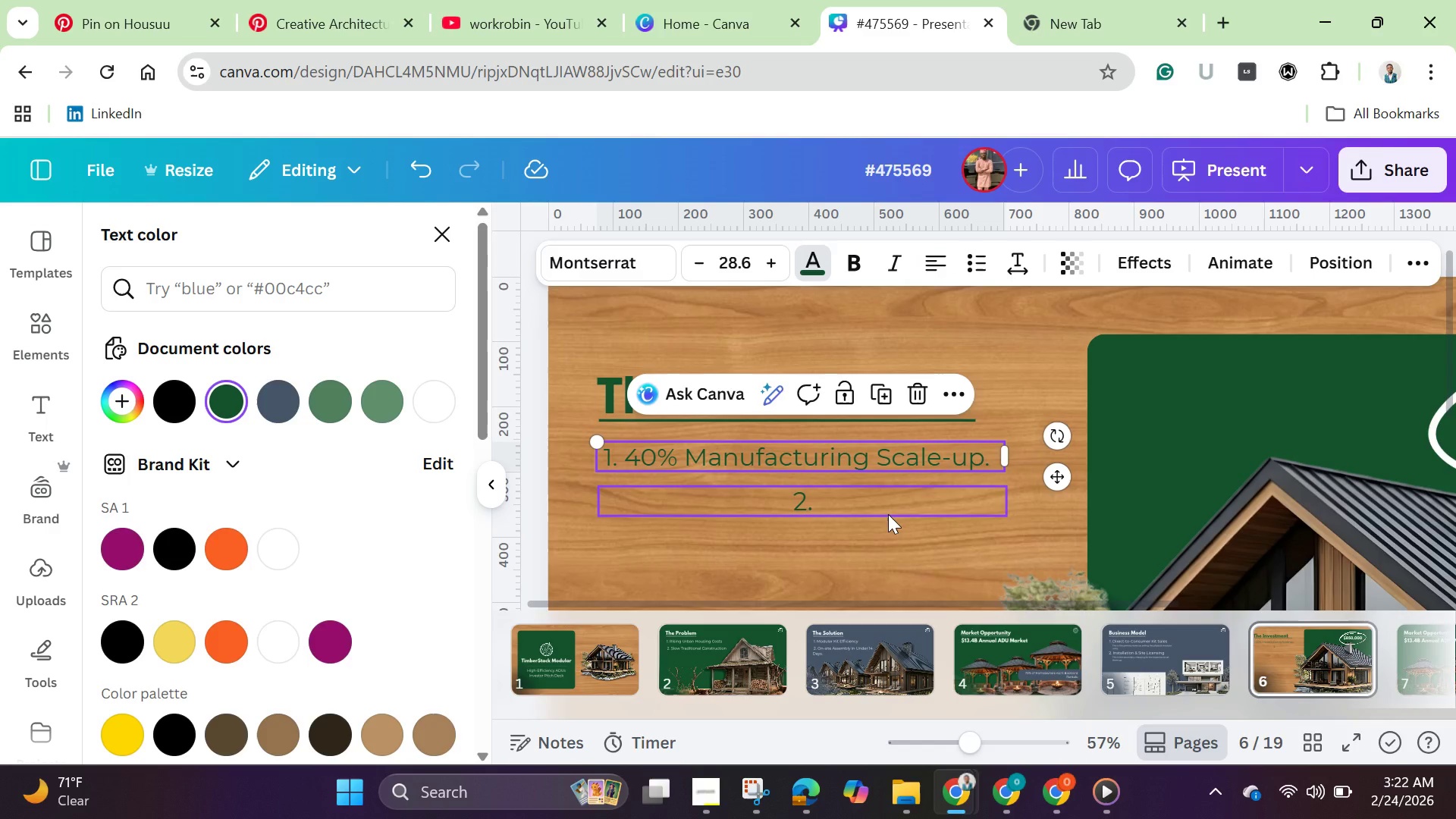 
left_click([888, 514])
 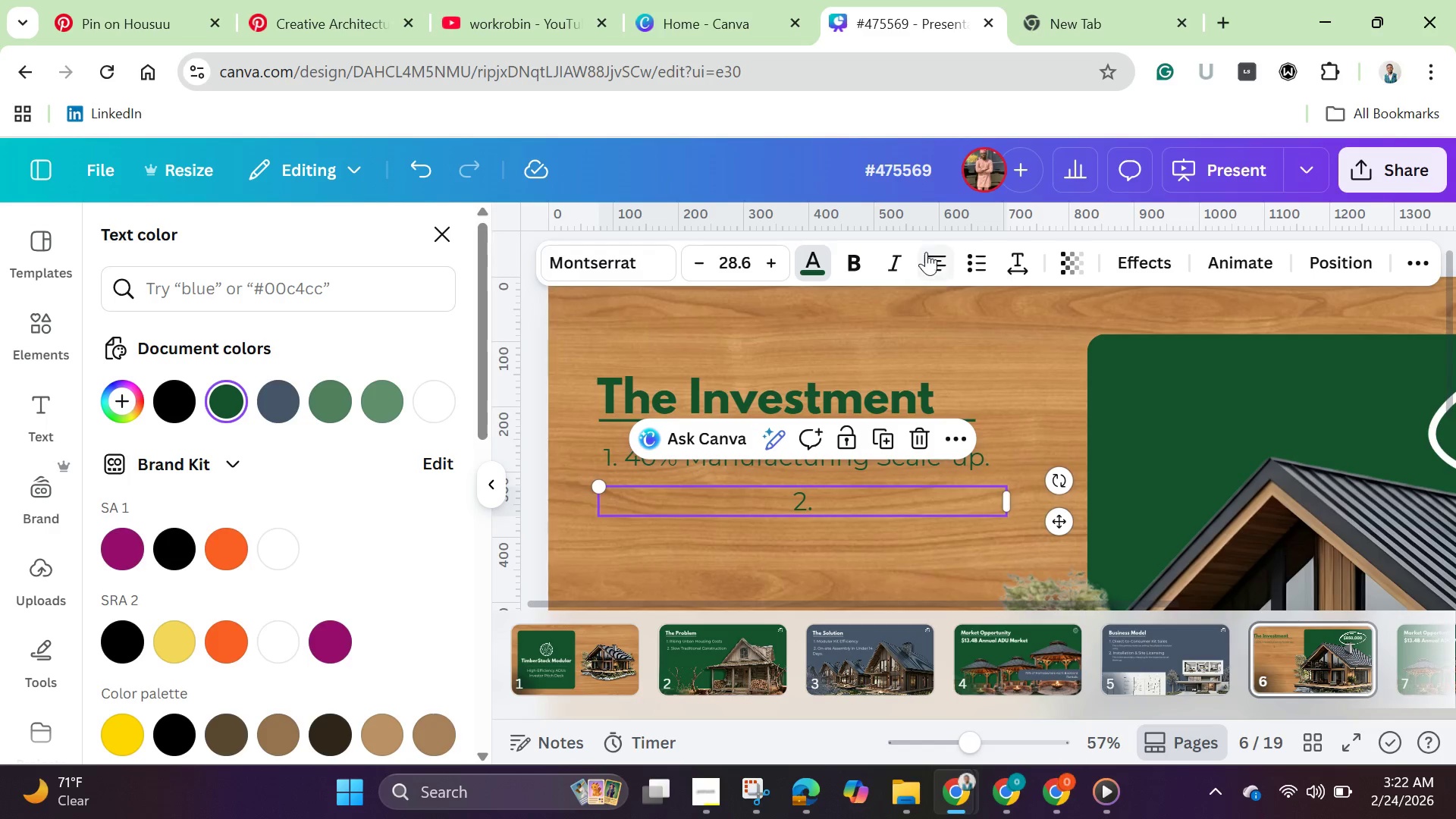 
left_click([926, 247])
 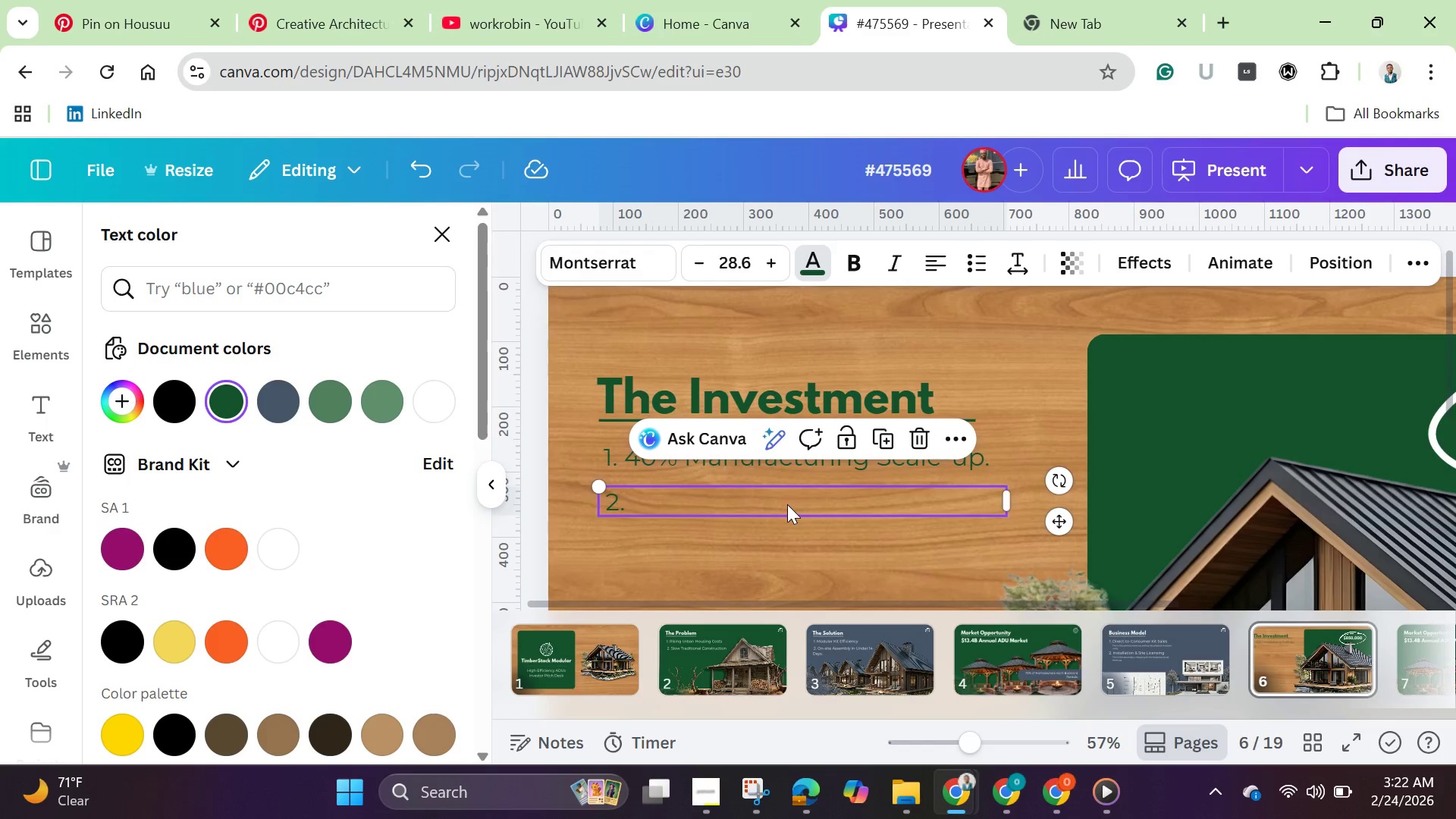 
left_click([787, 504])
 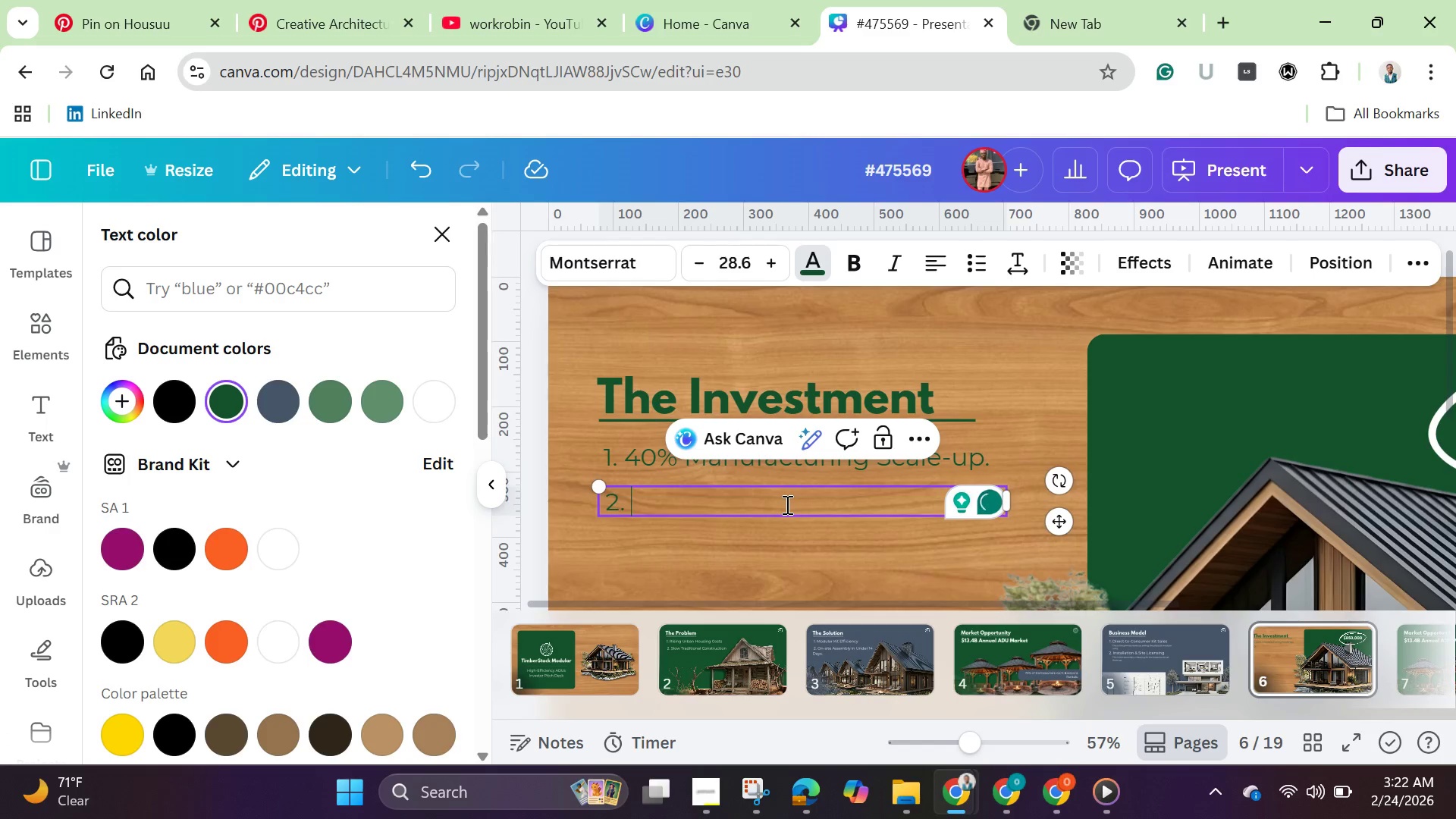 
type(30% R^)
key(Backspace)
type(&D for New Models)
 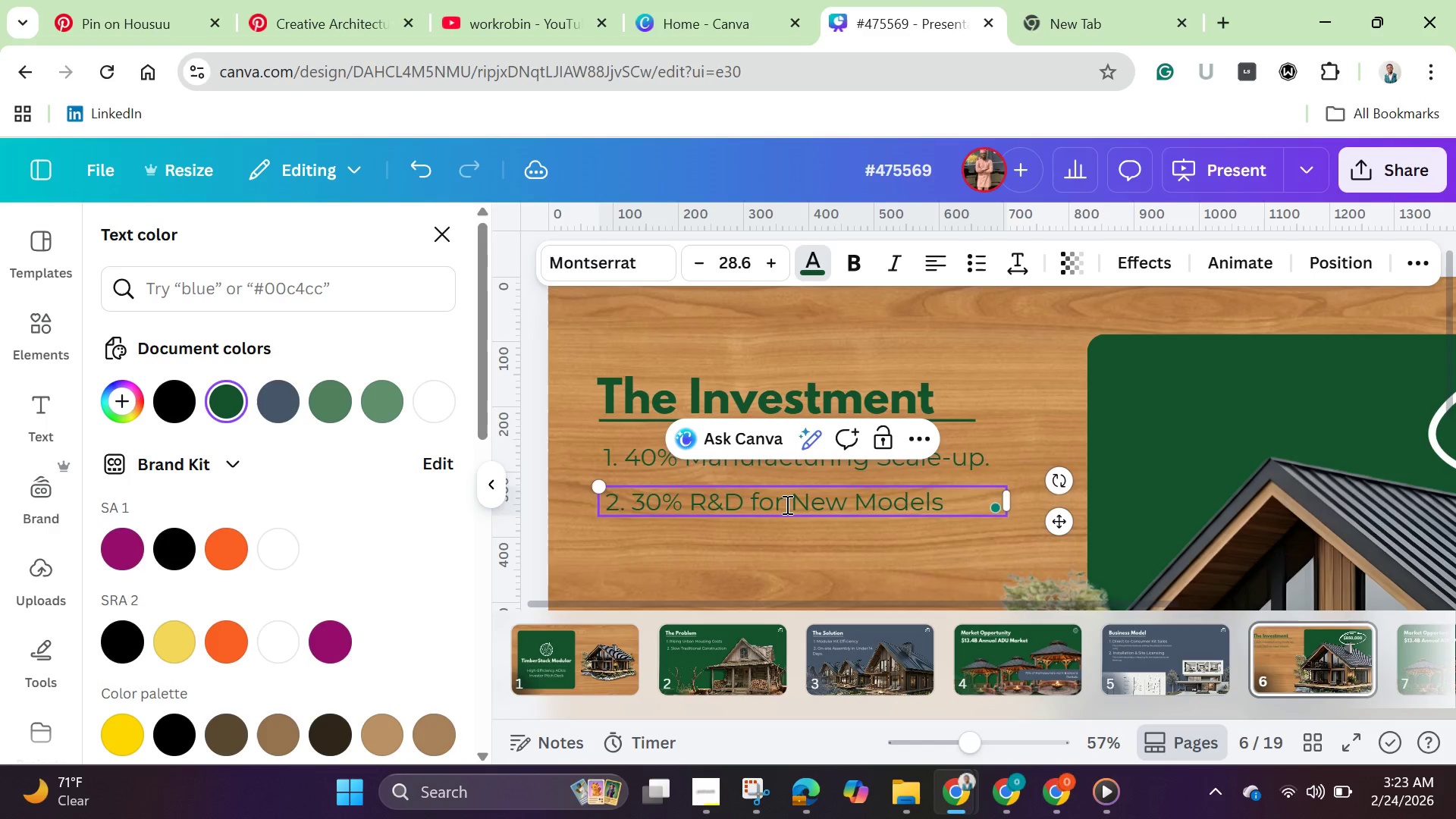 
left_click([816, 566])
 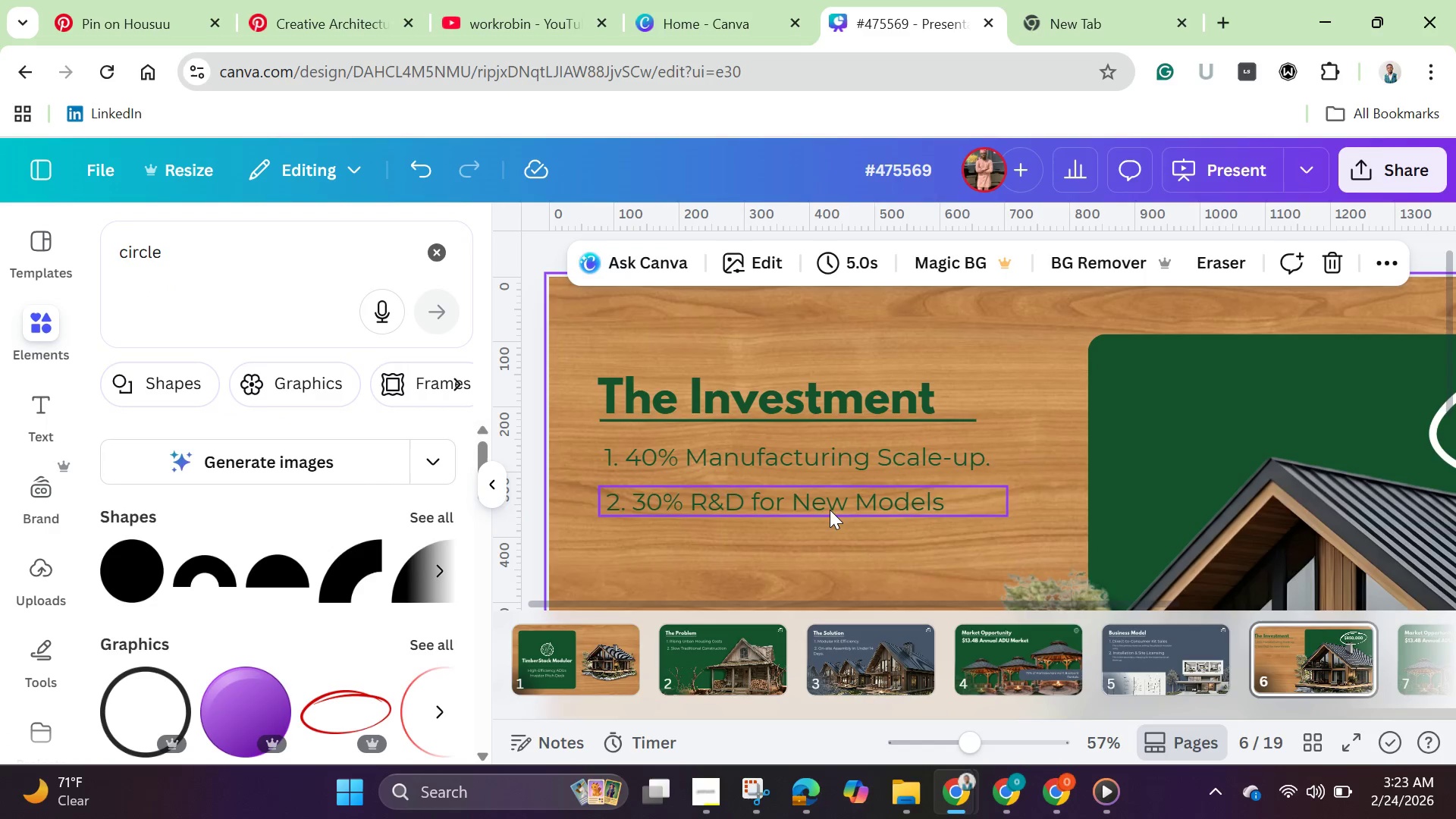 
left_click([830, 510])
 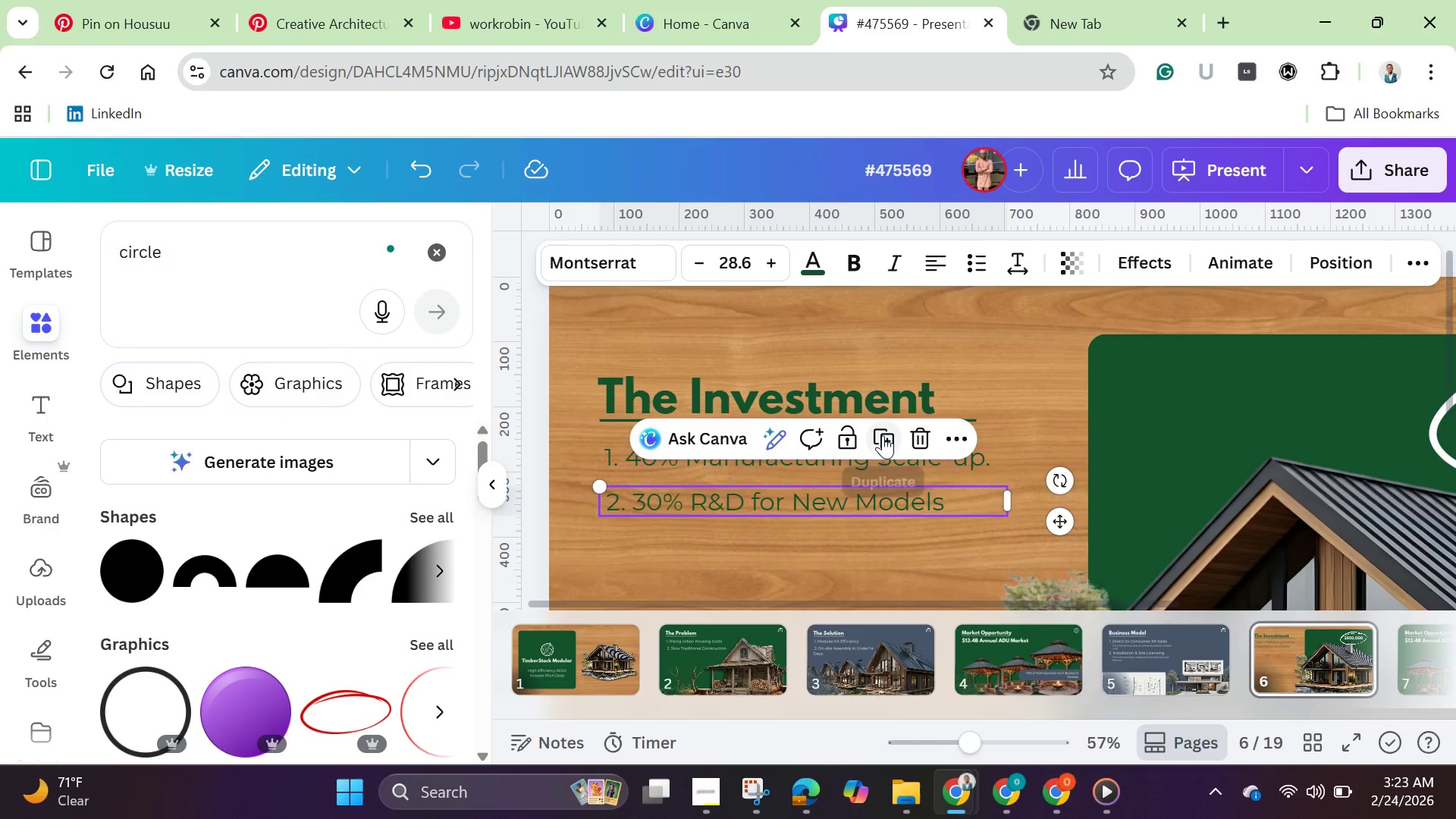 
left_click([883, 435])
 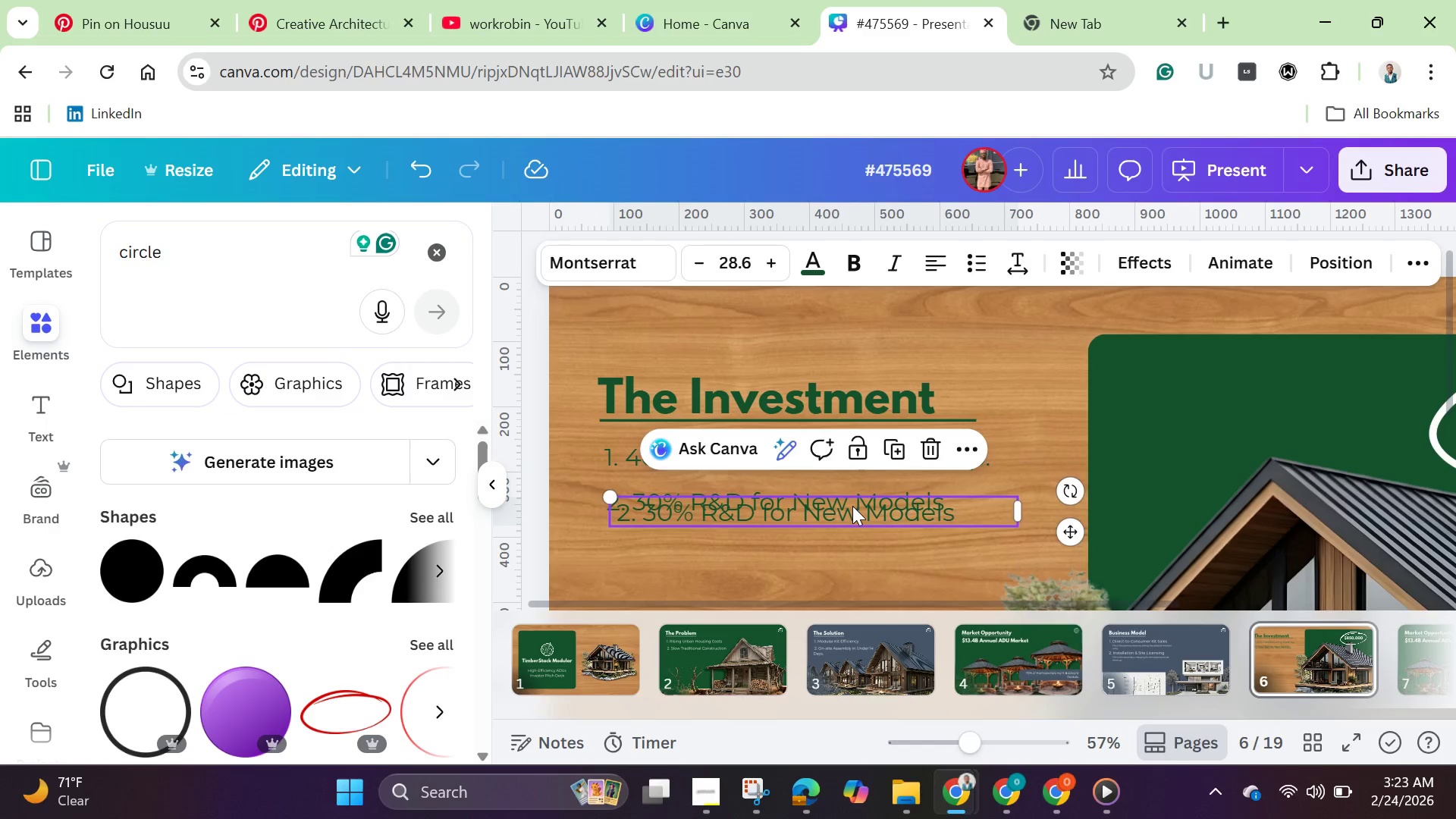 
left_click_drag(start_coordinate=[852, 506], to_coordinate=[844, 548])
 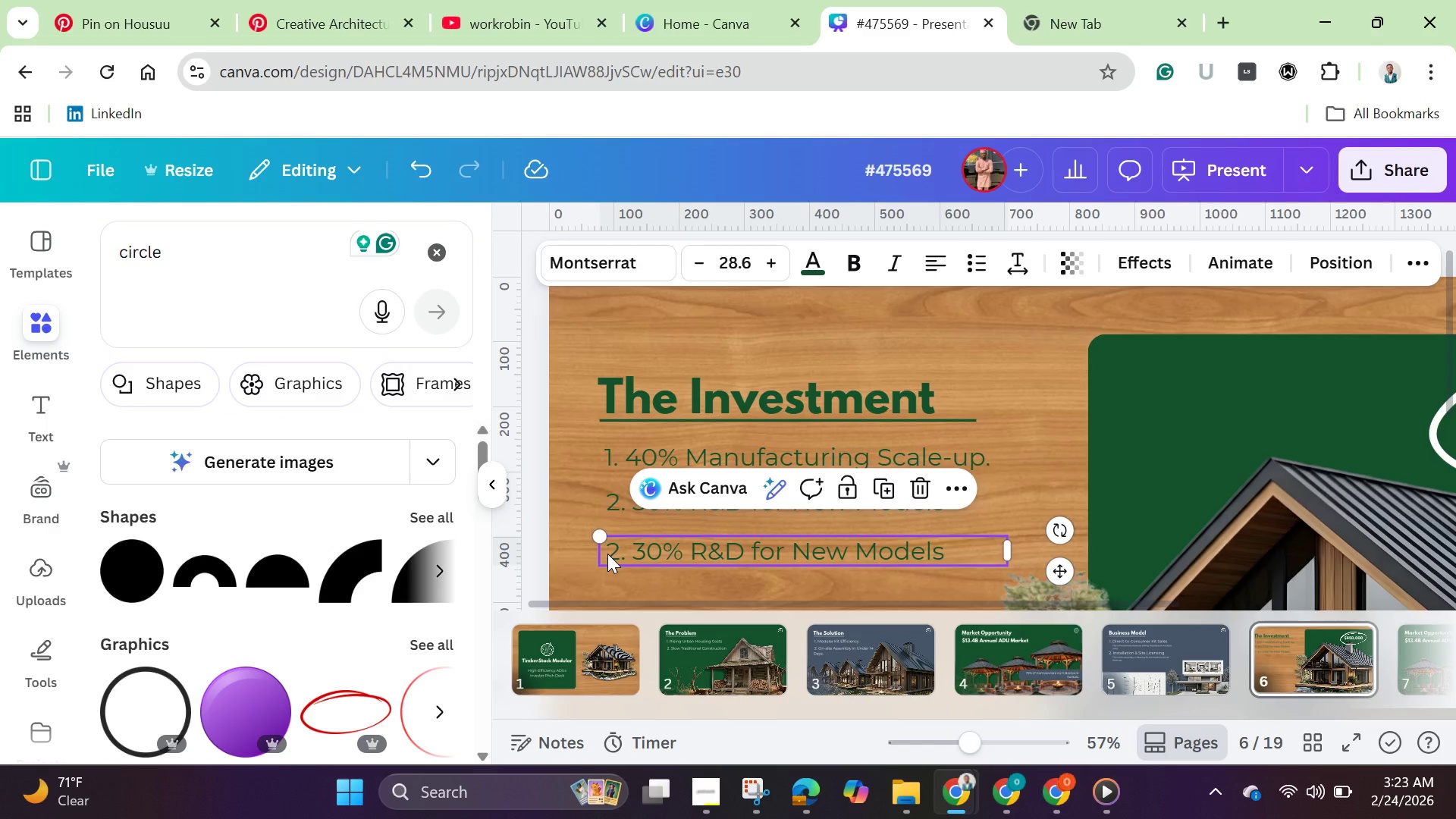 
left_click([607, 554])
 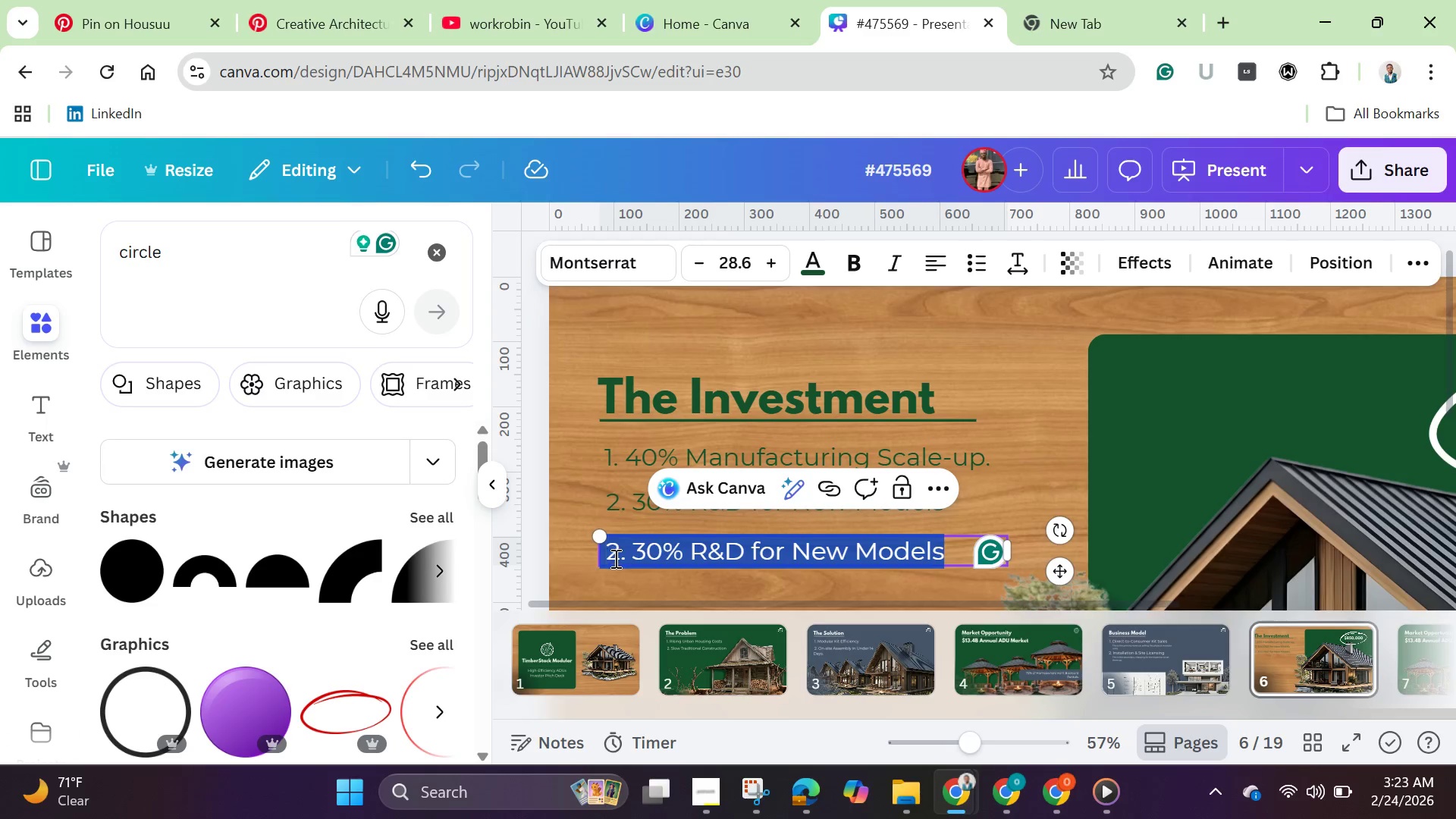 
left_click([614, 558])
 